 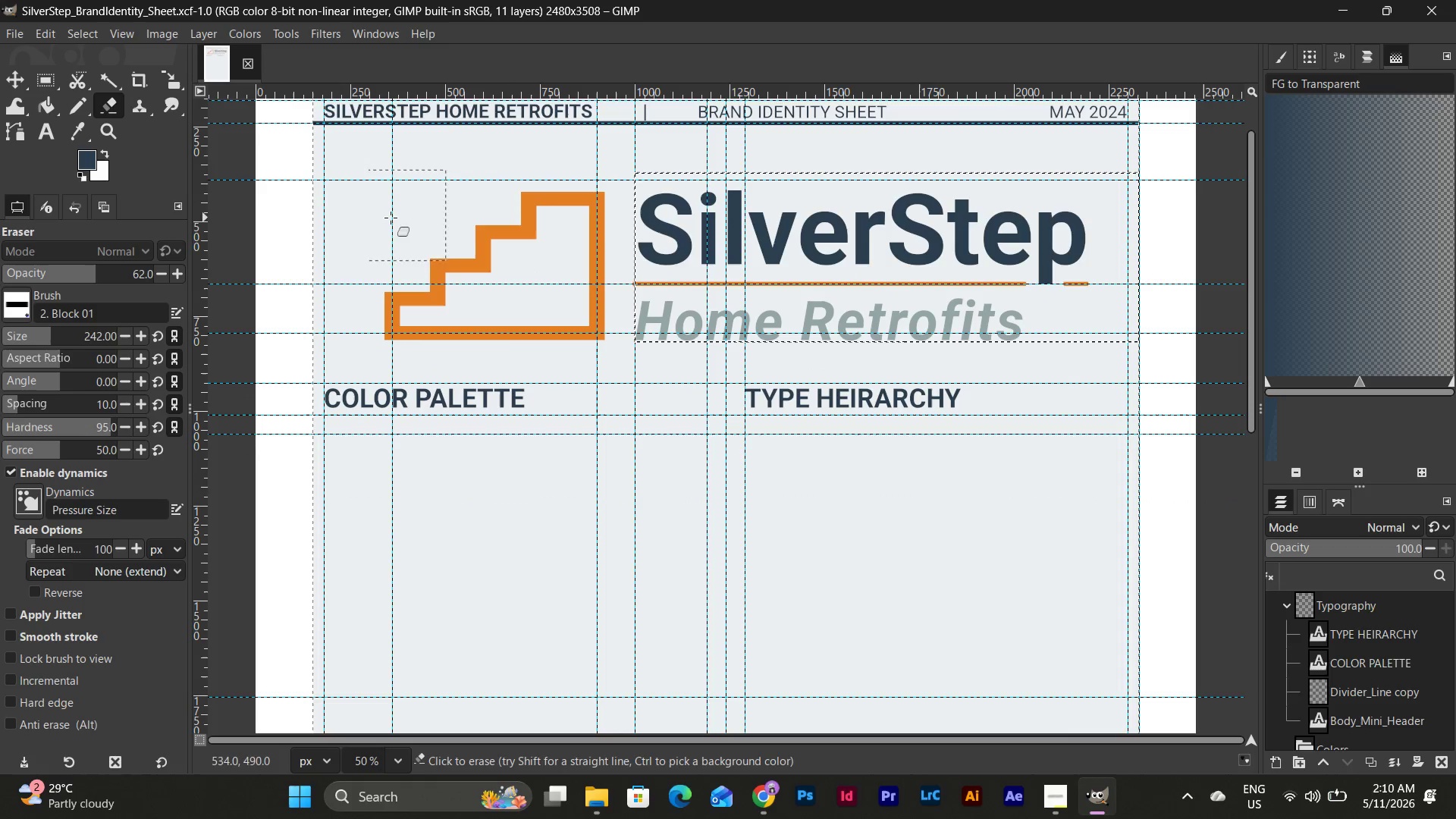 
scroll: coordinate [1106, 522], scroll_direction: up, amount: 2.0
 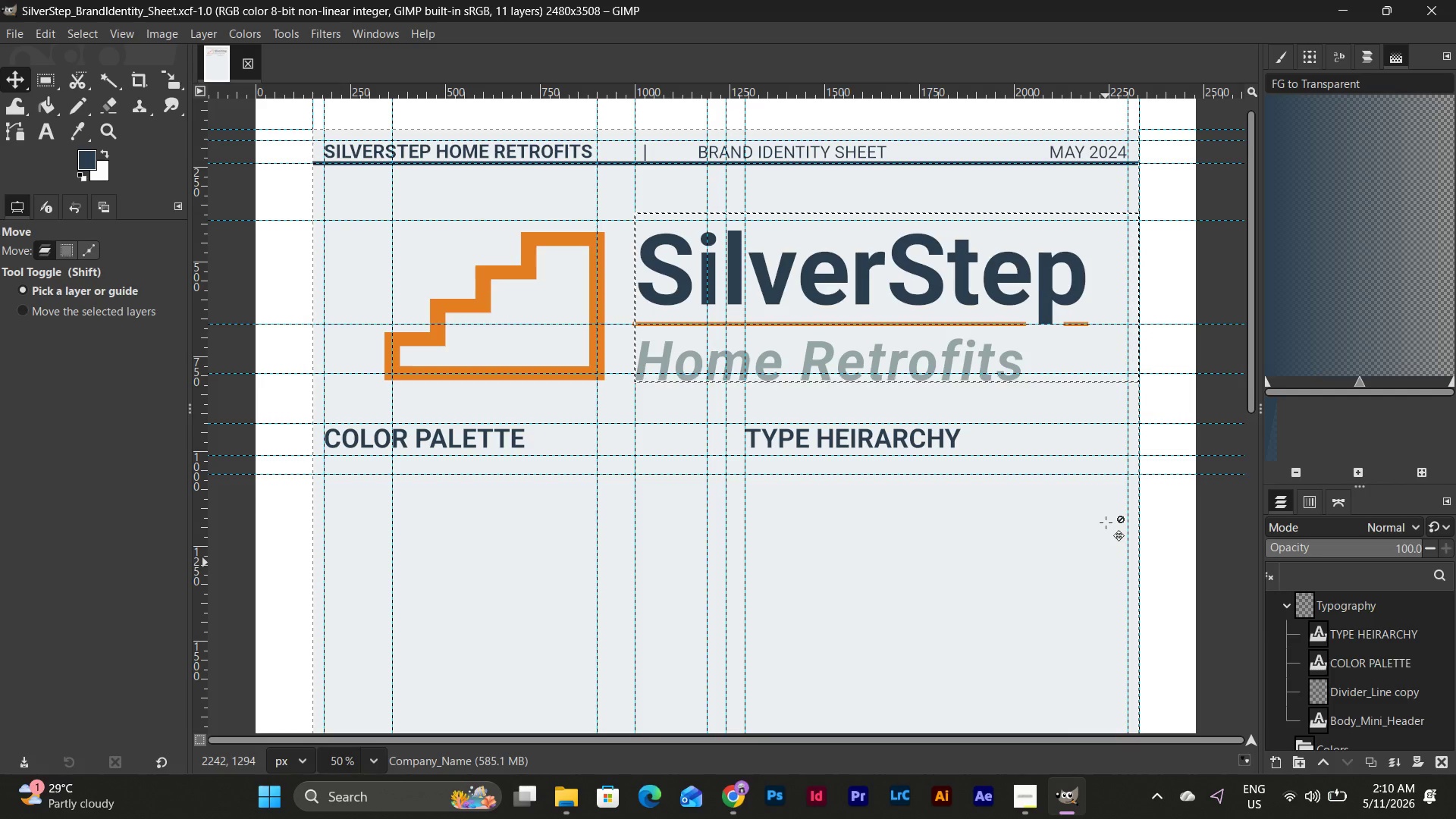 
wait(14.51)
 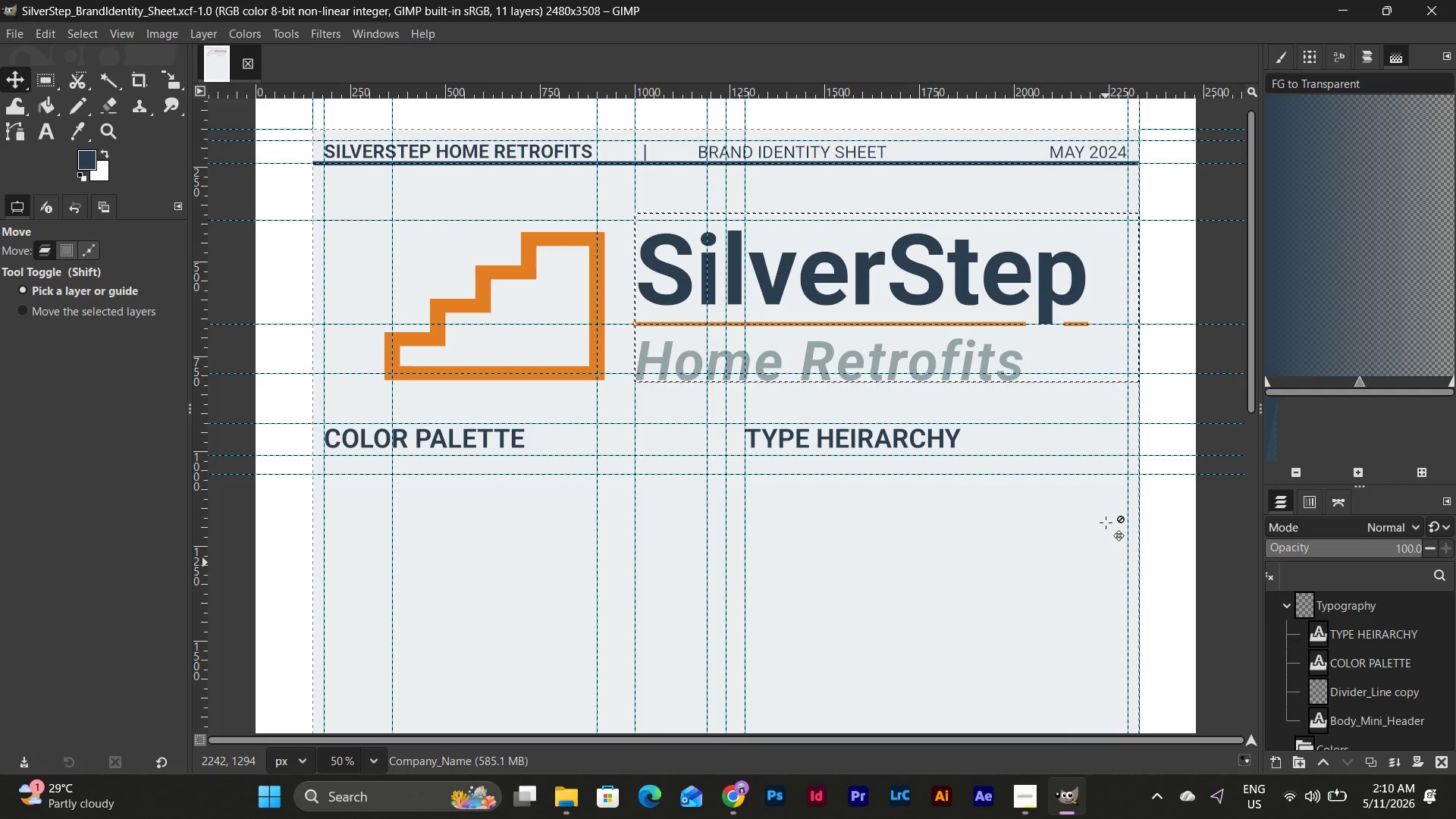 
scroll: coordinate [537, 234], scroll_direction: down, amount: 2.0
 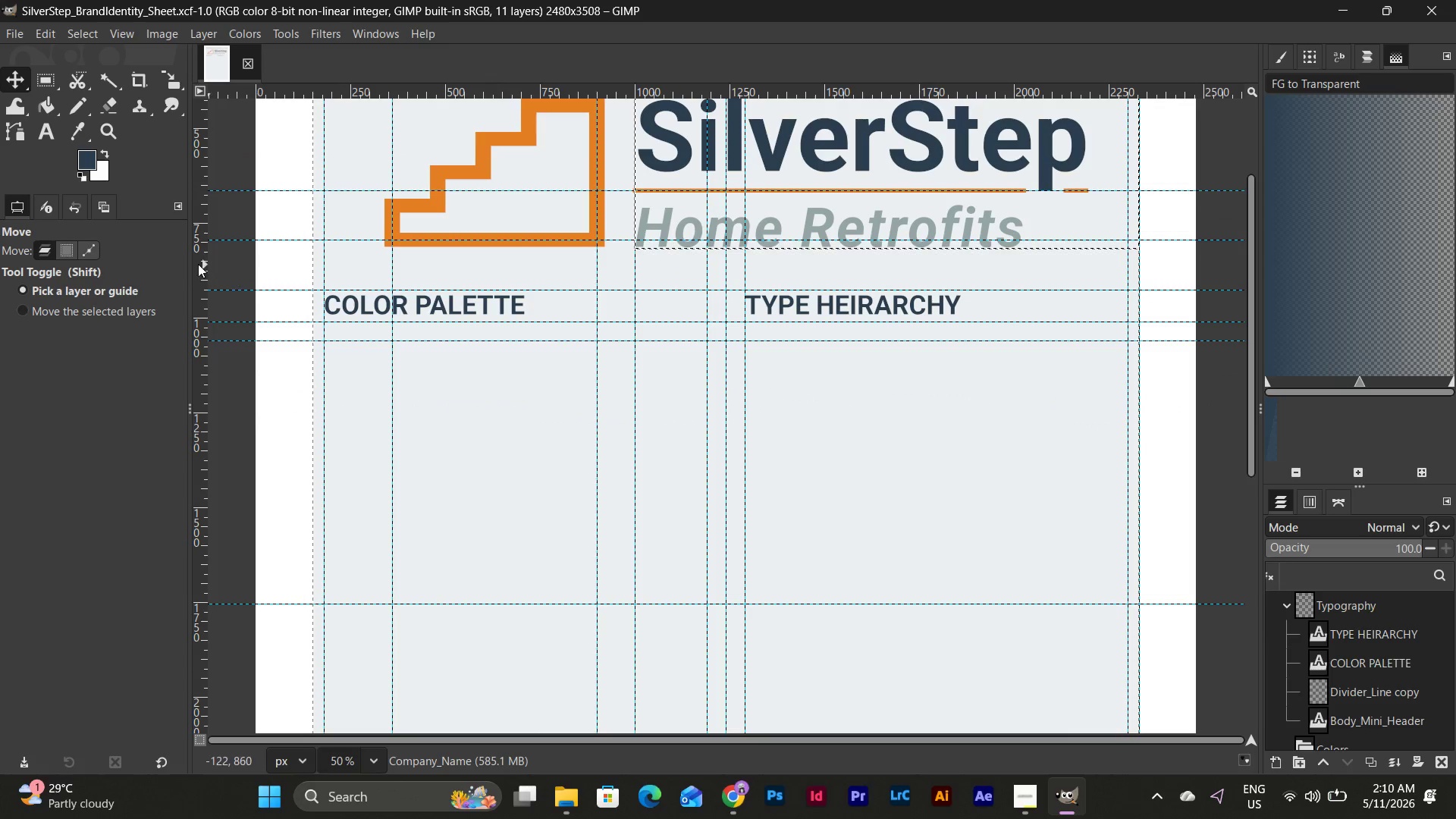 
wait(5.54)
 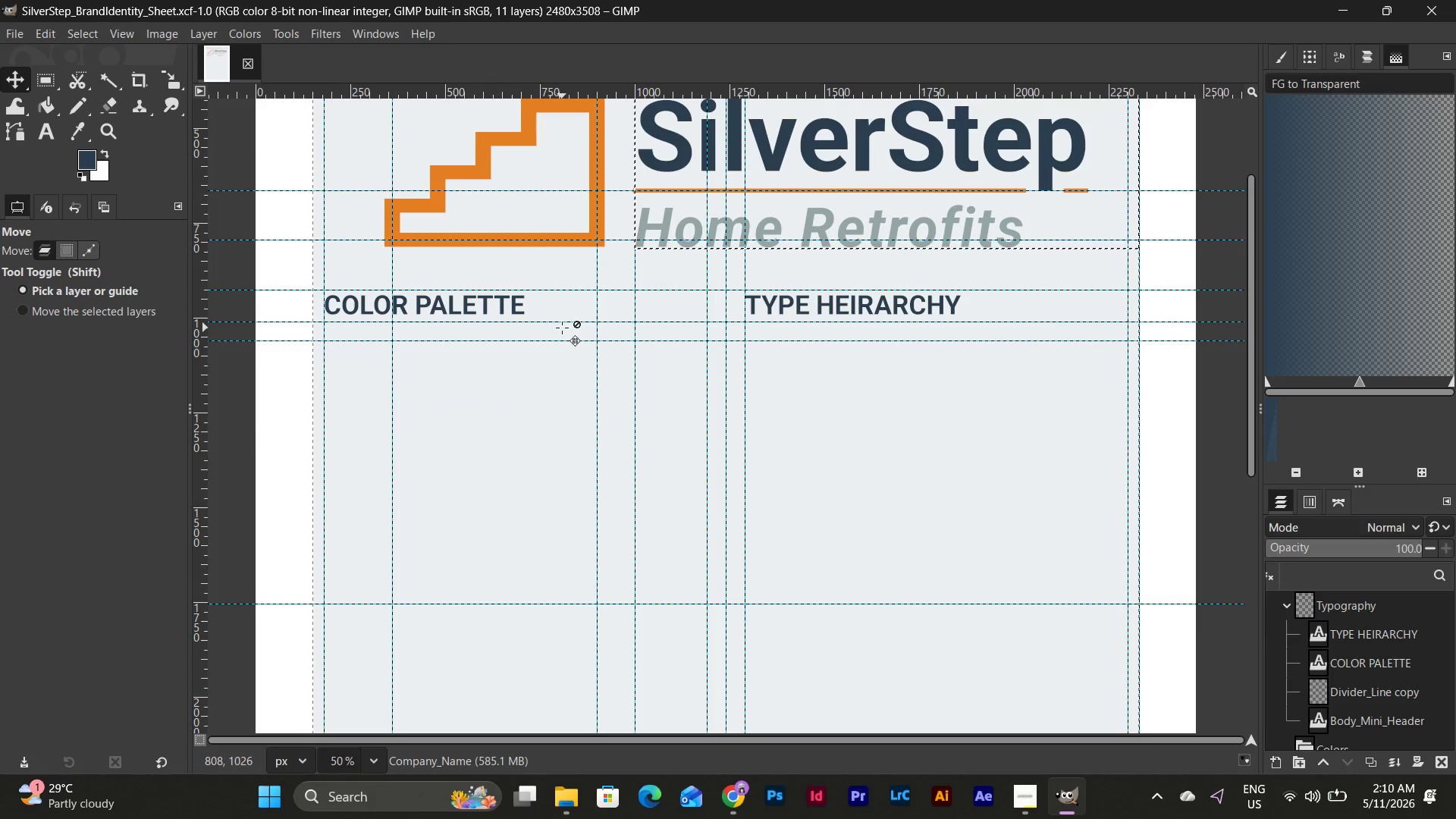 
left_click_drag(start_coordinate=[204, 265], to_coordinate=[680, 428])
 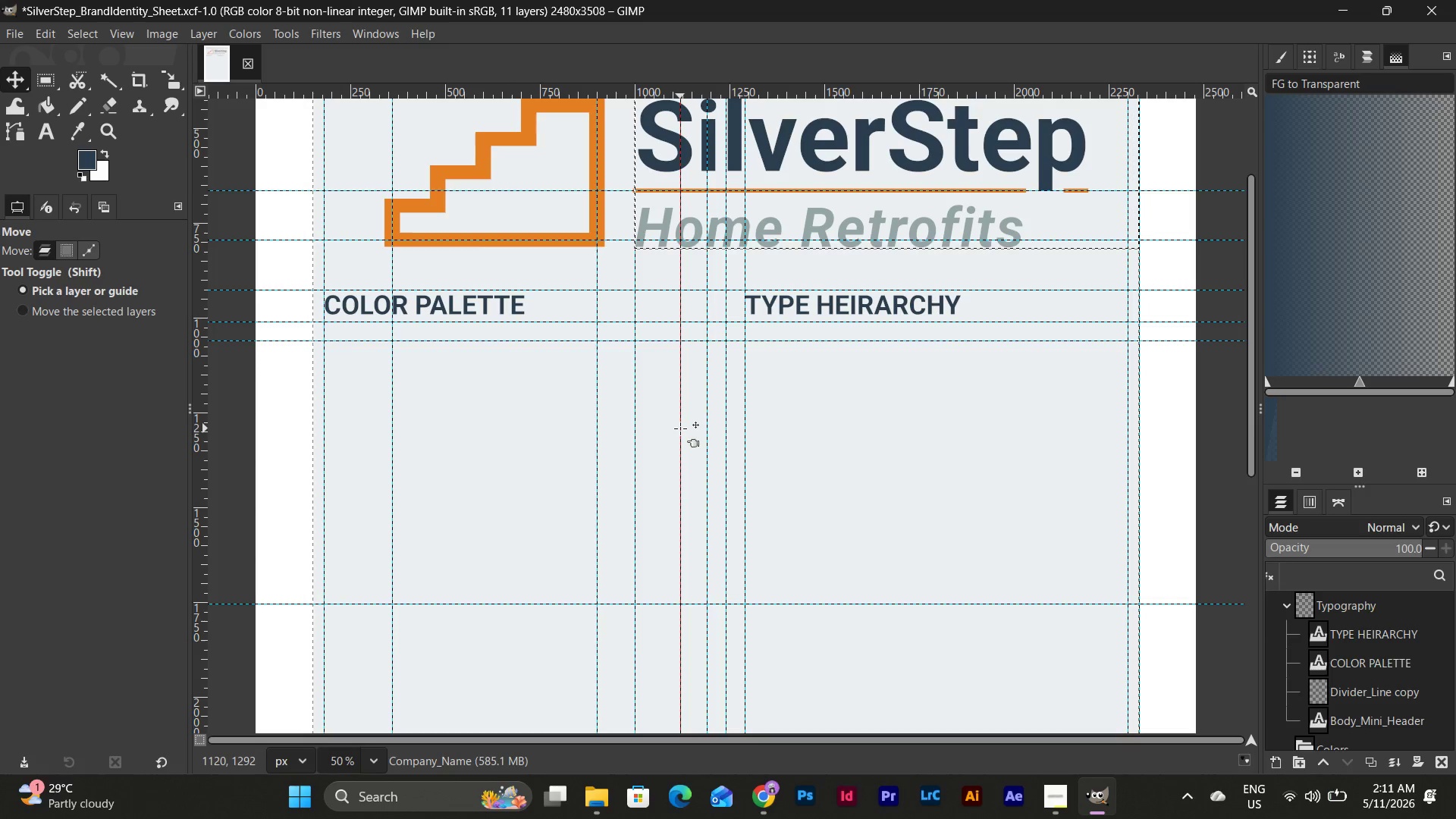 
key(Control+Z)
 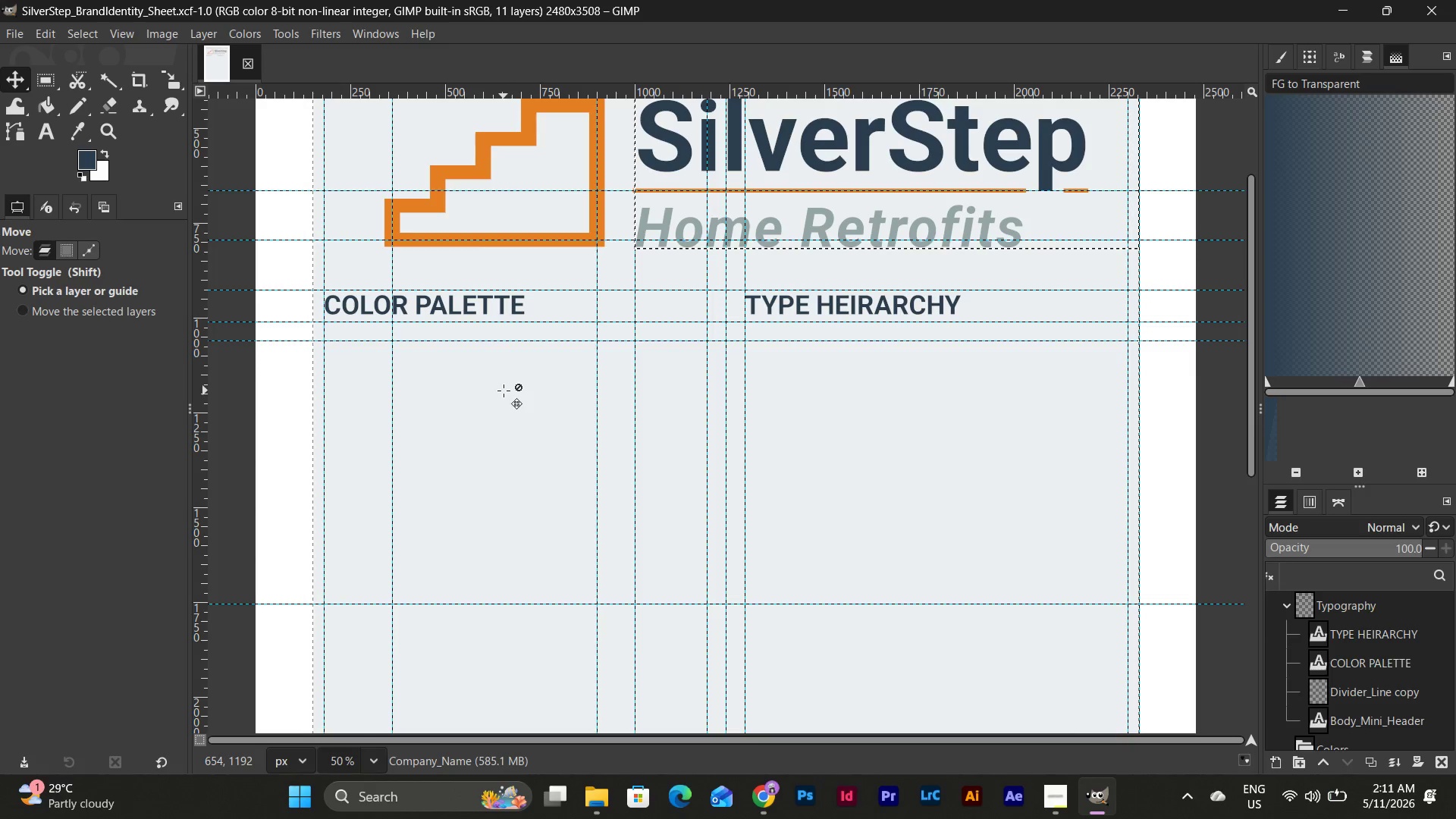 
wait(22.56)
 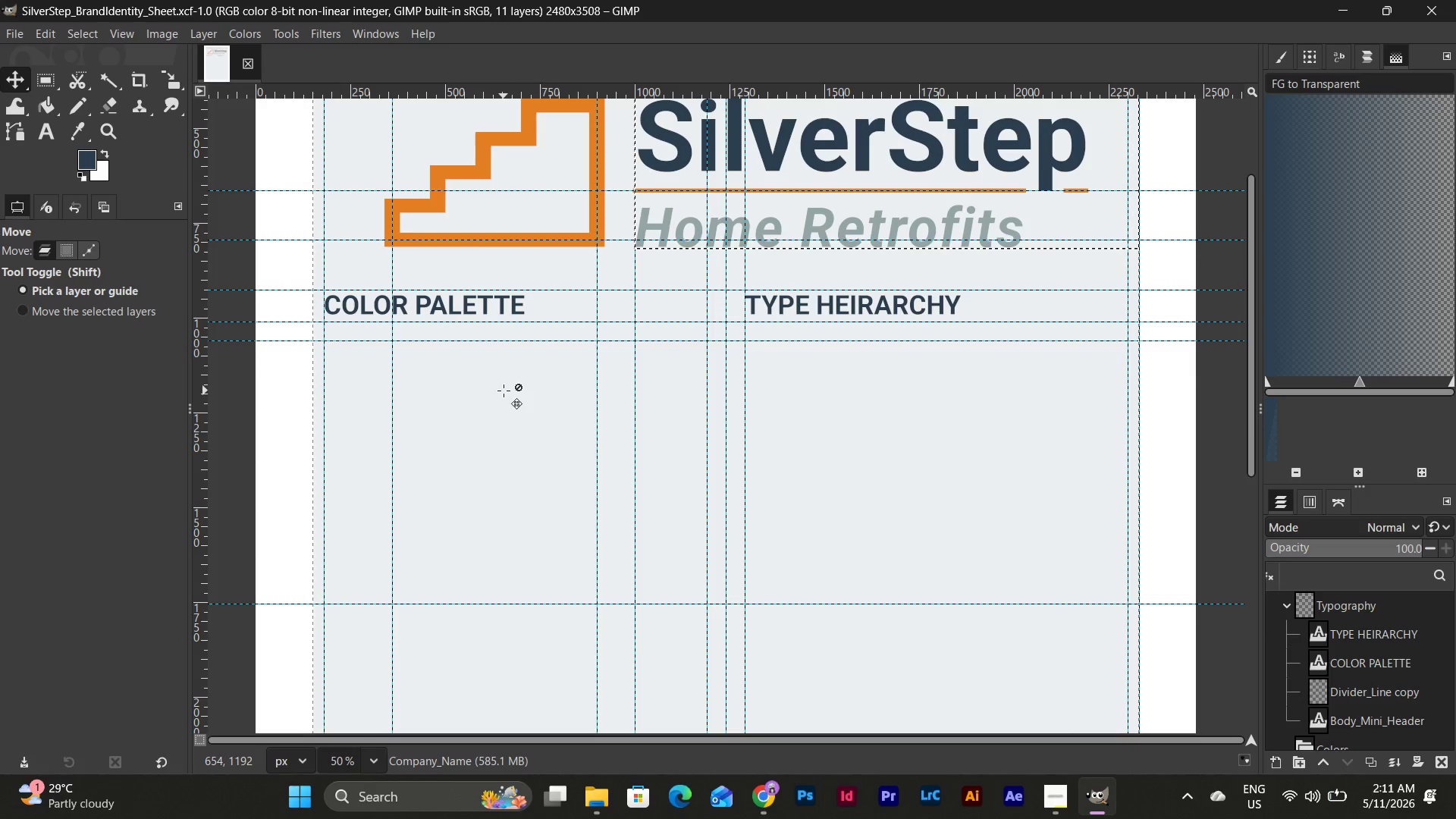 
left_click_drag(start_coordinate=[207, 370], to_coordinate=[425, 440])
 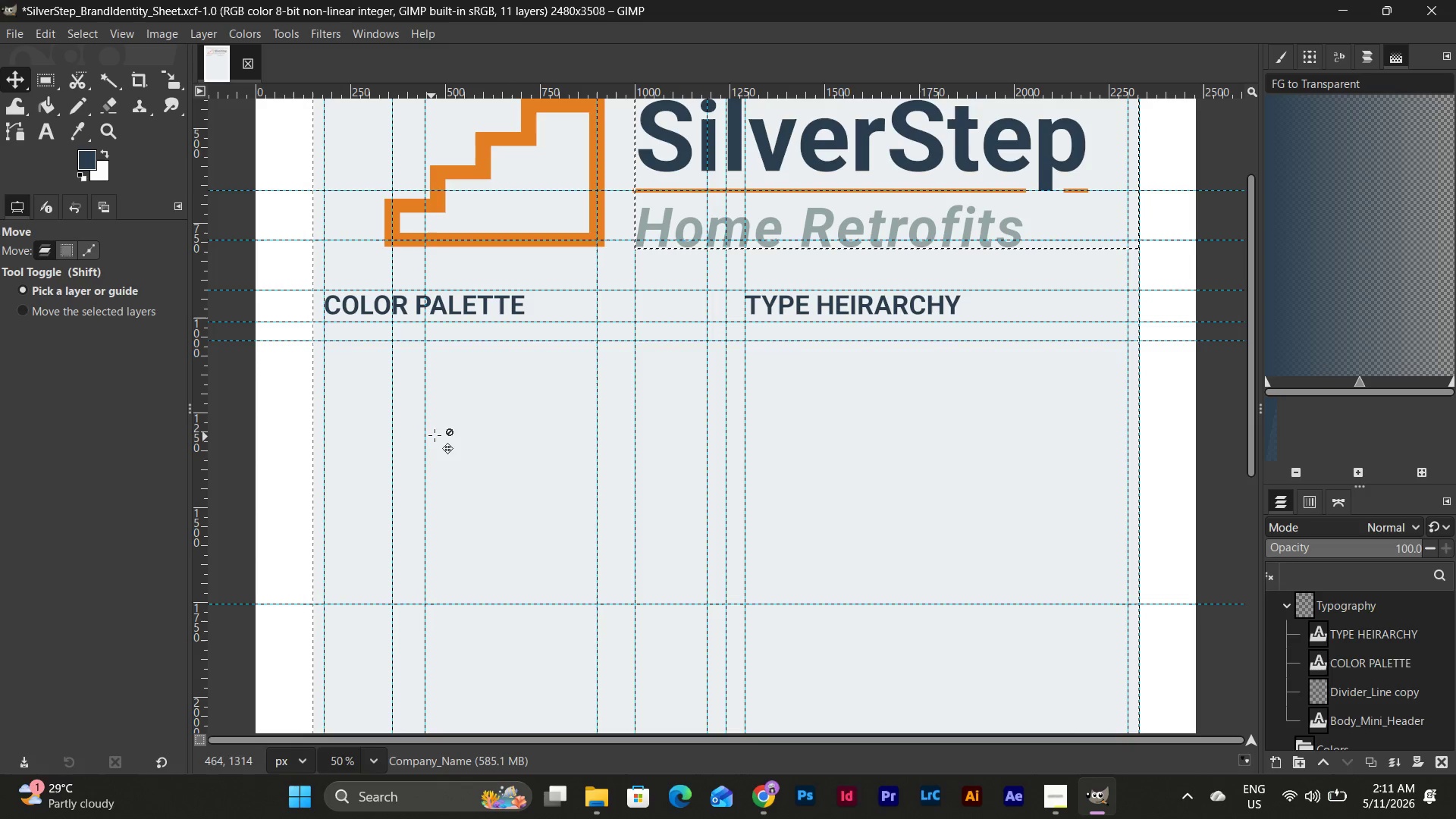 
key(Control+Z)
 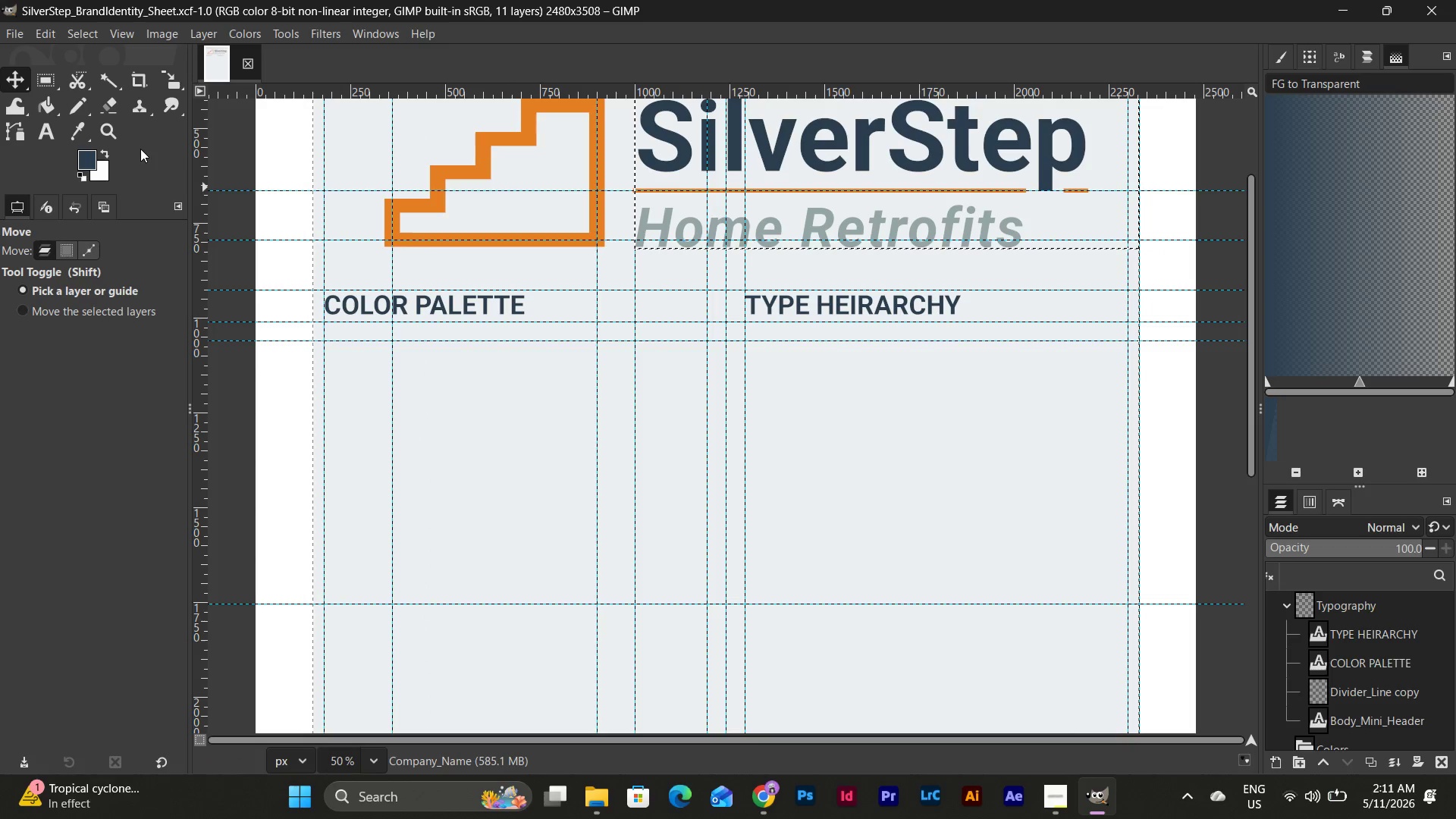 
wait(7.25)
 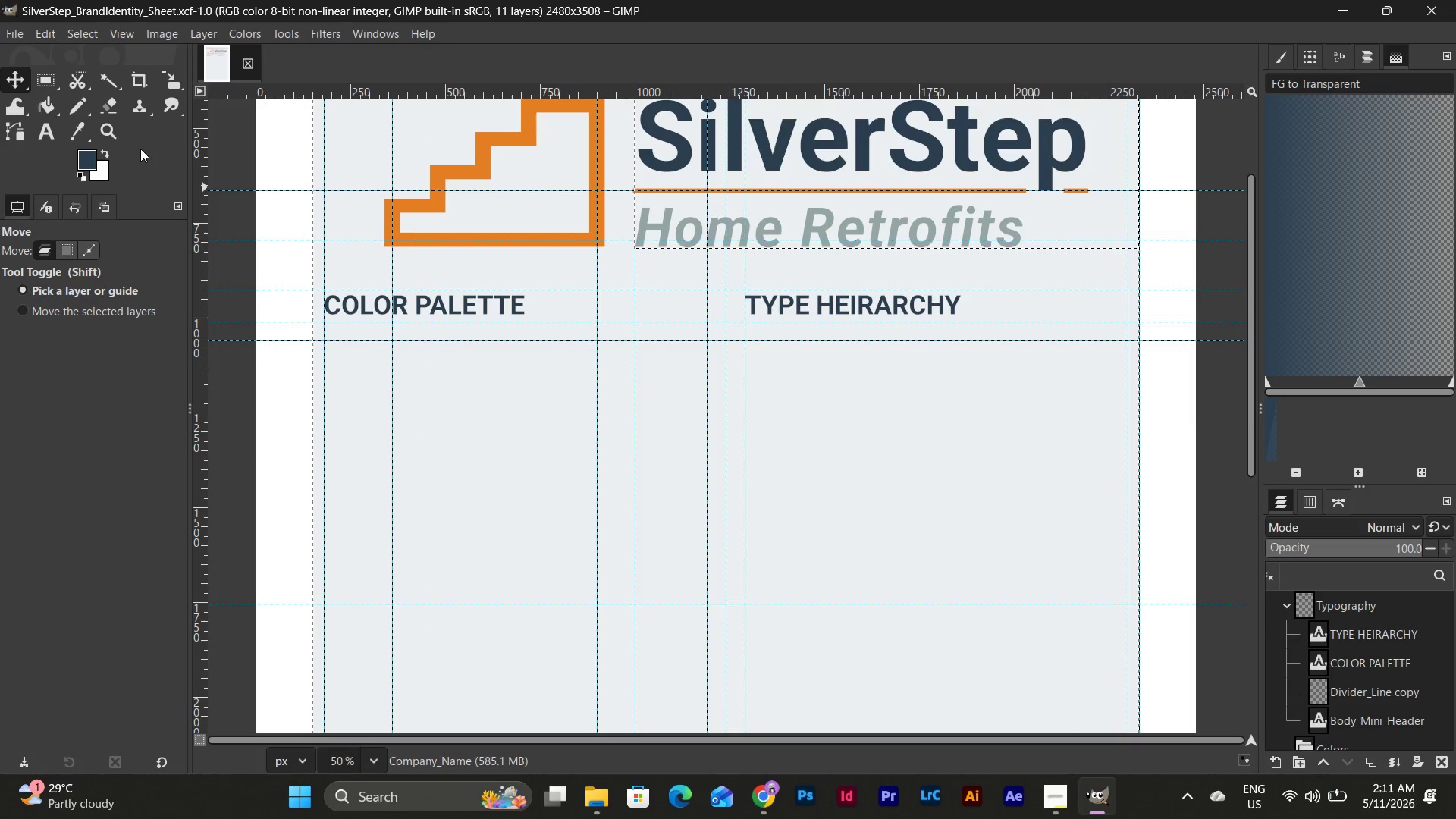 
left_click([1276, 765])
 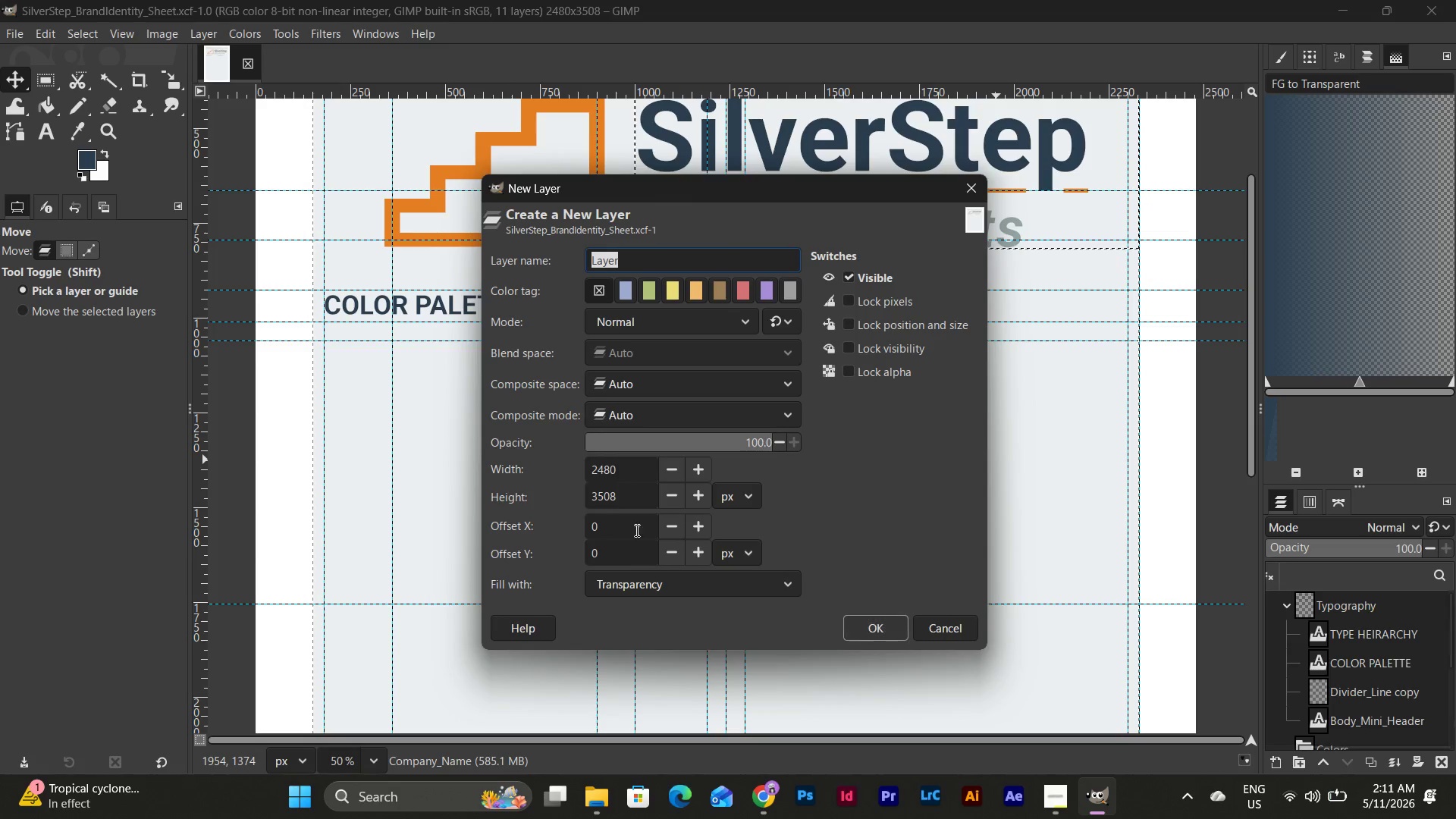 
left_click([895, 629])
 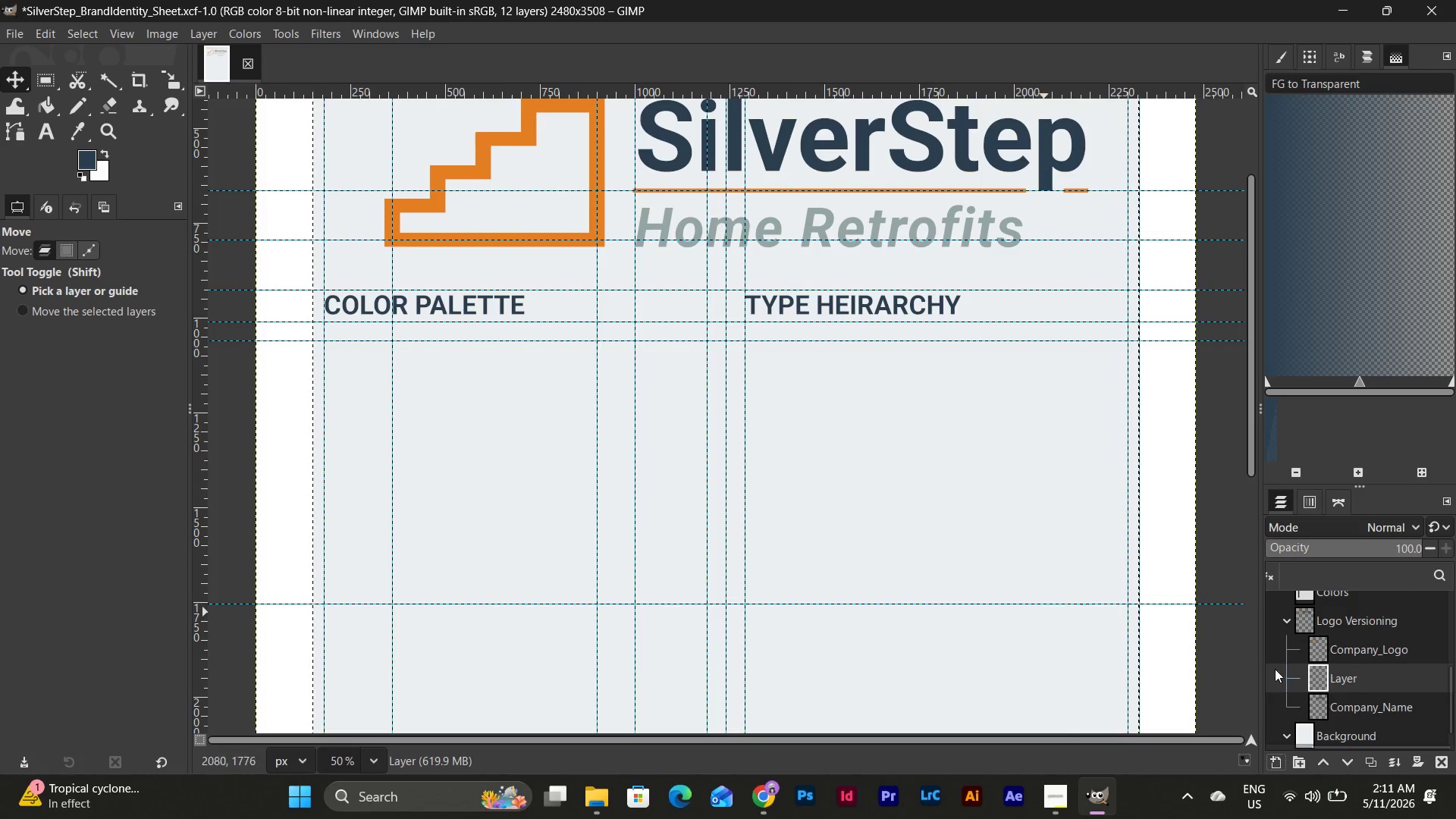 
left_click_drag(start_coordinate=[1337, 678], to_coordinate=[1340, 610])
 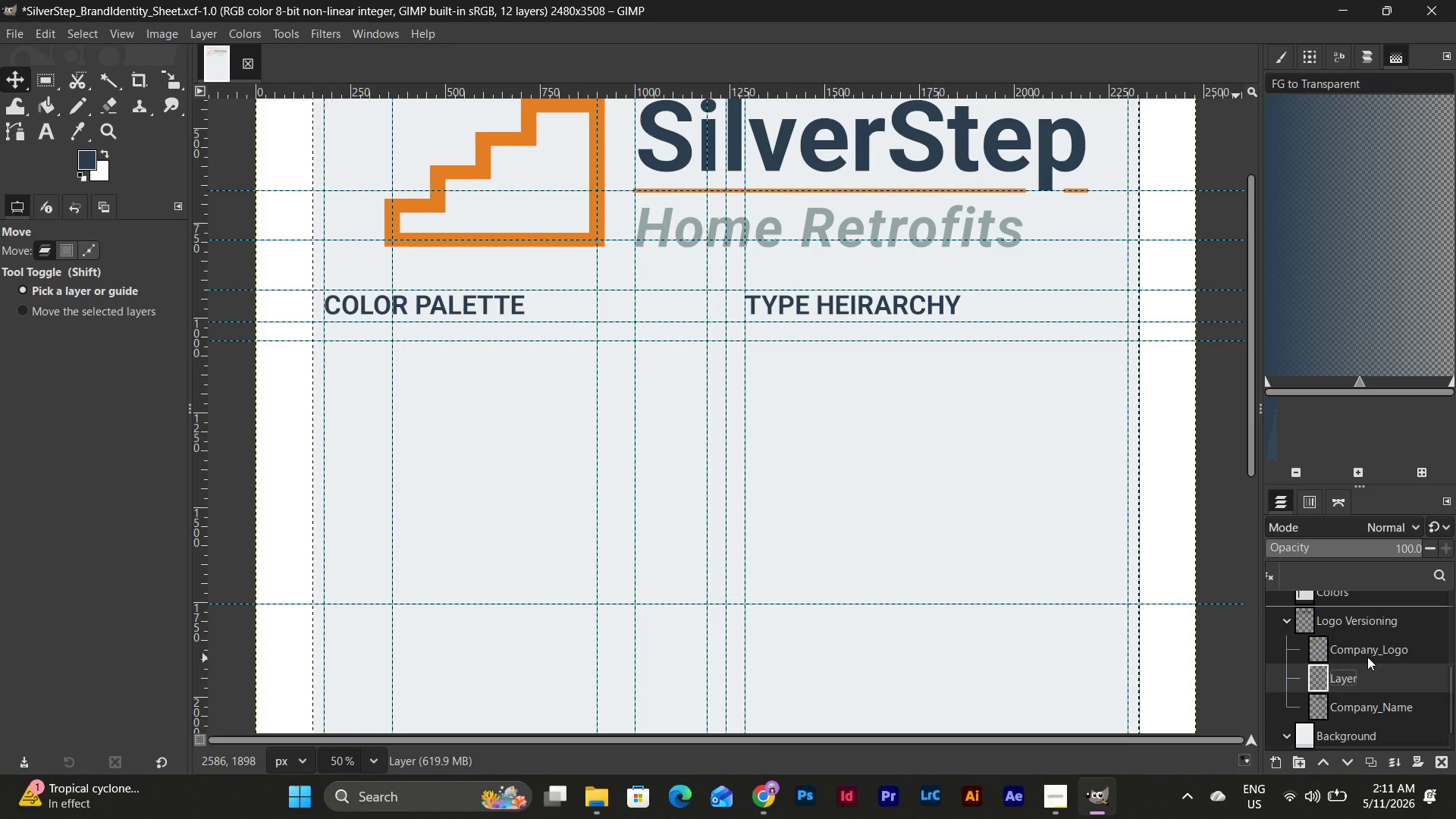 
scroll: coordinate [1367, 657], scroll_direction: up, amount: 2.0
 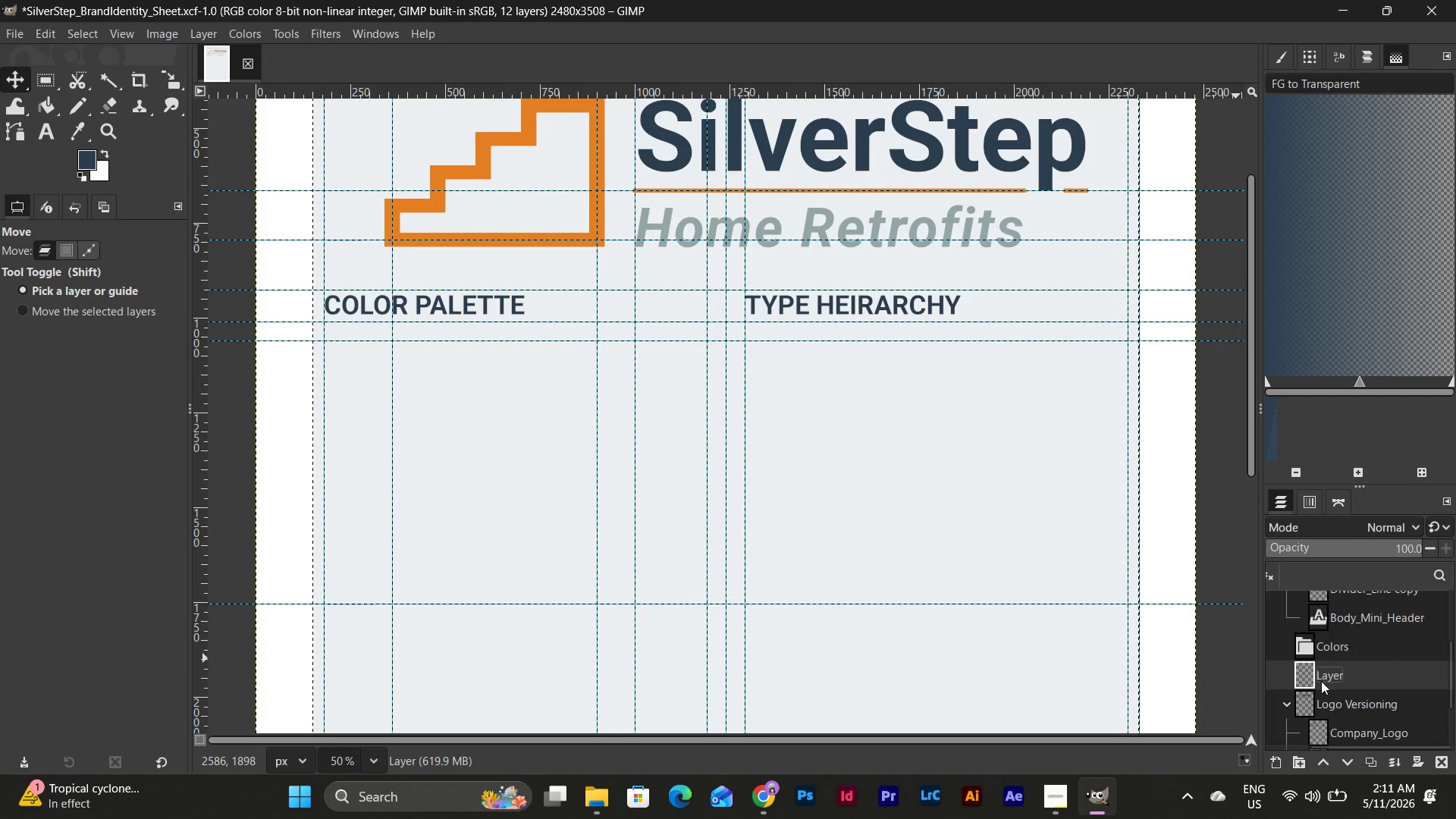 
left_click_drag(start_coordinate=[1329, 678], to_coordinate=[1348, 642])
 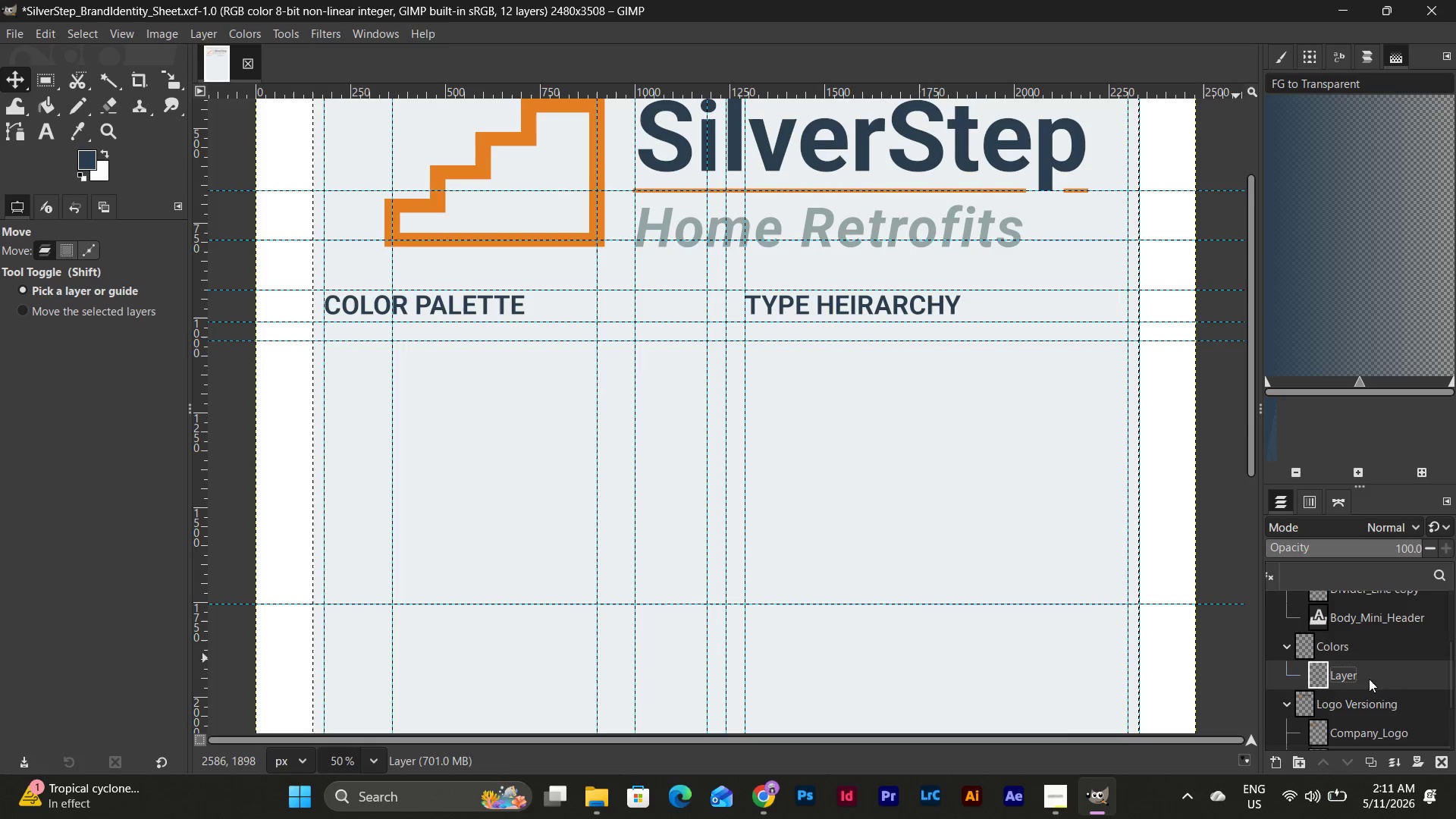 
scroll: coordinate [1351, 651], scroll_direction: none, amount: 0.0
 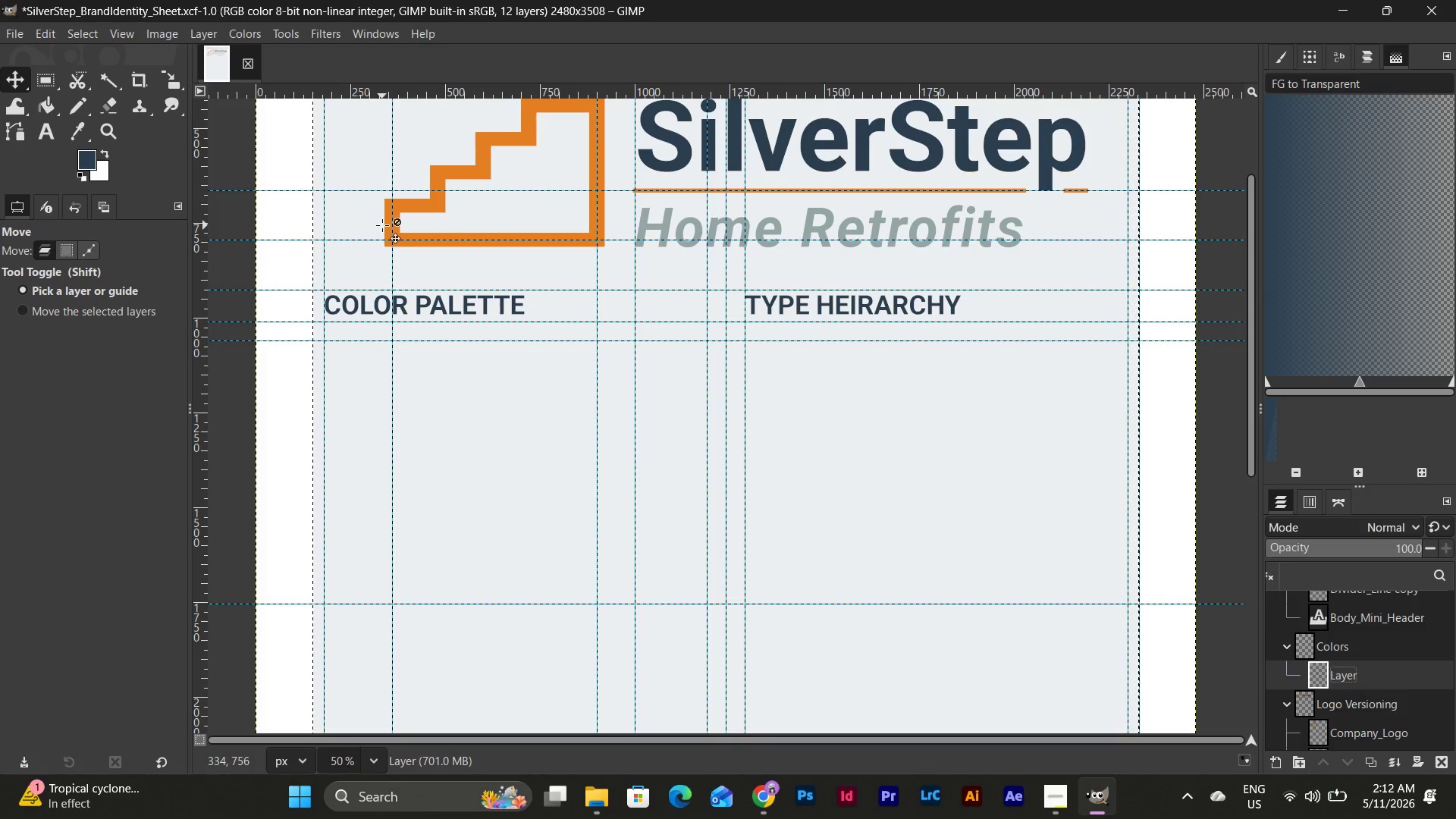 
wait(15.73)
 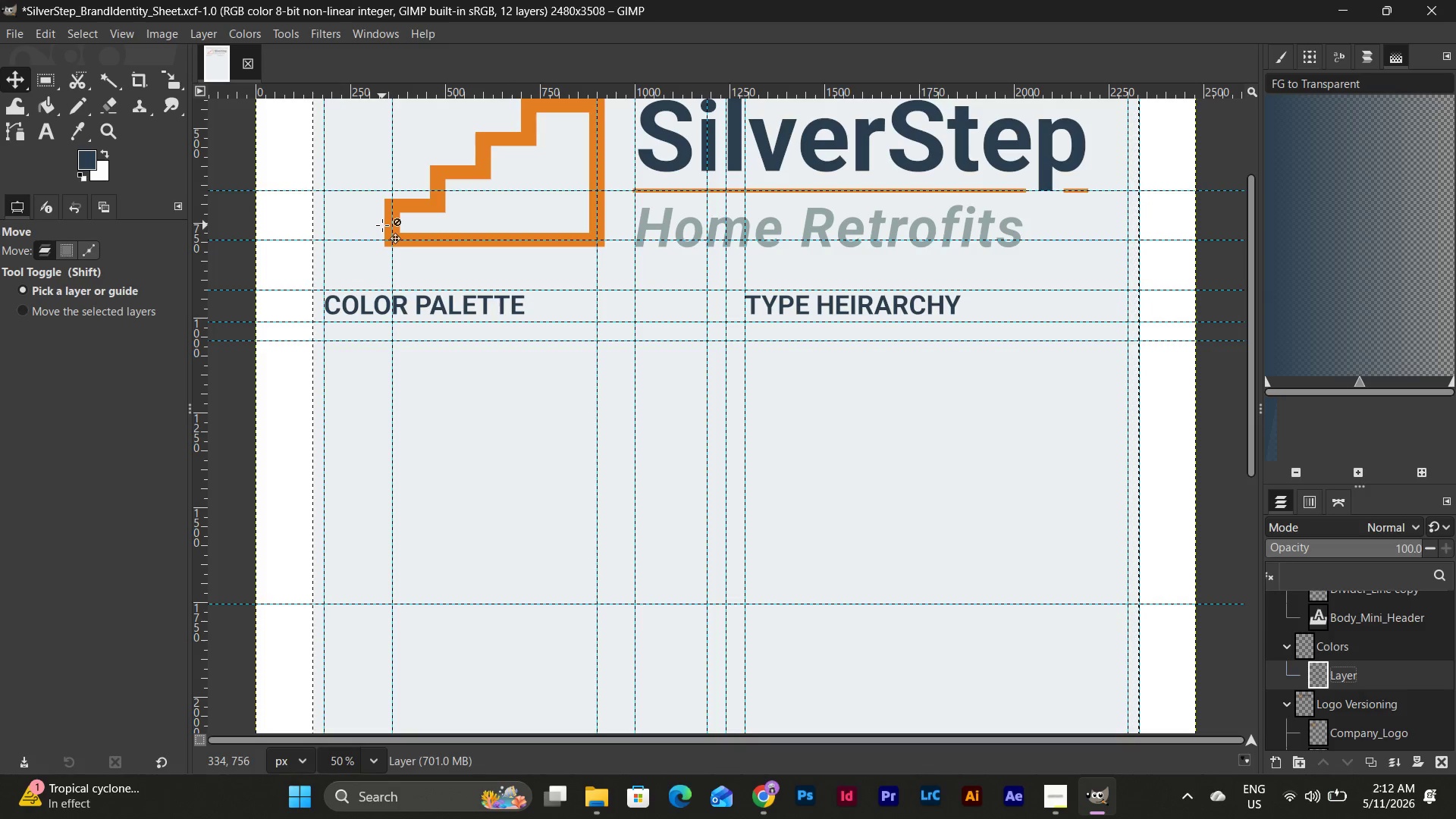 
mouse_move([71, 96])
 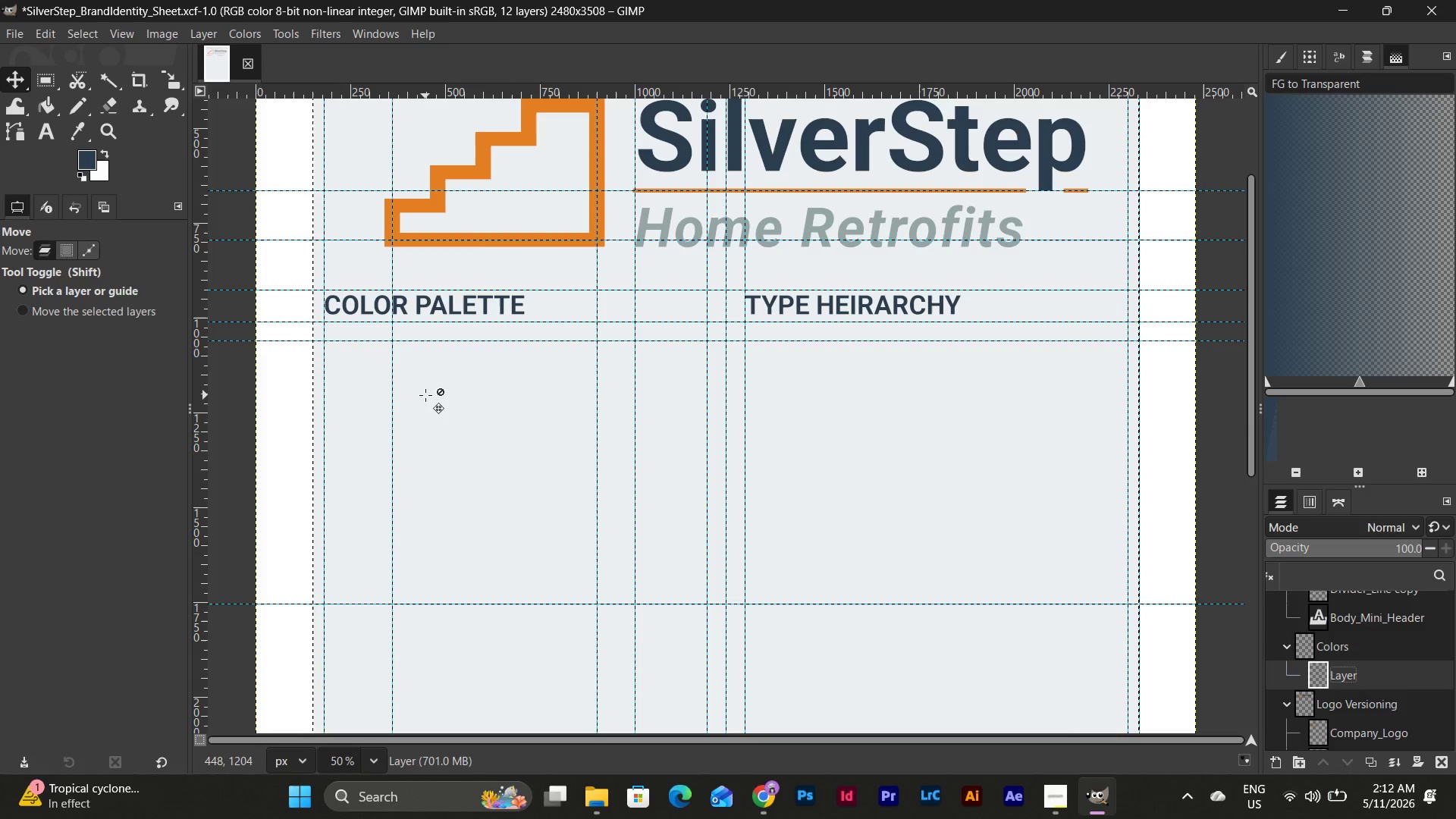 
wait(13.13)
 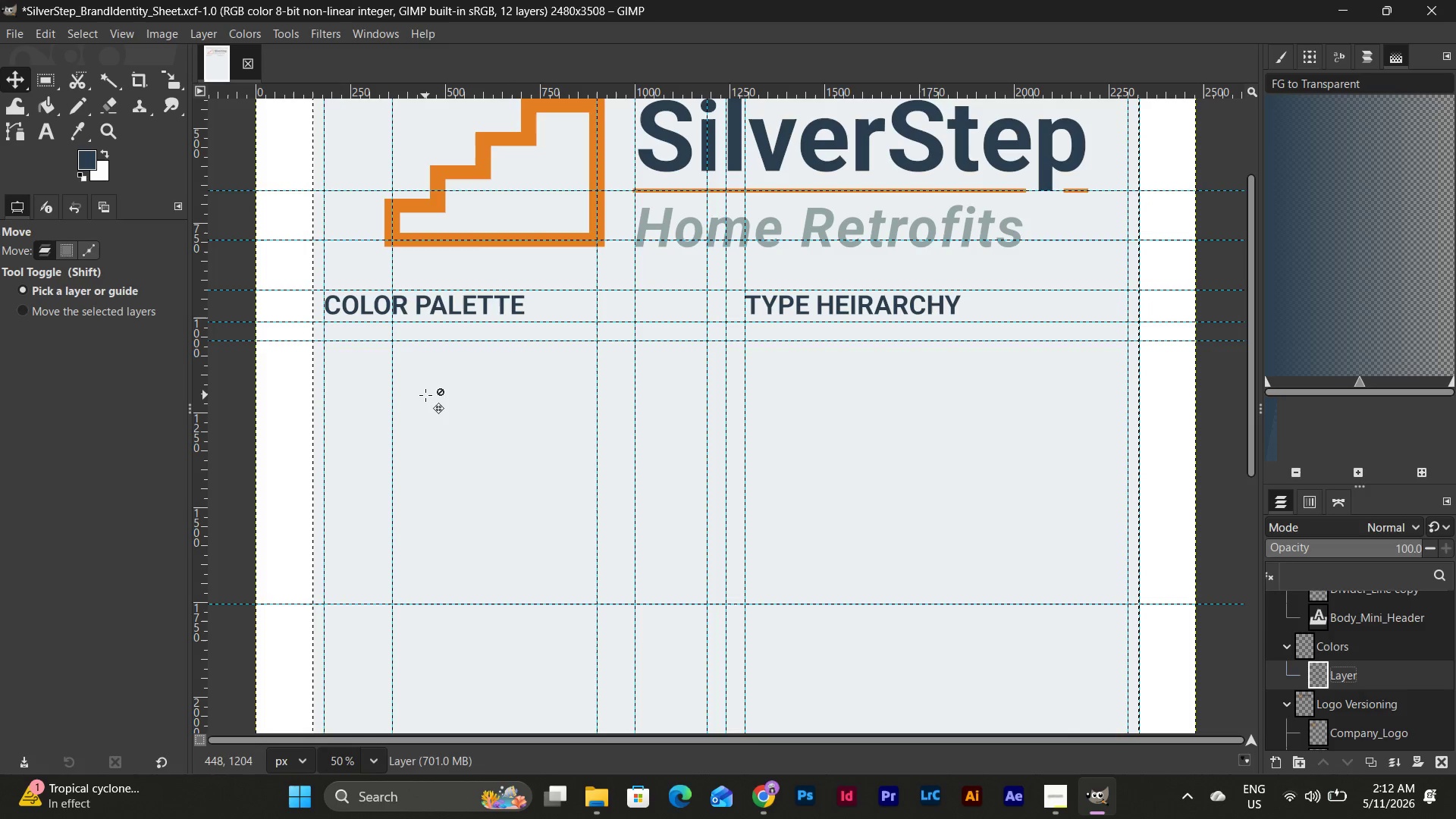 
left_click_drag(start_coordinate=[203, 389], to_coordinate=[707, 448])
 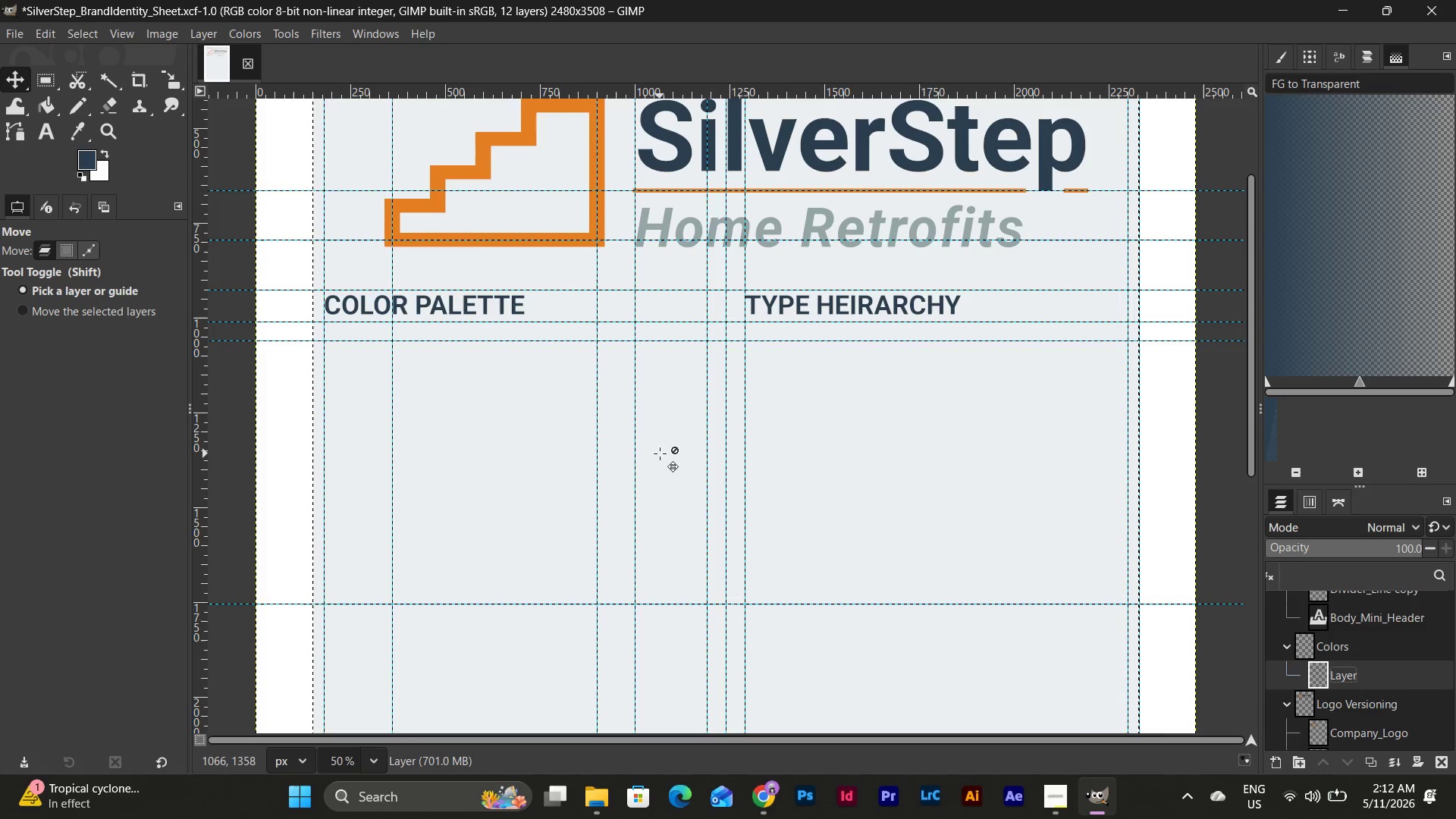 
key(Control+Z)
 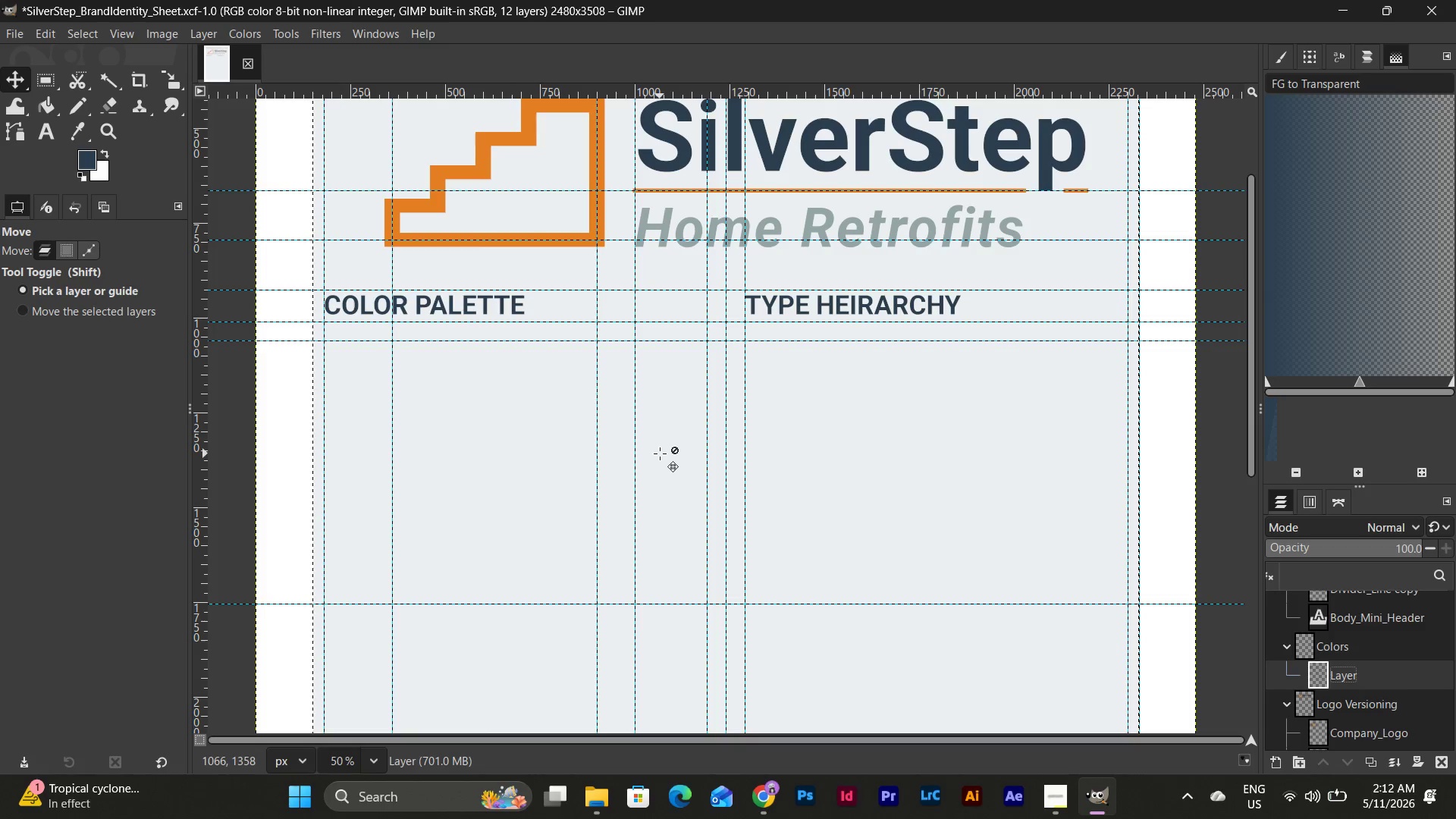 
wait(21.5)
 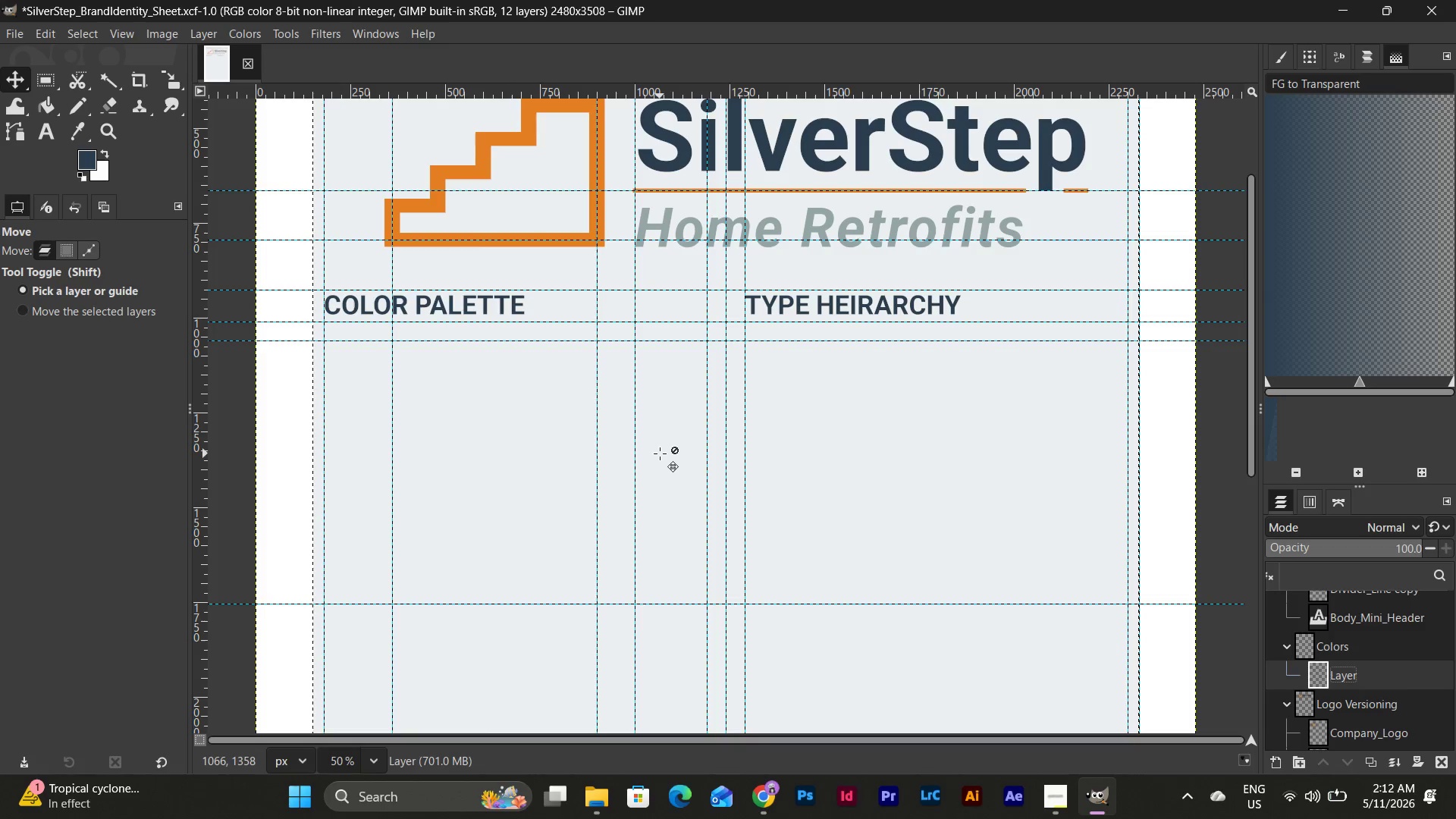 
left_click([190, 35])
 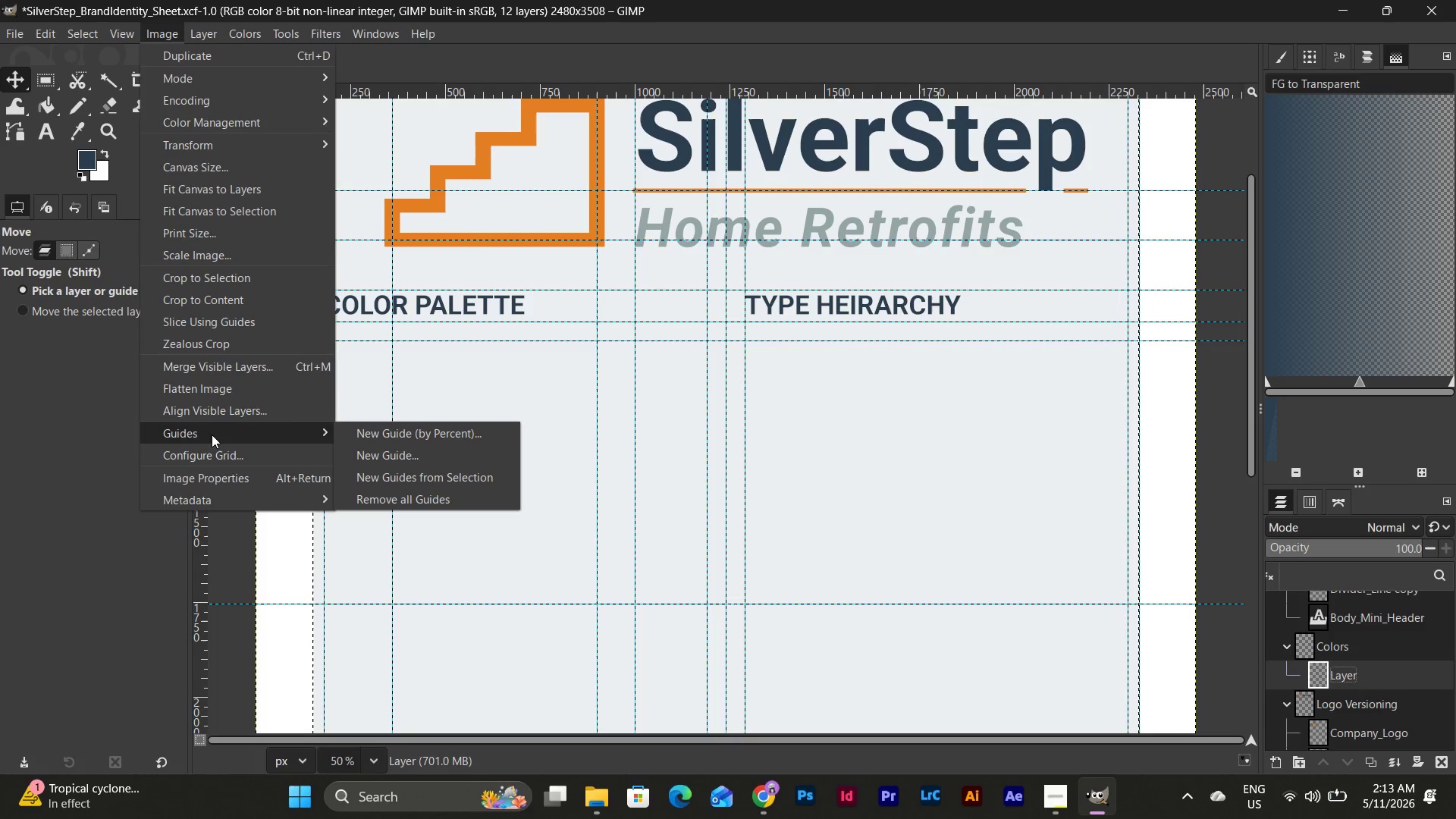 
wait(33.48)
 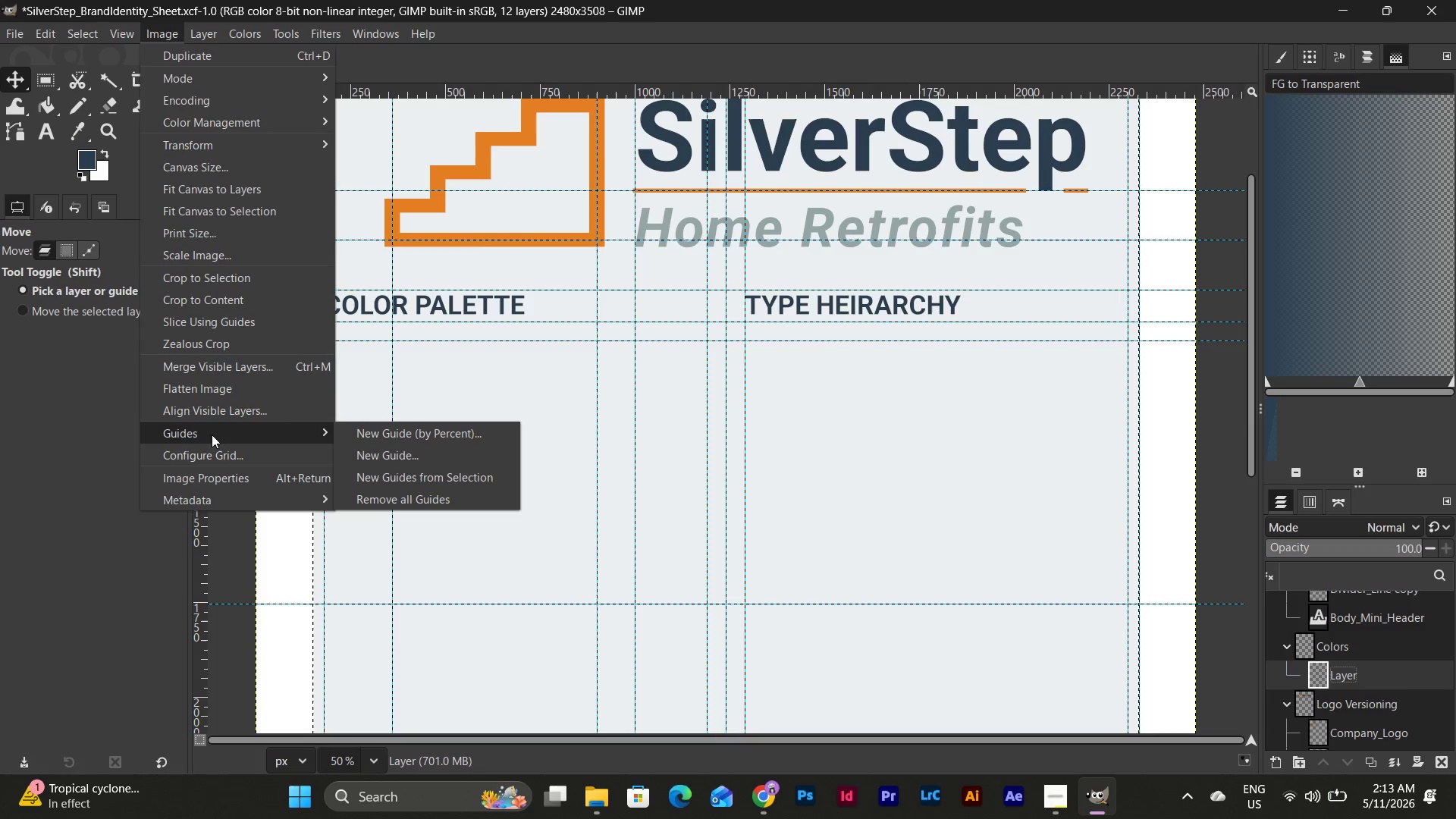 
left_click([381, 453])
 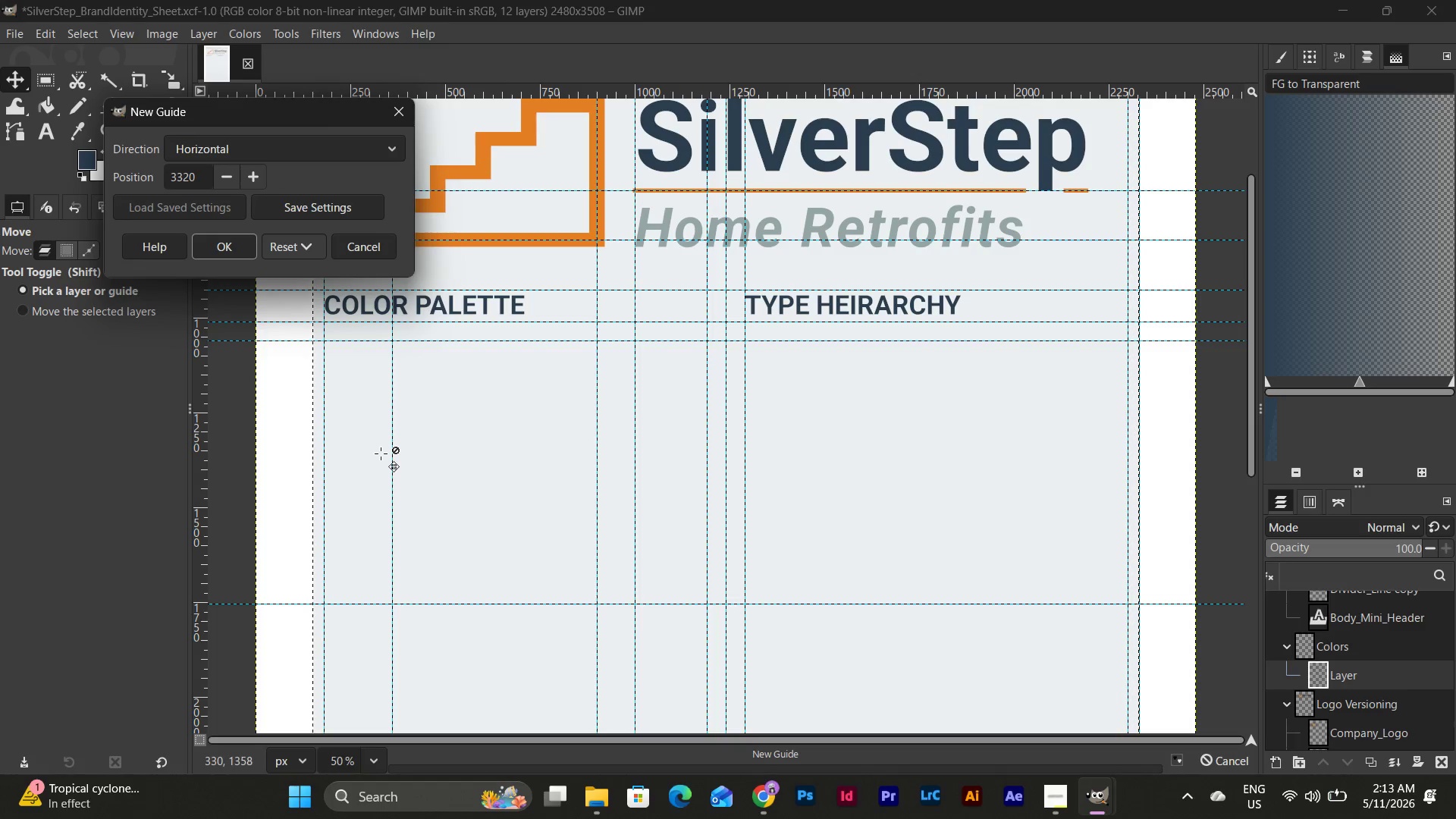 
wait(6.27)
 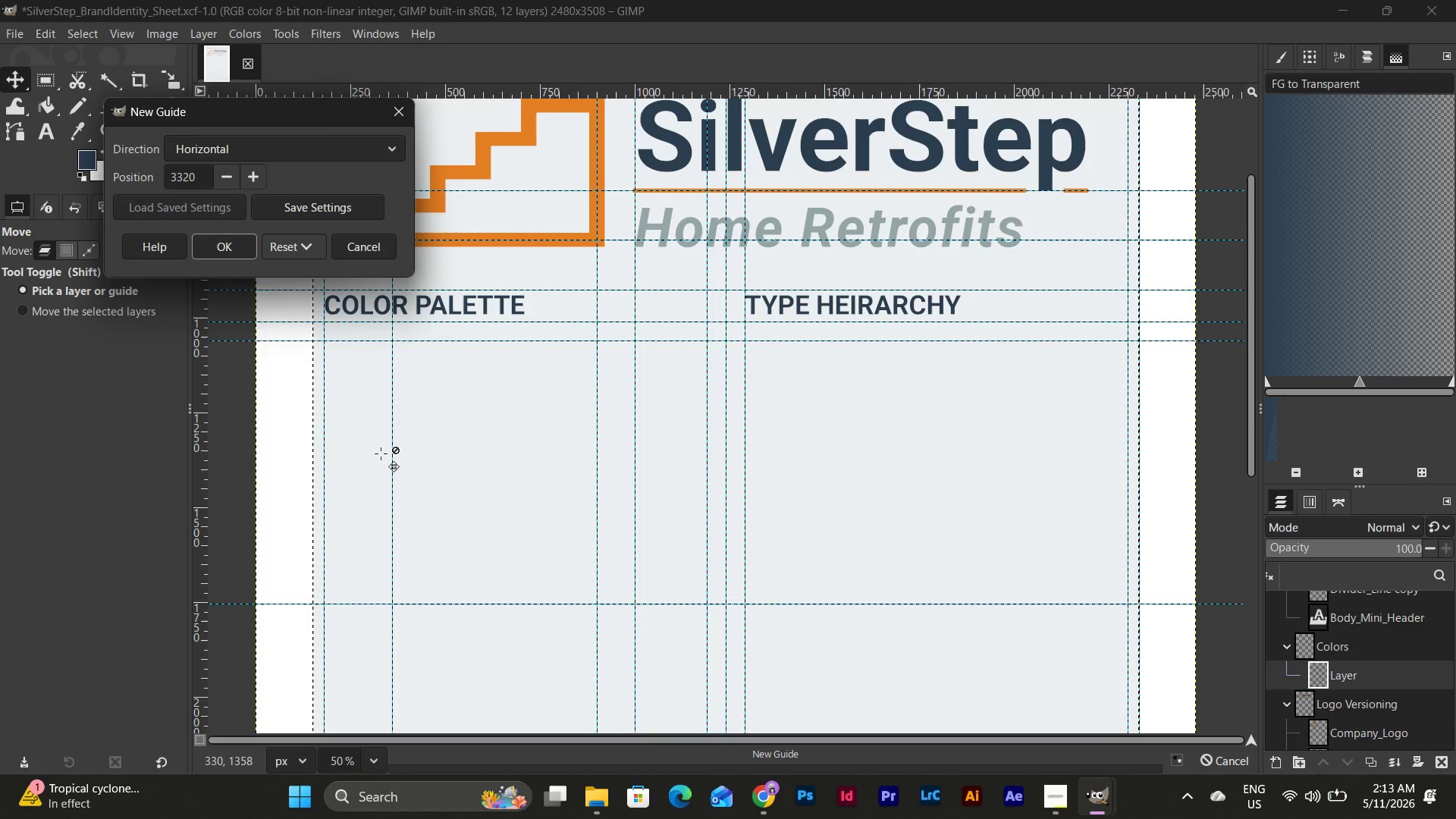 
left_click([198, 166])
 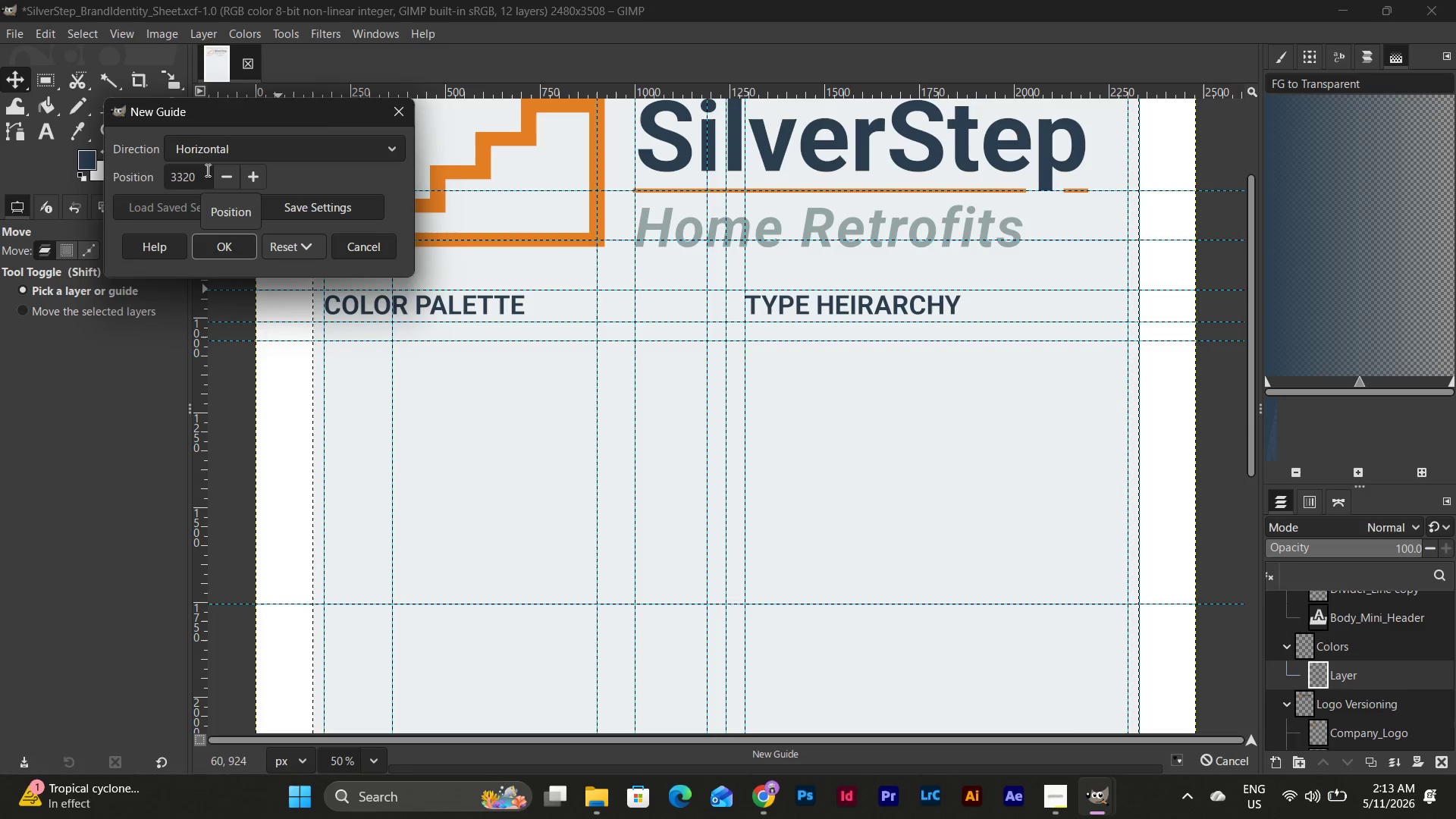 
left_click_drag(start_coordinate=[203, 172], to_coordinate=[130, 174])
 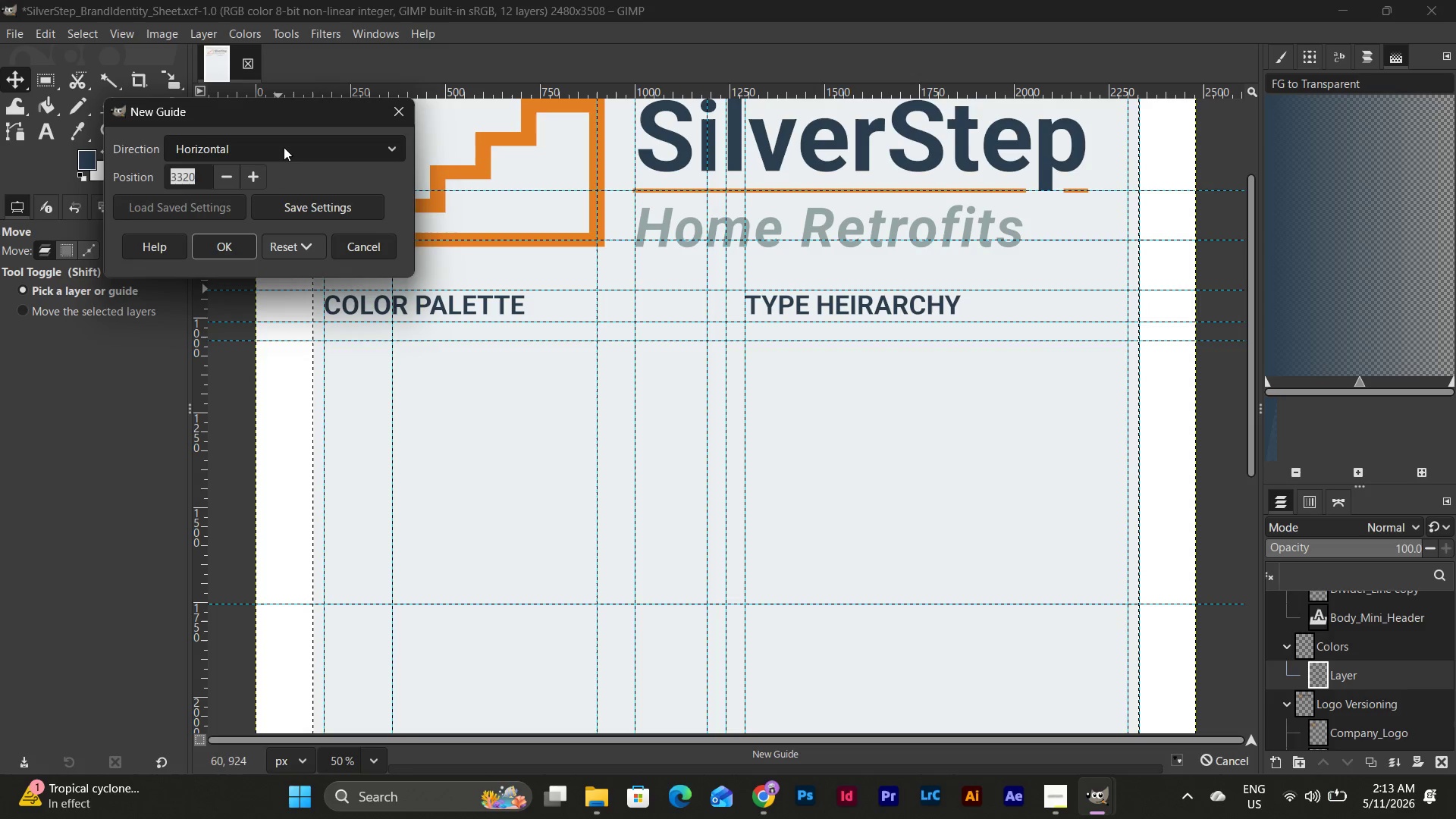 
left_click([284, 144])
 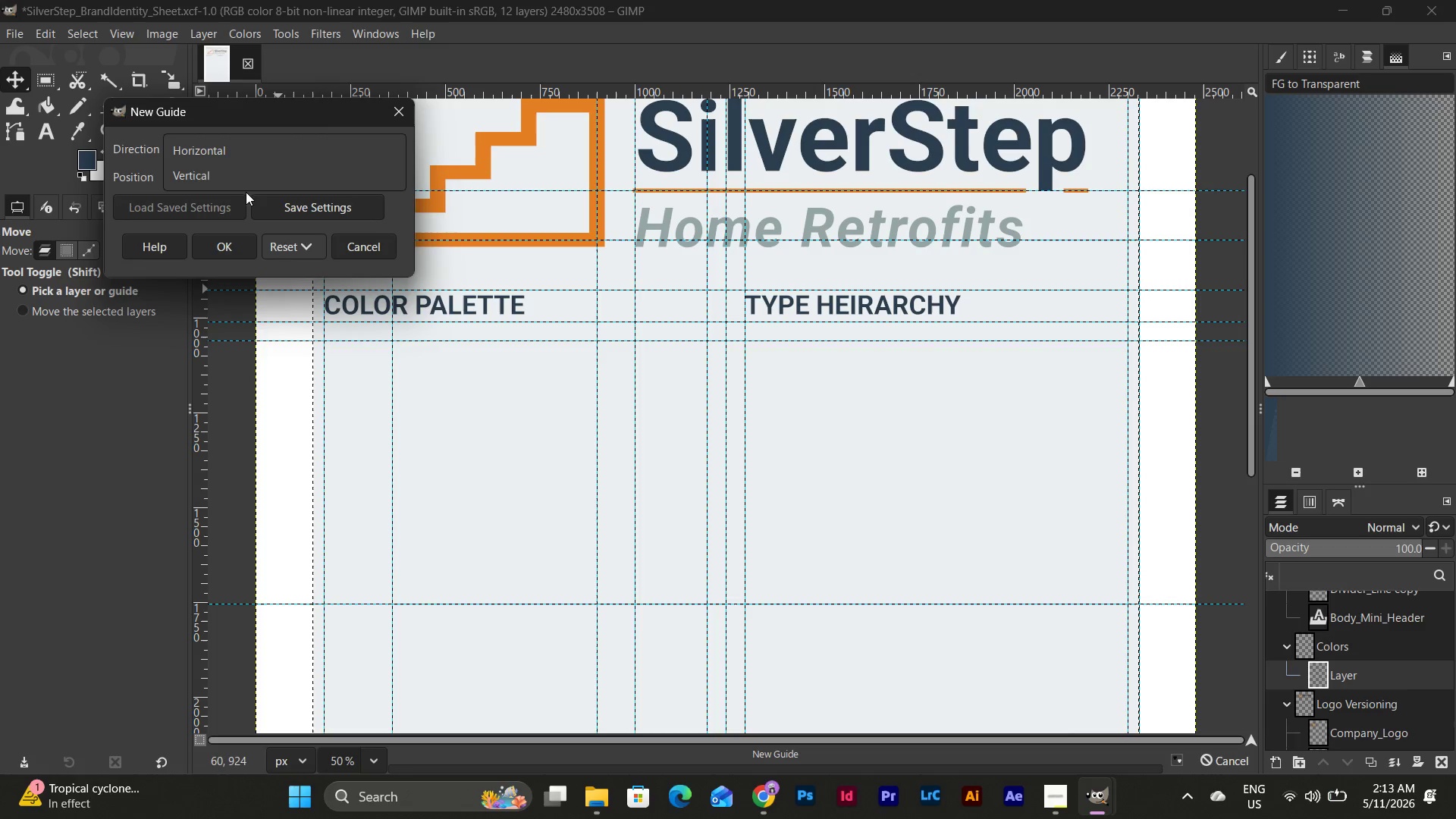 
left_click([246, 171])
 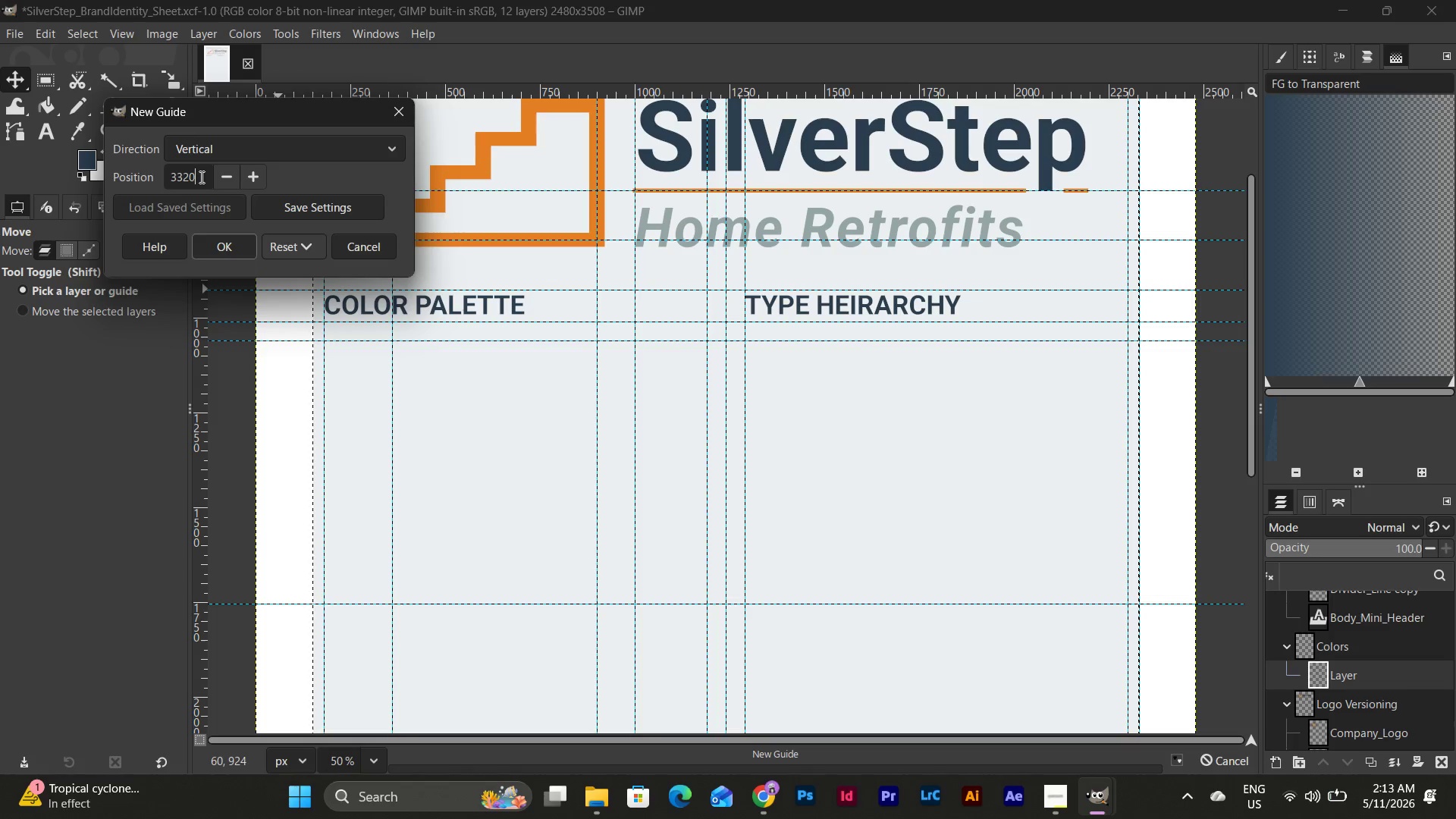 
left_click_drag(start_coordinate=[204, 177], to_coordinate=[123, 178])
 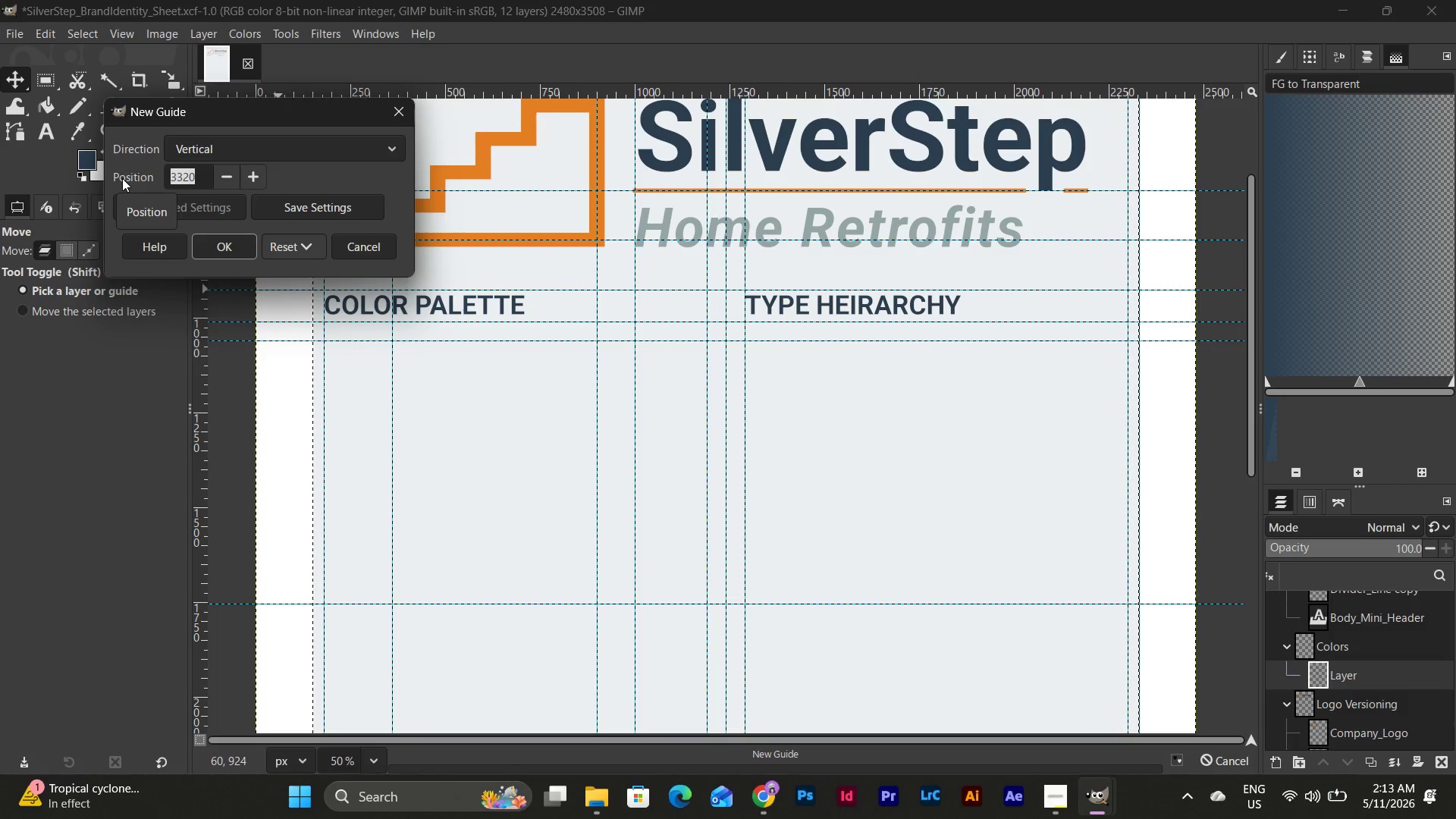 
wait(10.78)
 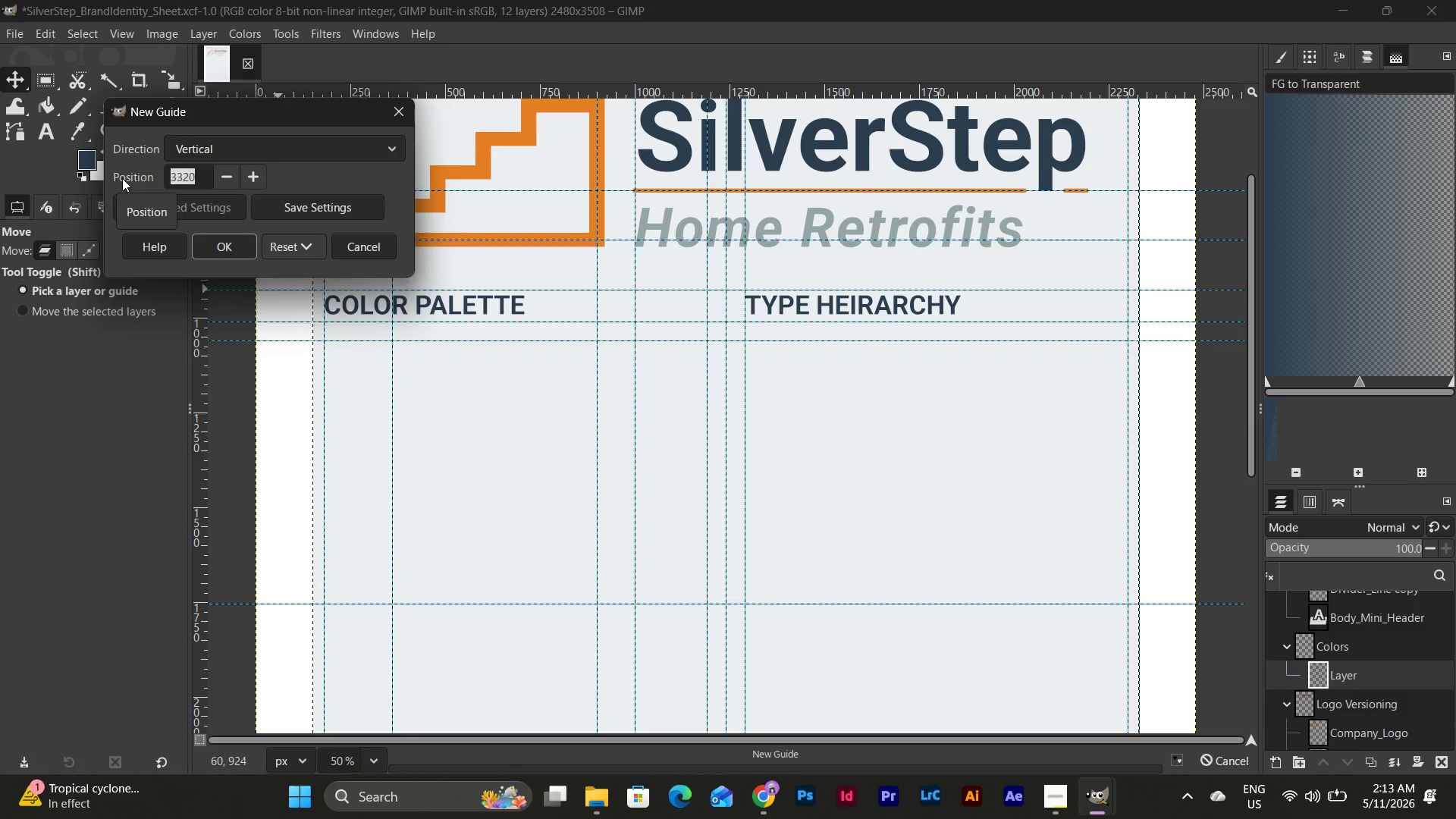 
key(Numpad1)
 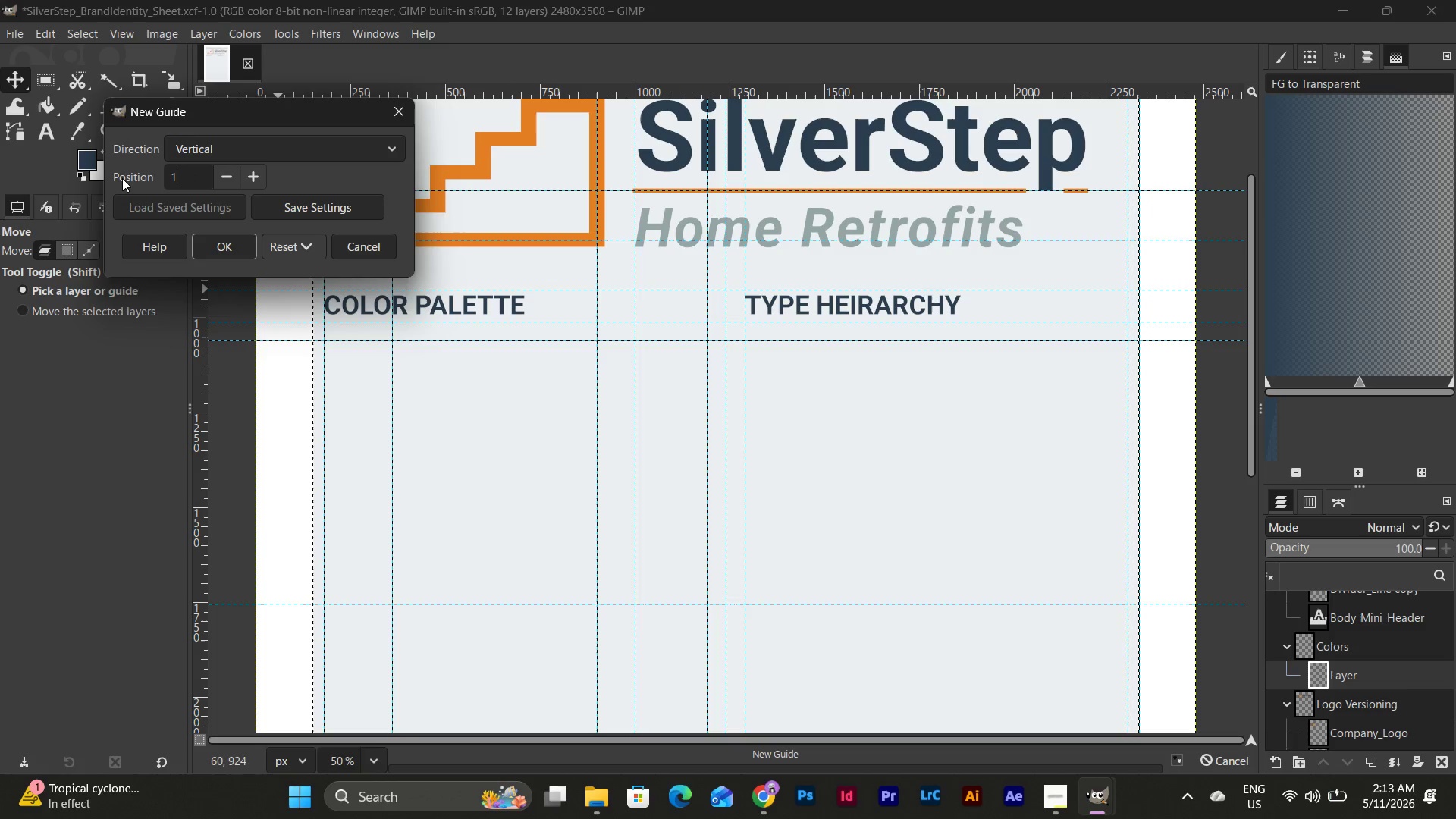 
key(Backspace)
 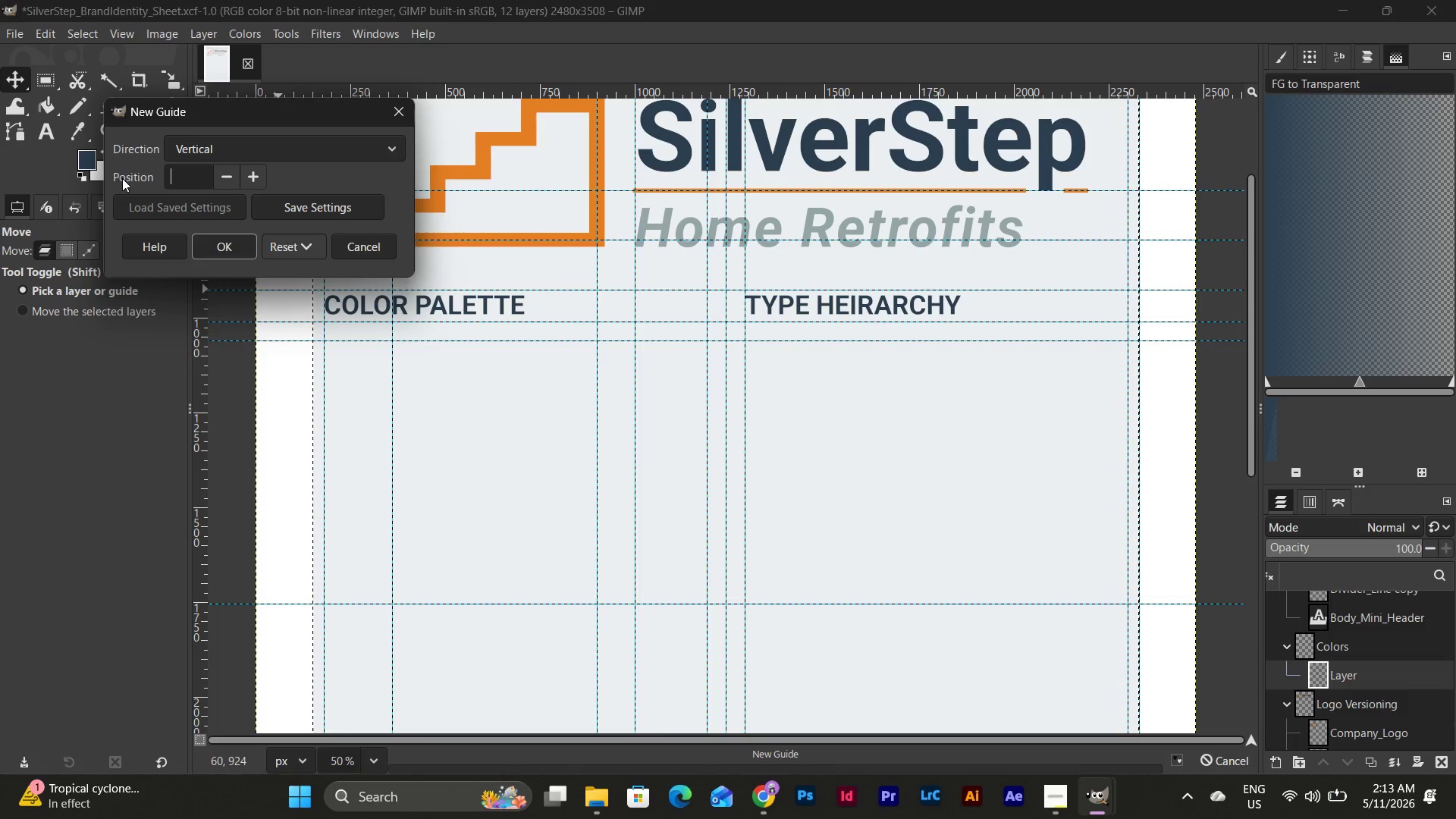 
key(Numpad4)
 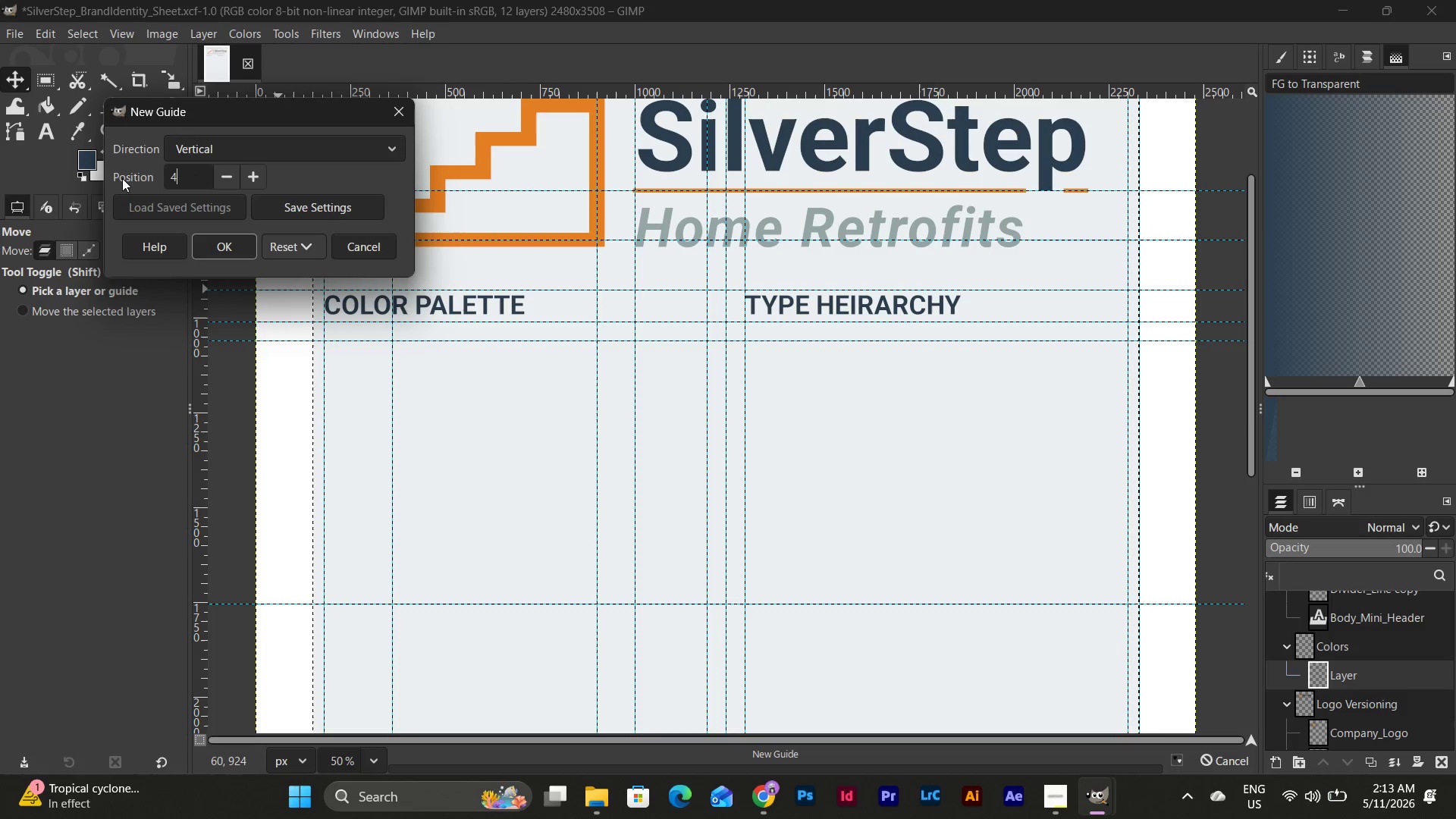 
key(Numpad1)
 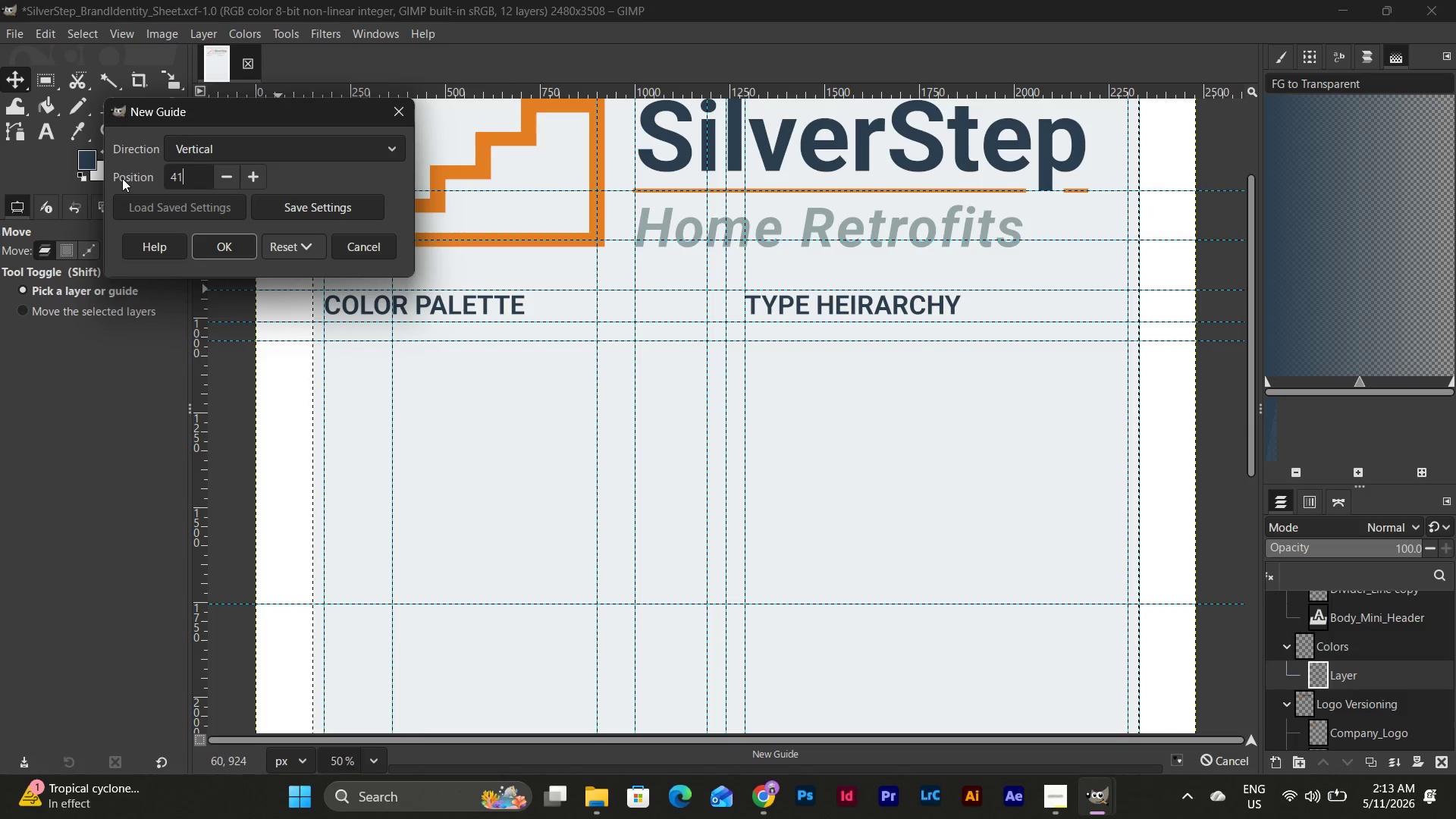 
key(Numpad0)
 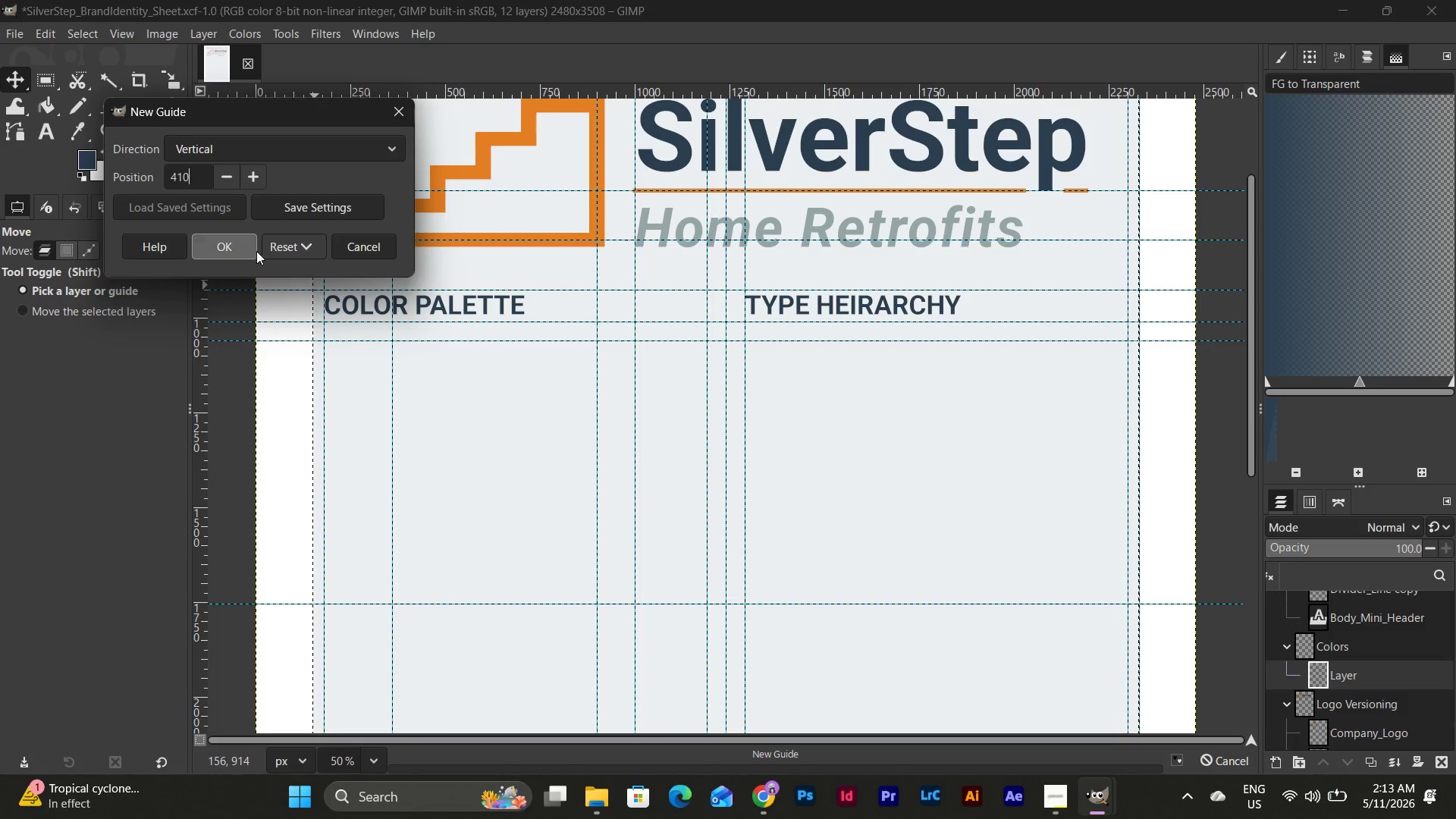 
left_click([213, 249])
 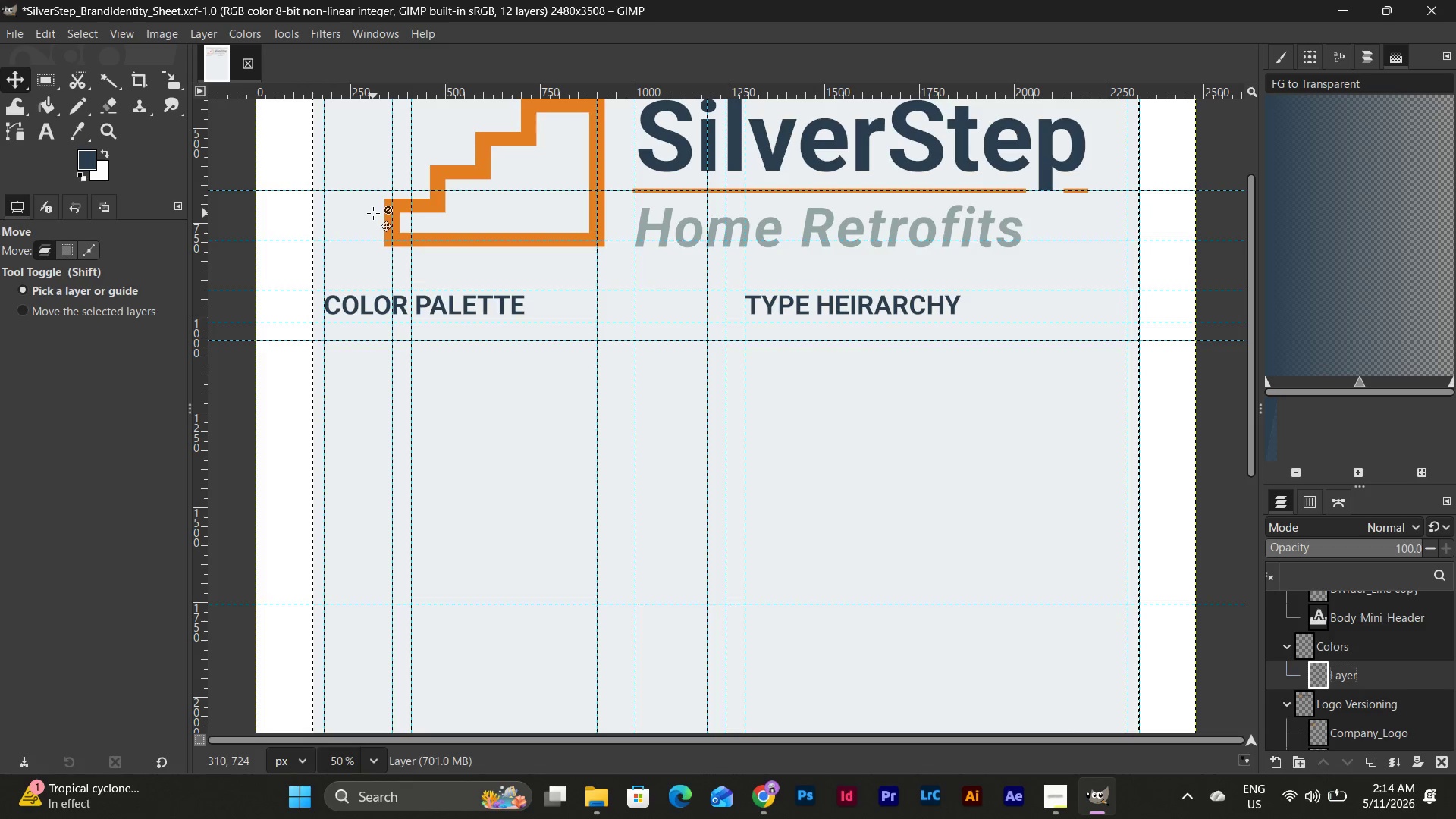 
wait(13.62)
 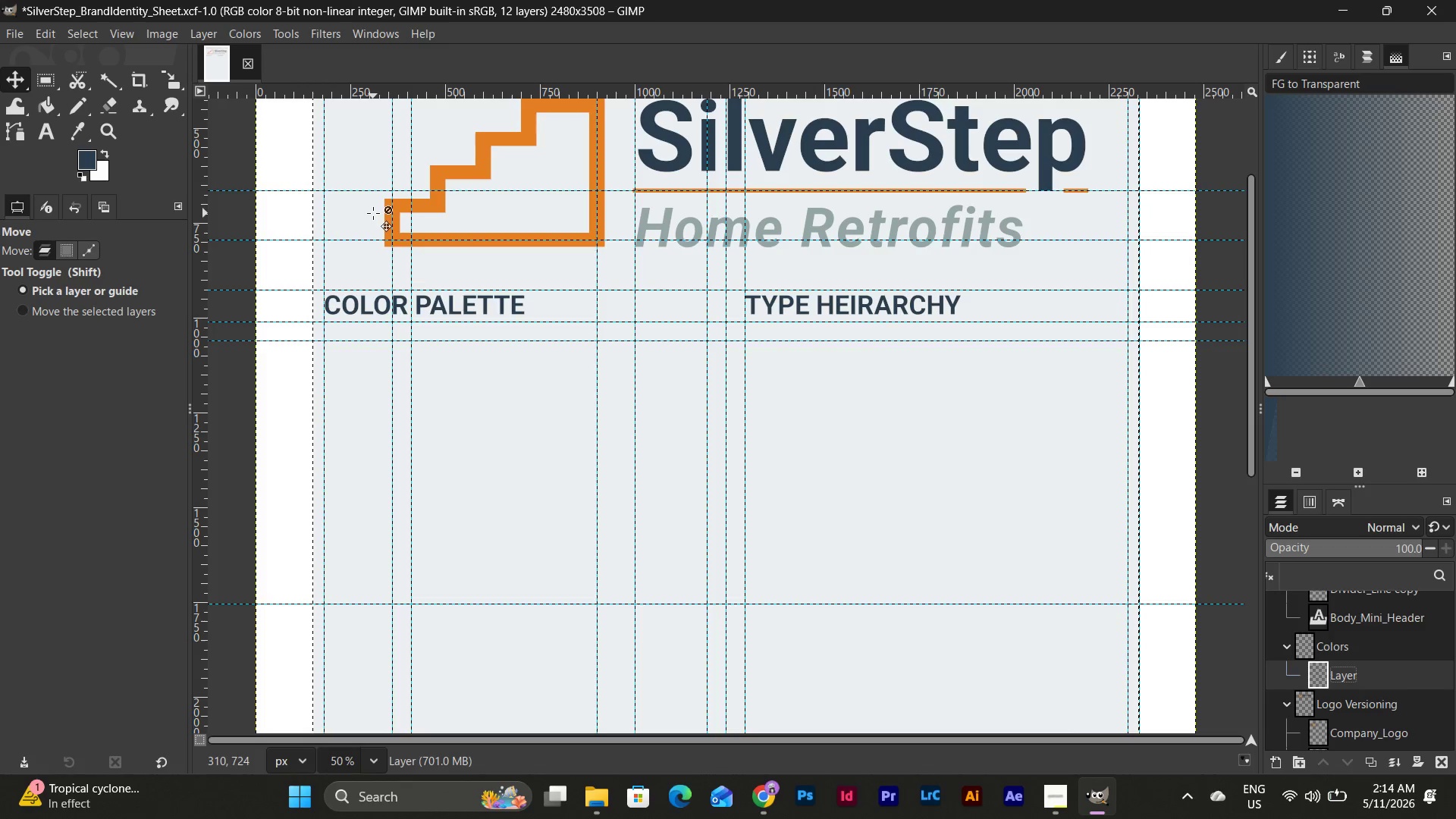 
left_click([259, 428])
 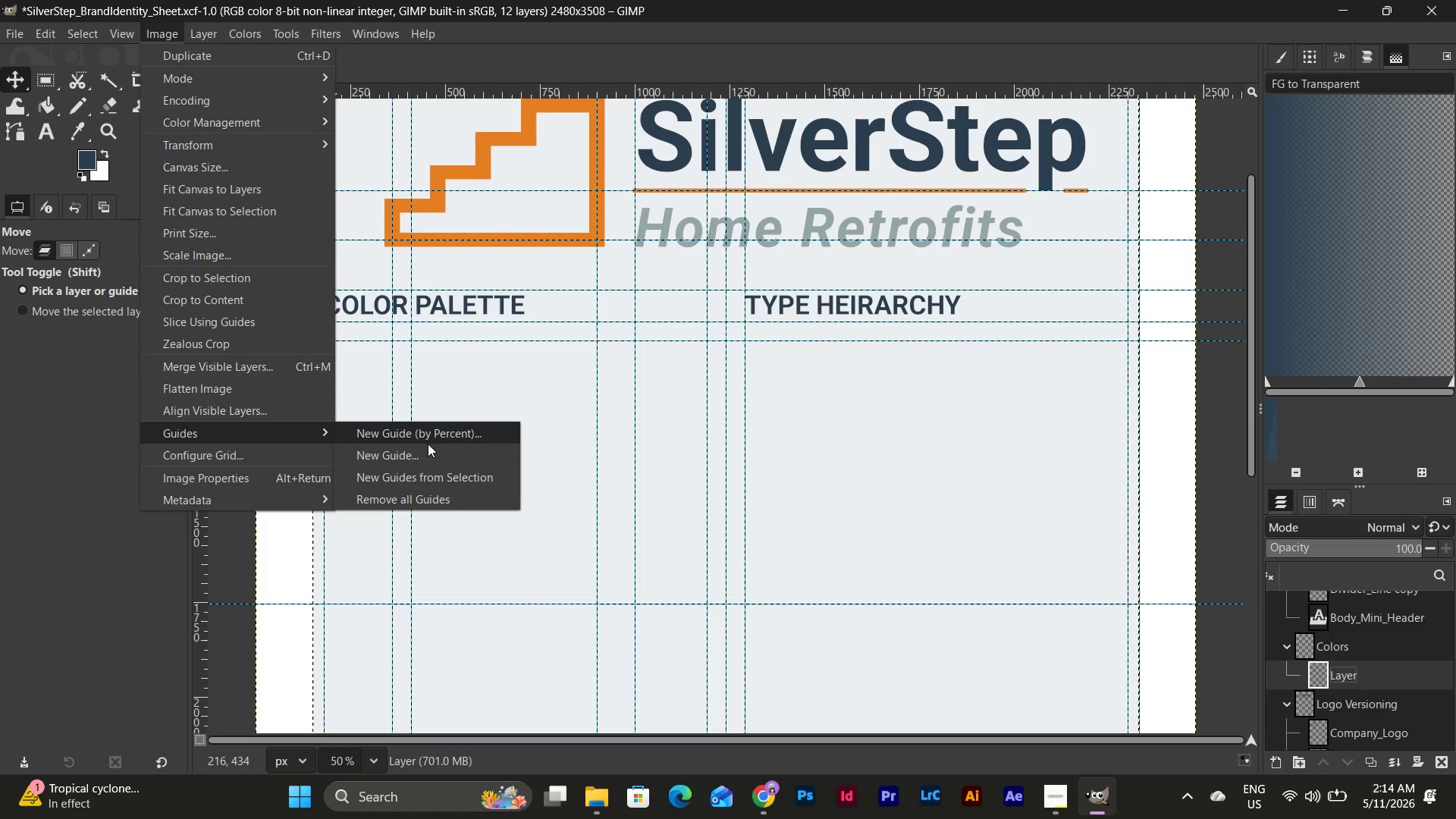 
left_click([427, 447])
 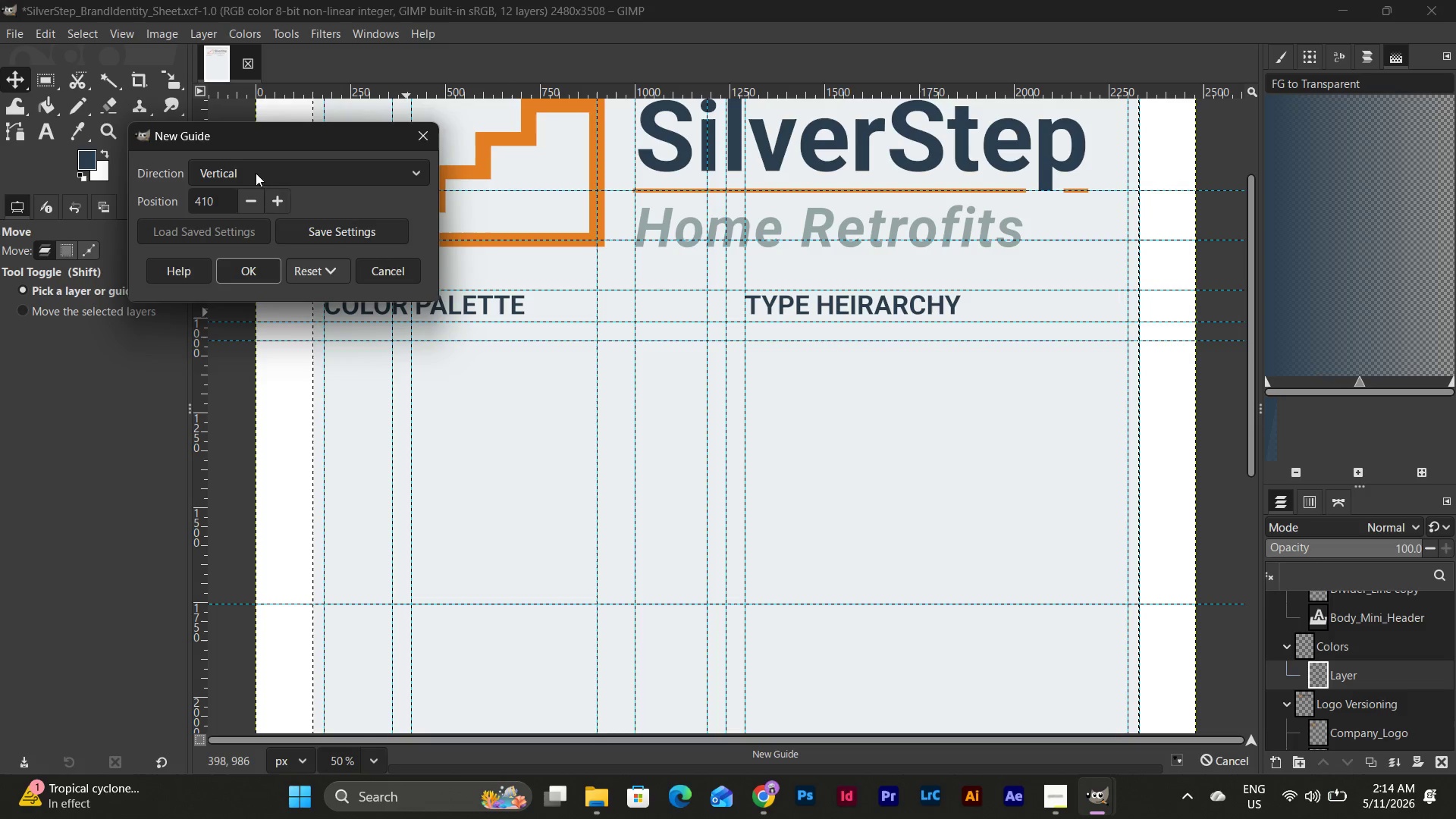 
left_click_drag(start_coordinate=[223, 203], to_coordinate=[175, 199])
 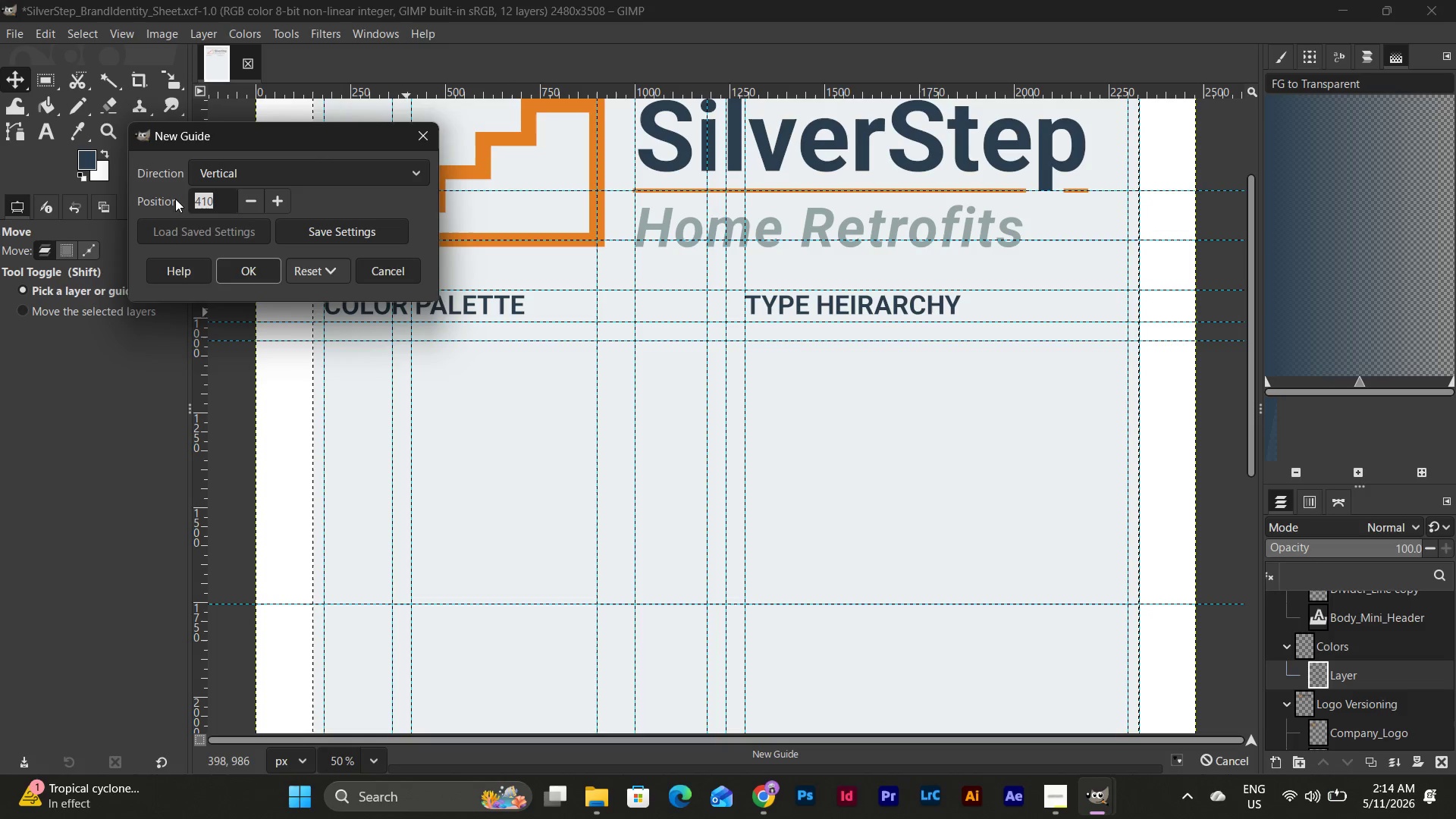 
key(Numpad4)
 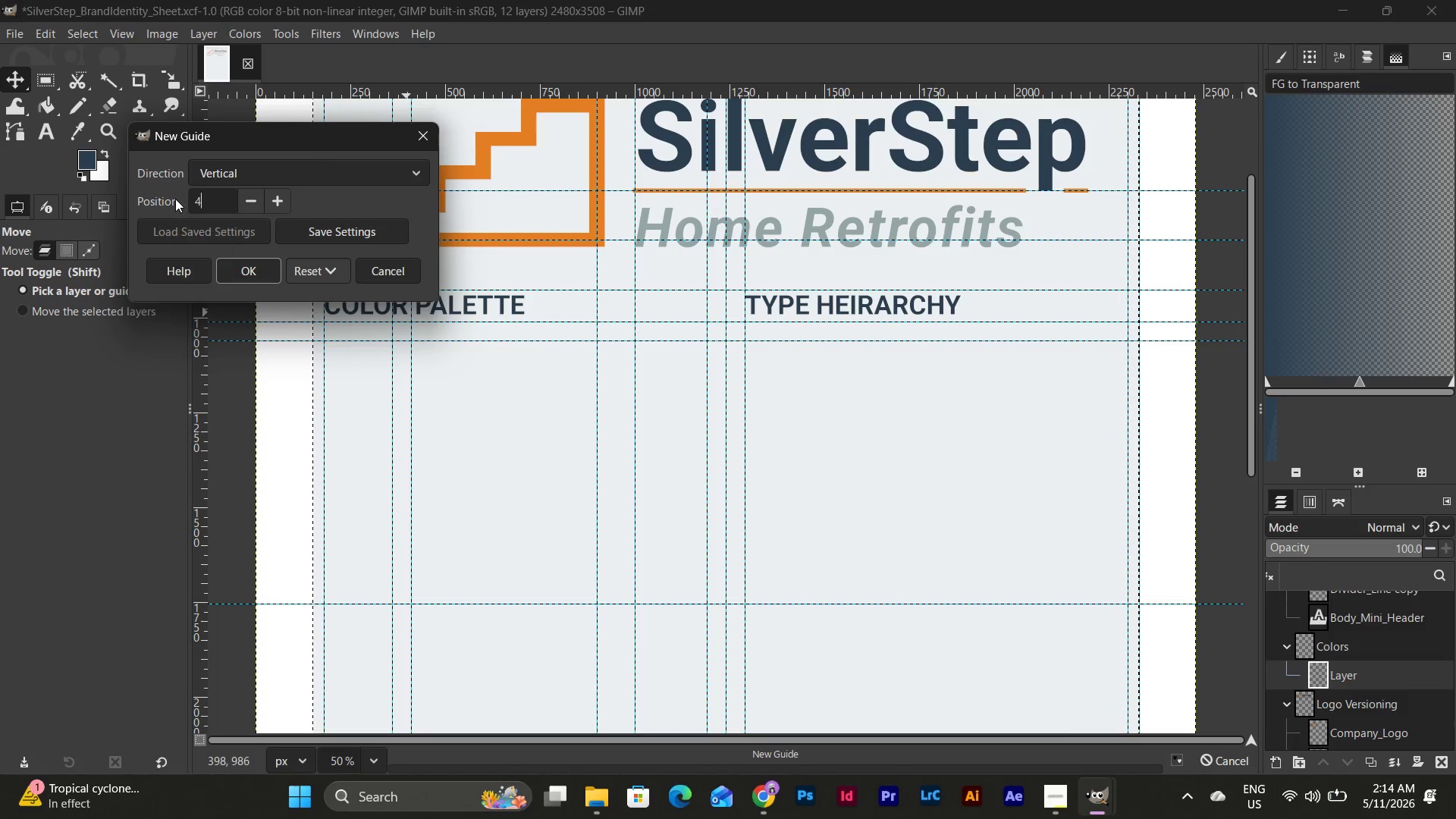 
key(Numpad4)
 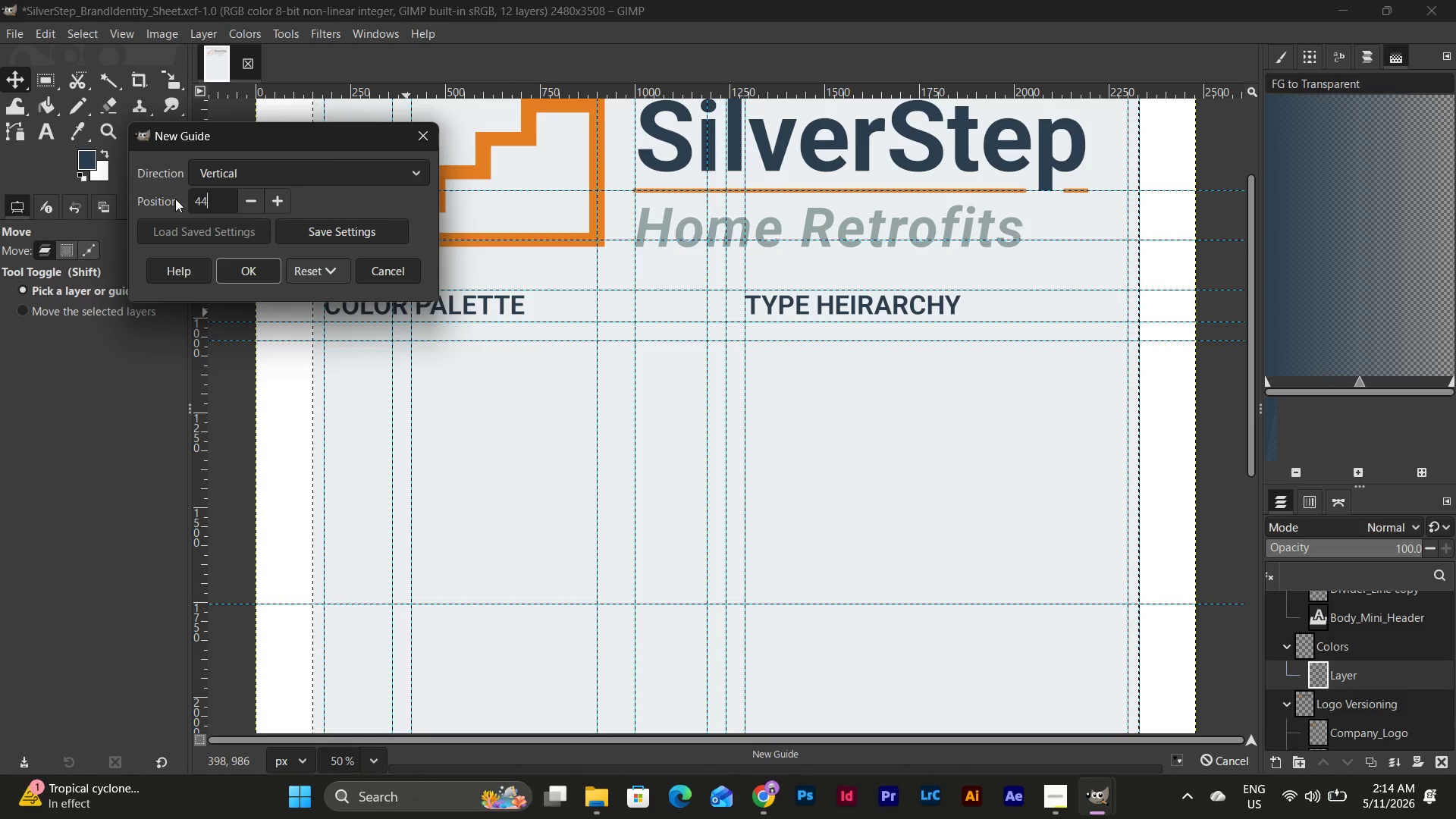 
key(Numpad0)
 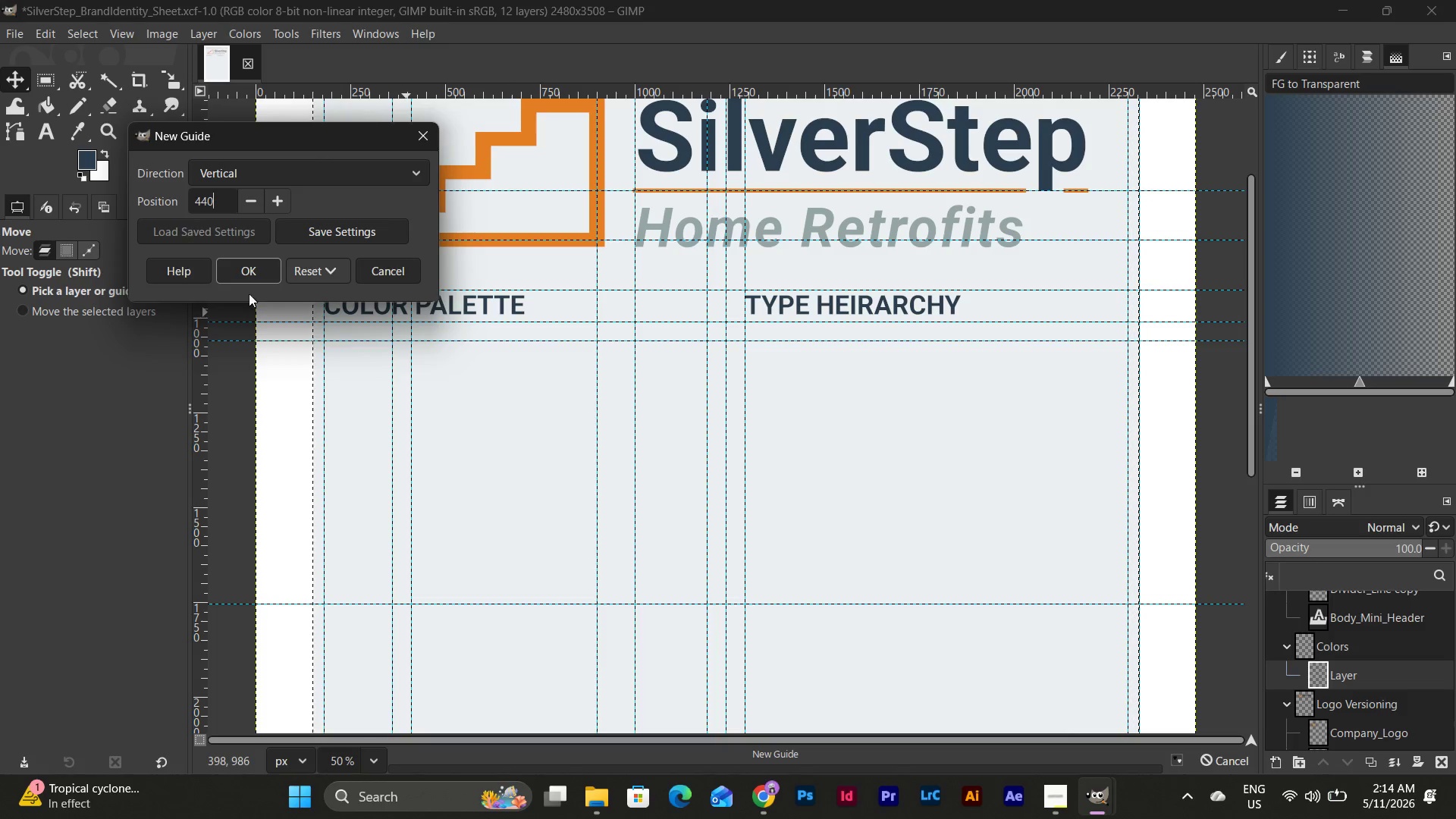 
left_click([260, 279])
 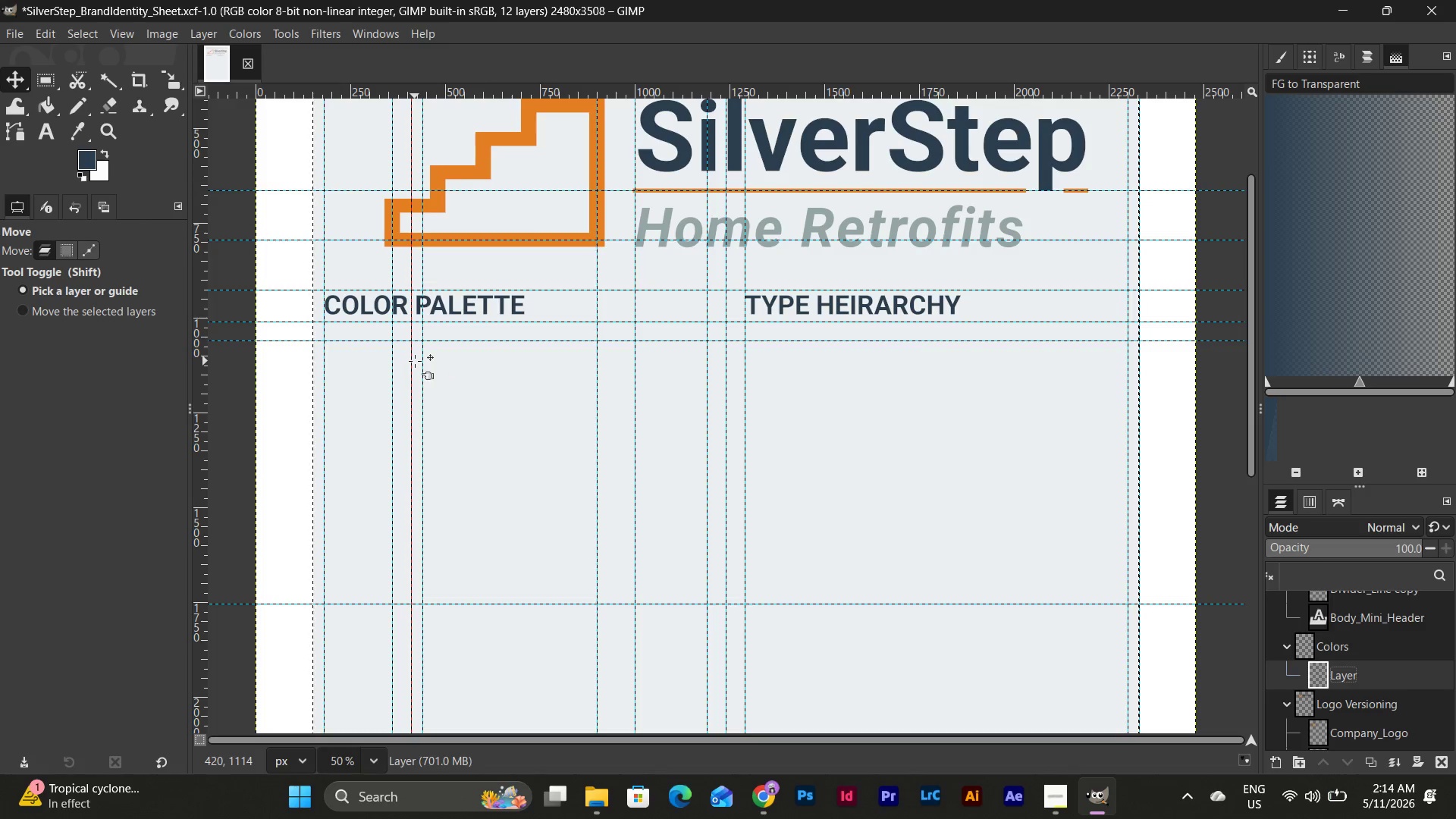 
wait(9.88)
 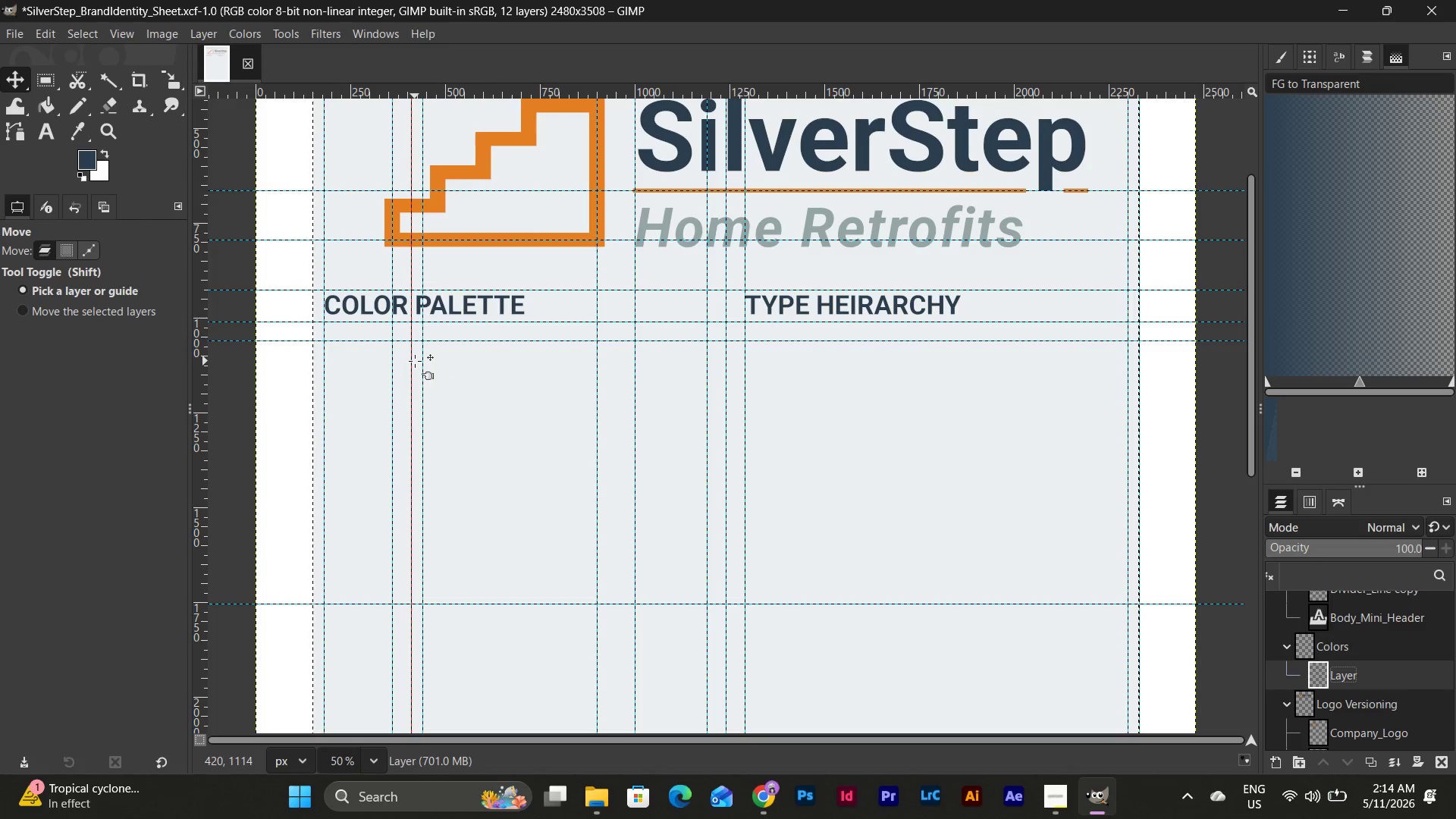 
left_click_drag(start_coordinate=[278, 98], to_coordinate=[317, 478])
 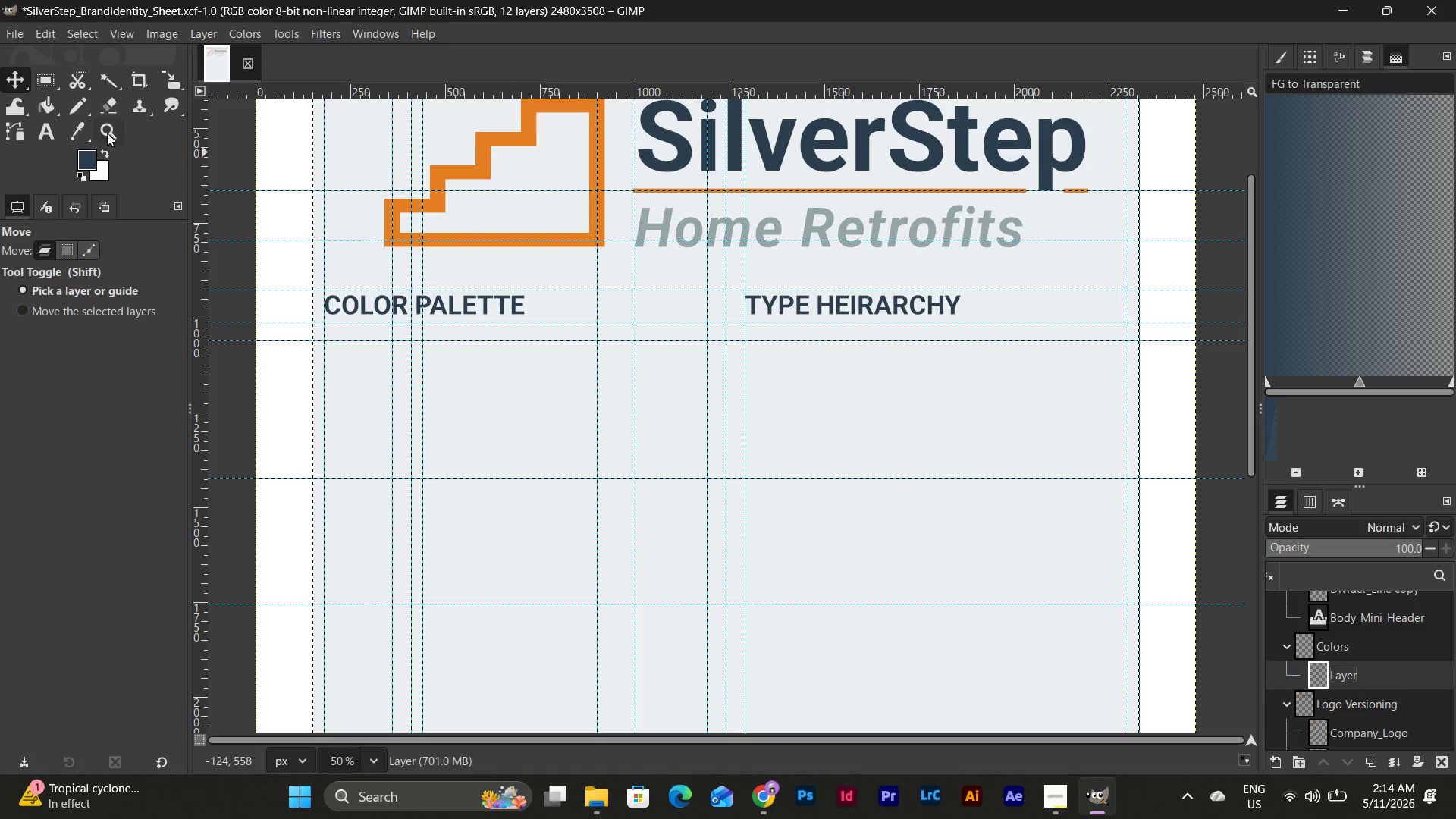 
left_click([52, 108])
 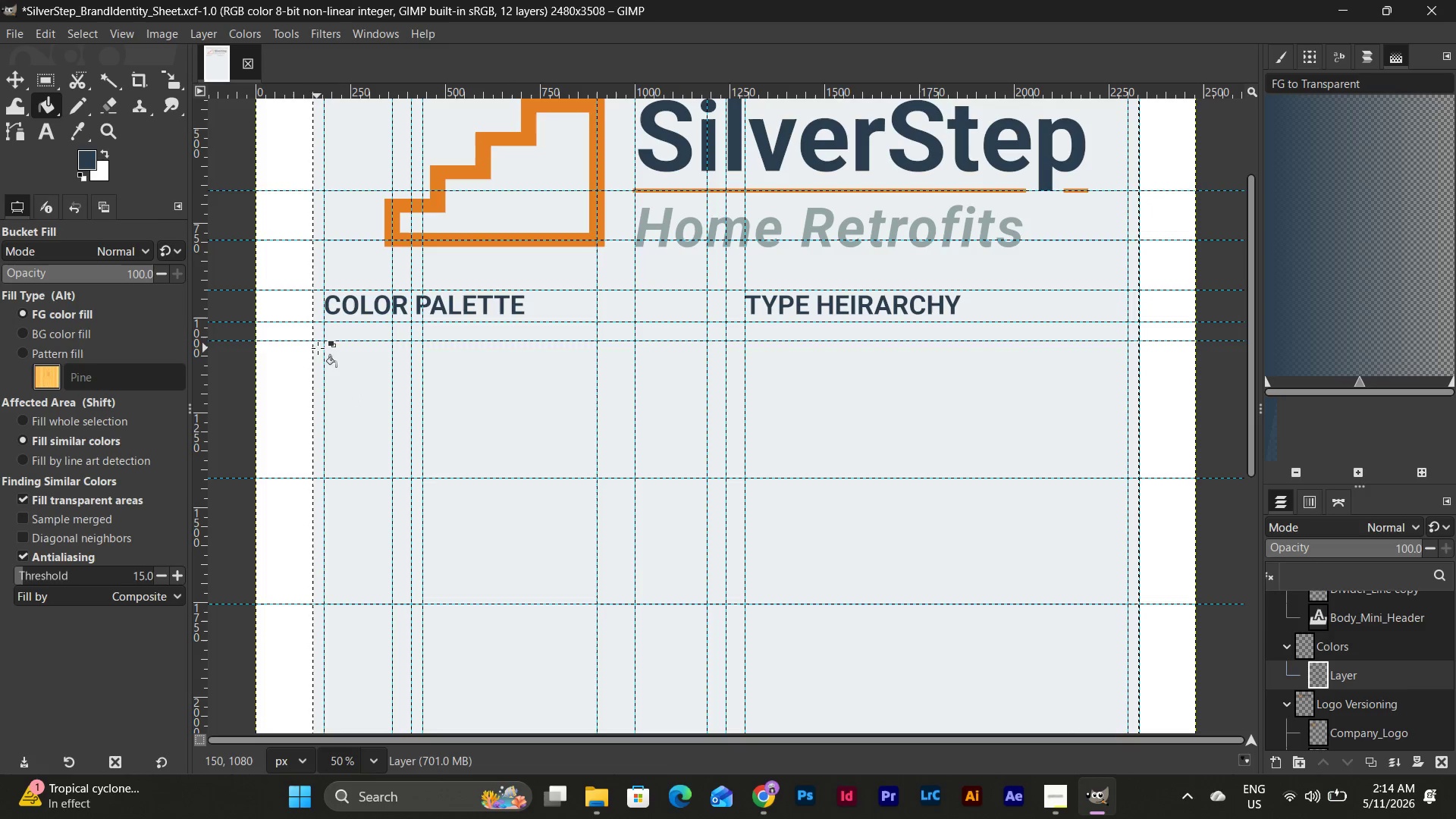 
left_click_drag(start_coordinate=[325, 341], to_coordinate=[346, 395])
 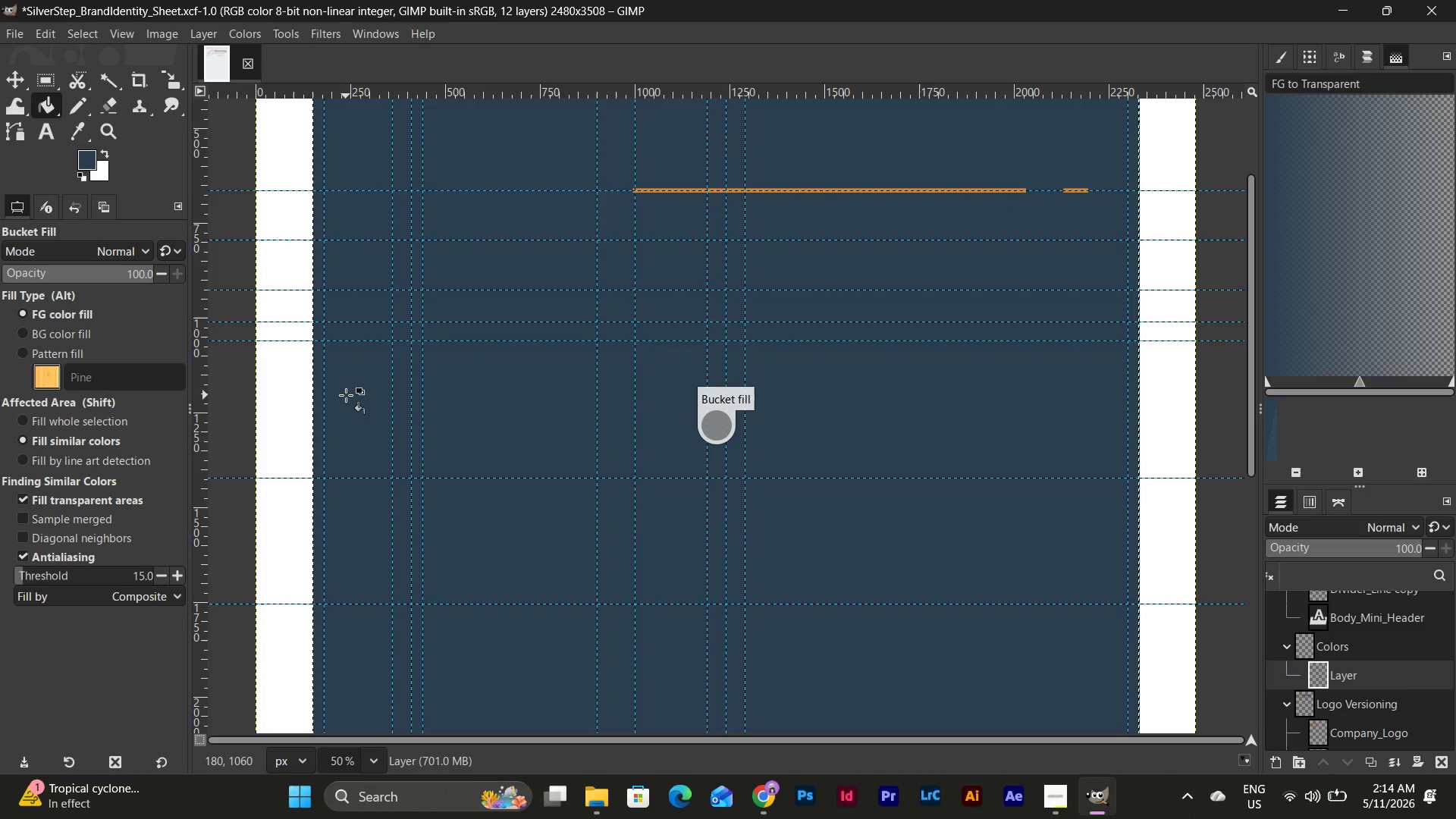 
key(Control+Z)
 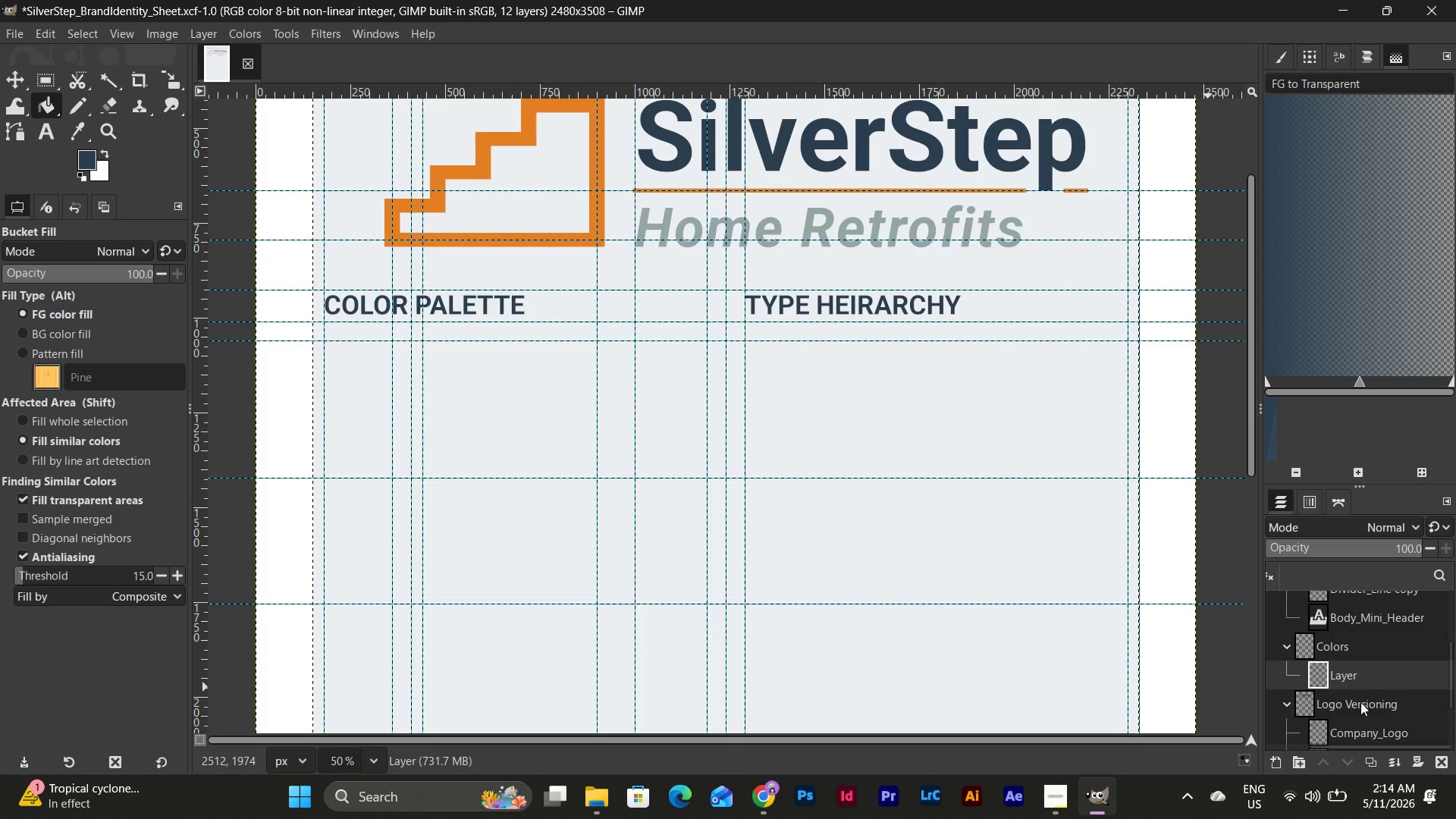 
left_click([1357, 679])
 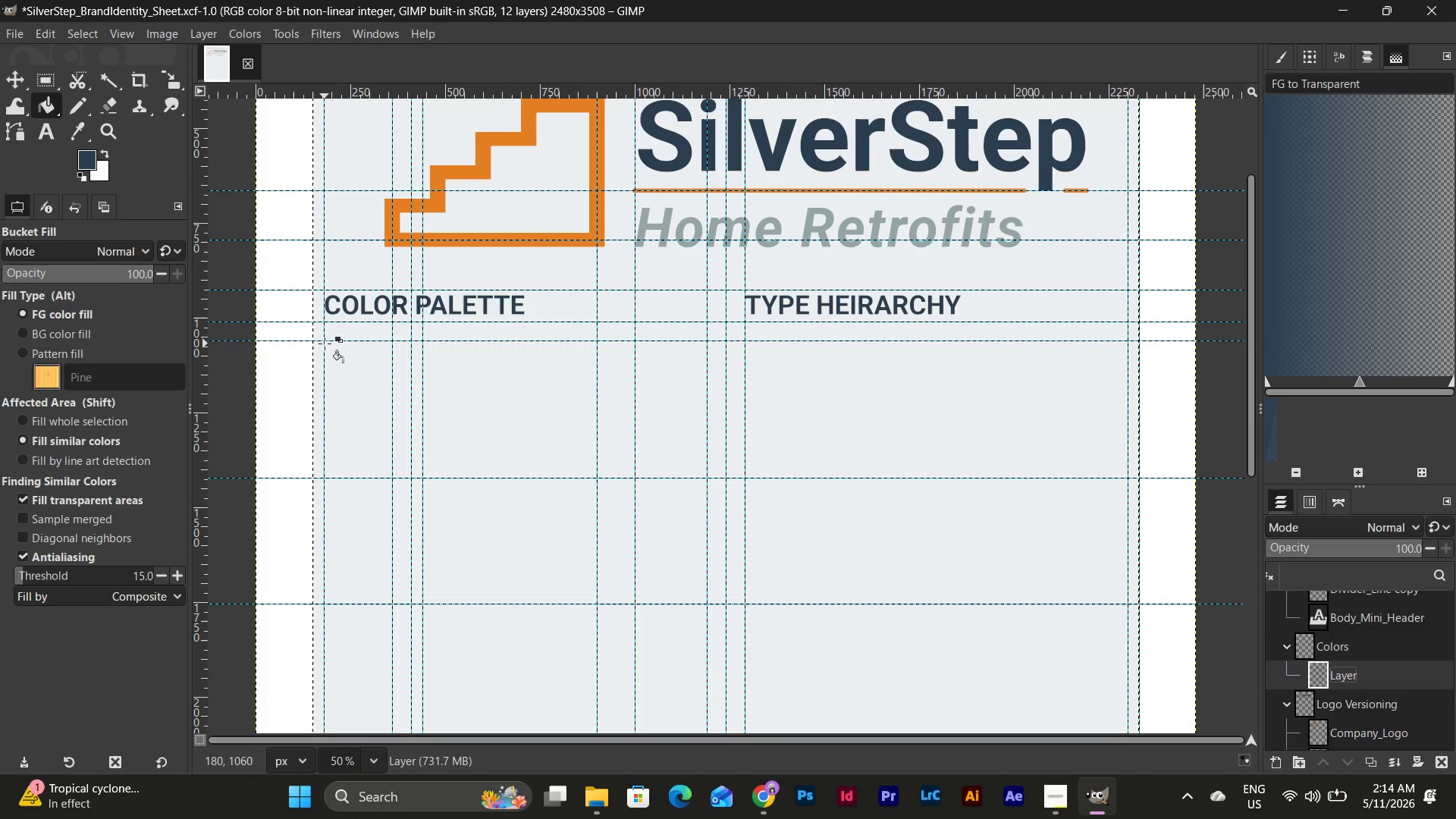 
left_click_drag(start_coordinate=[325, 341], to_coordinate=[350, 382])
 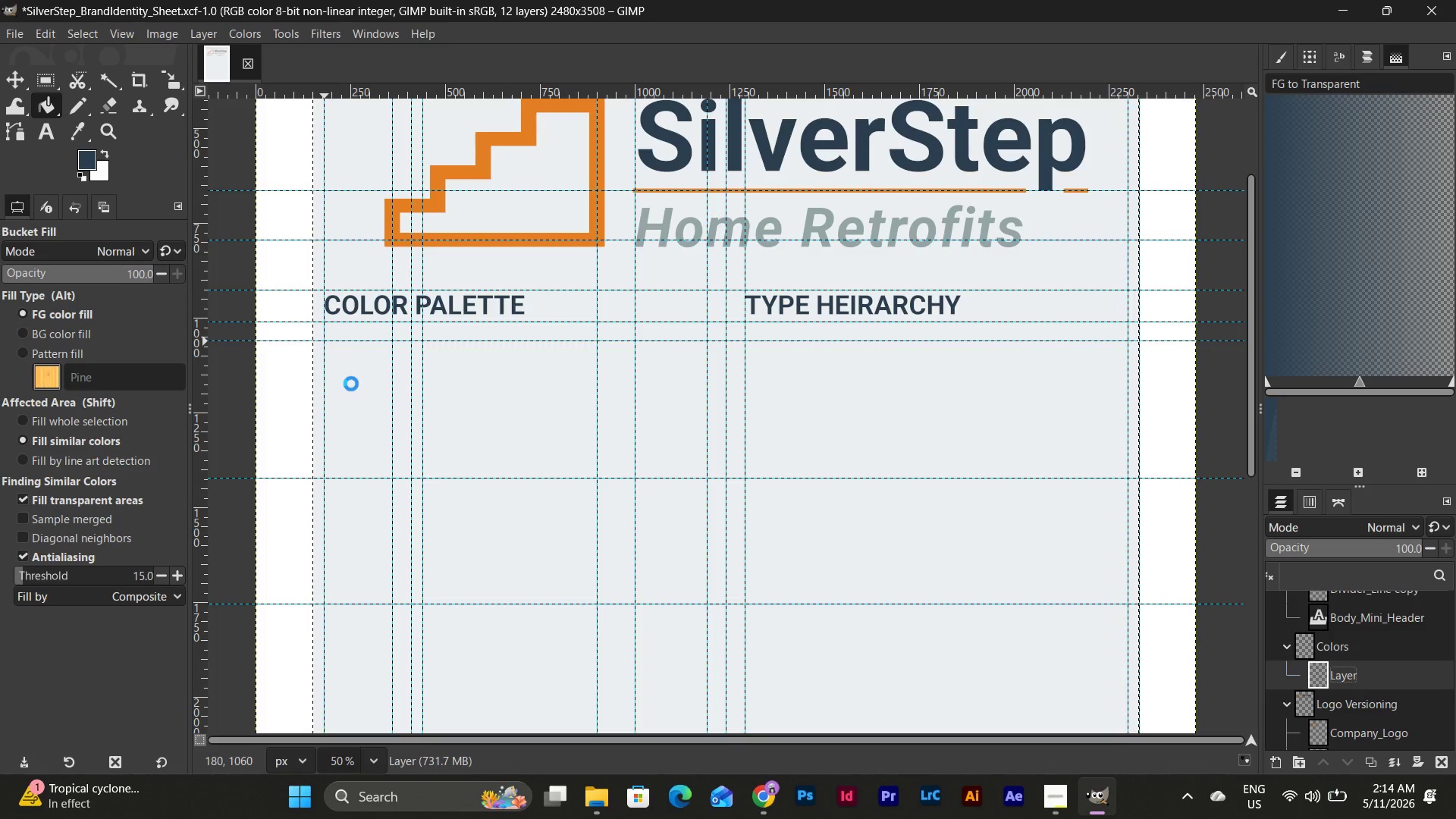 
hold_key(key=ControlLeft, duration=0.48)
 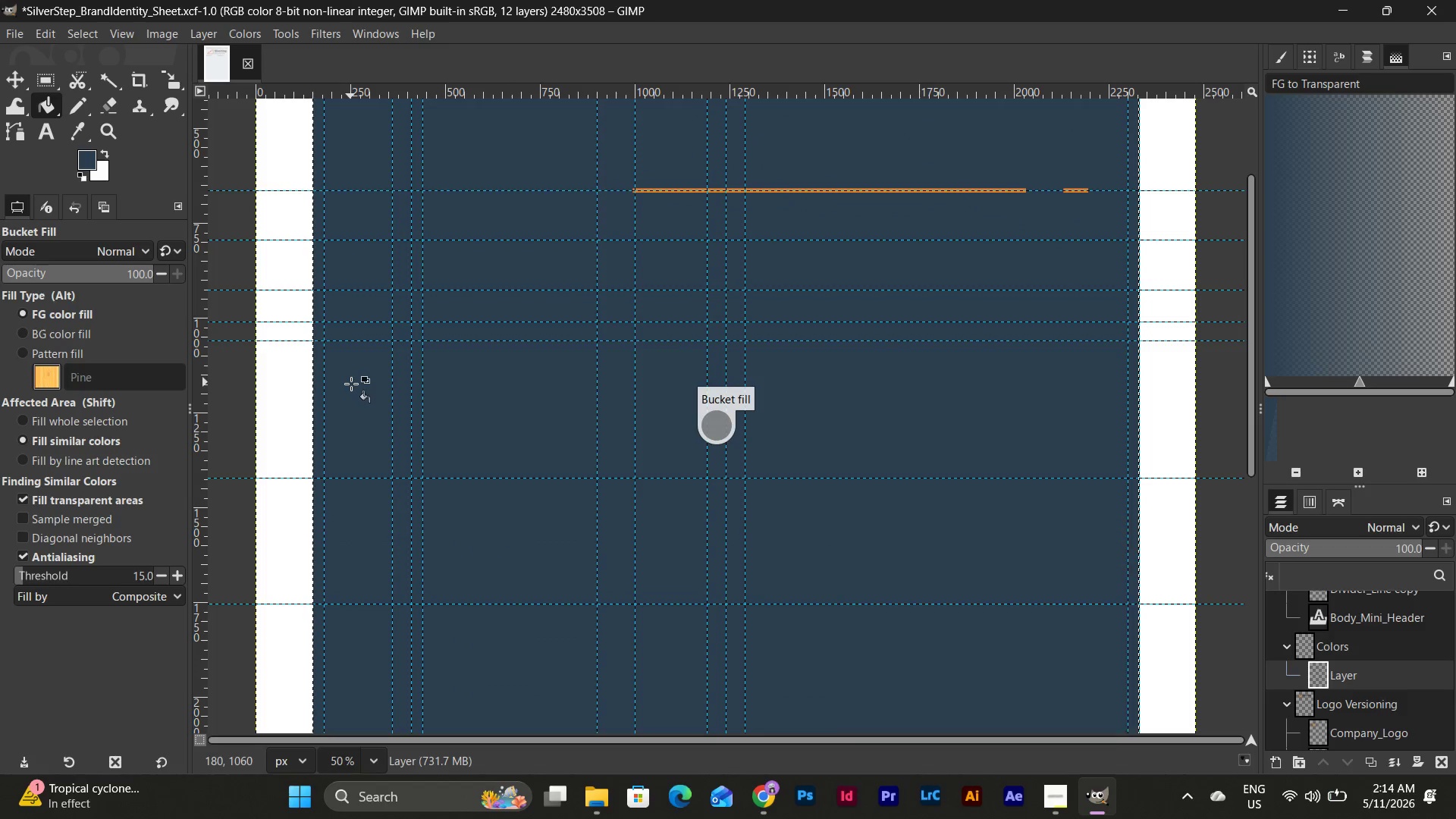 
key(Control+Z)
 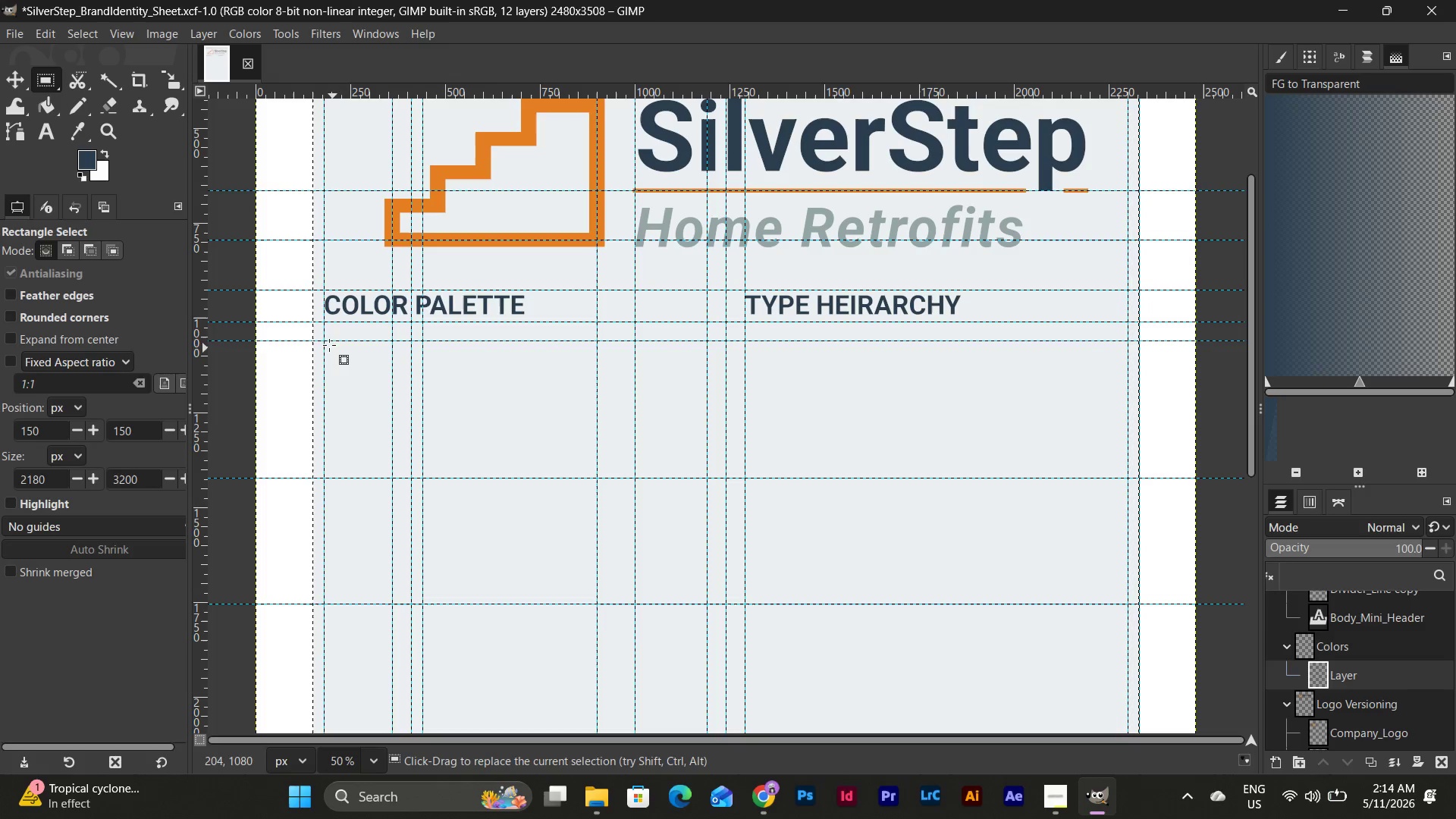 
left_click_drag(start_coordinate=[325, 340], to_coordinate=[410, 475])
 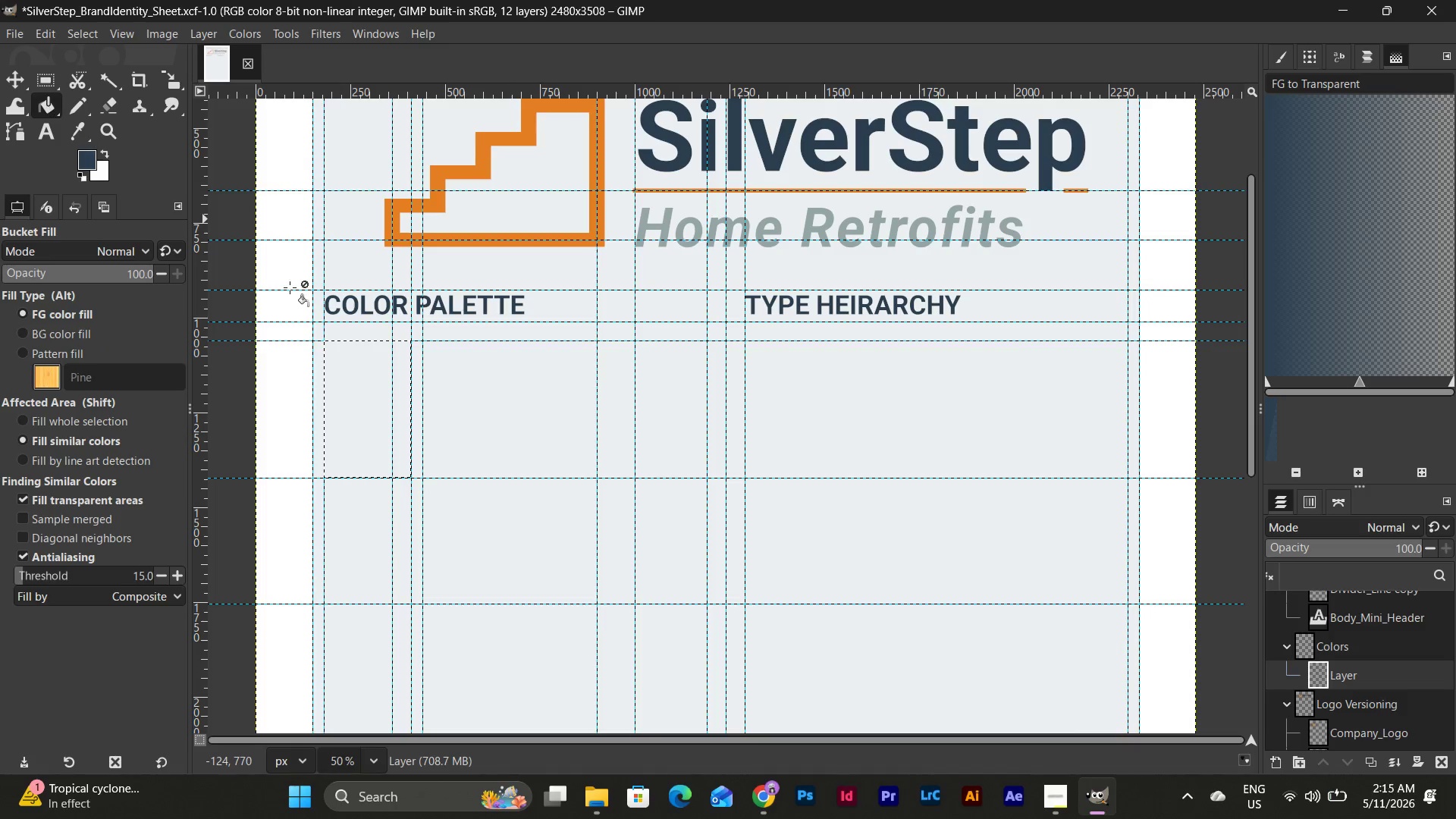 
left_click([364, 413])
 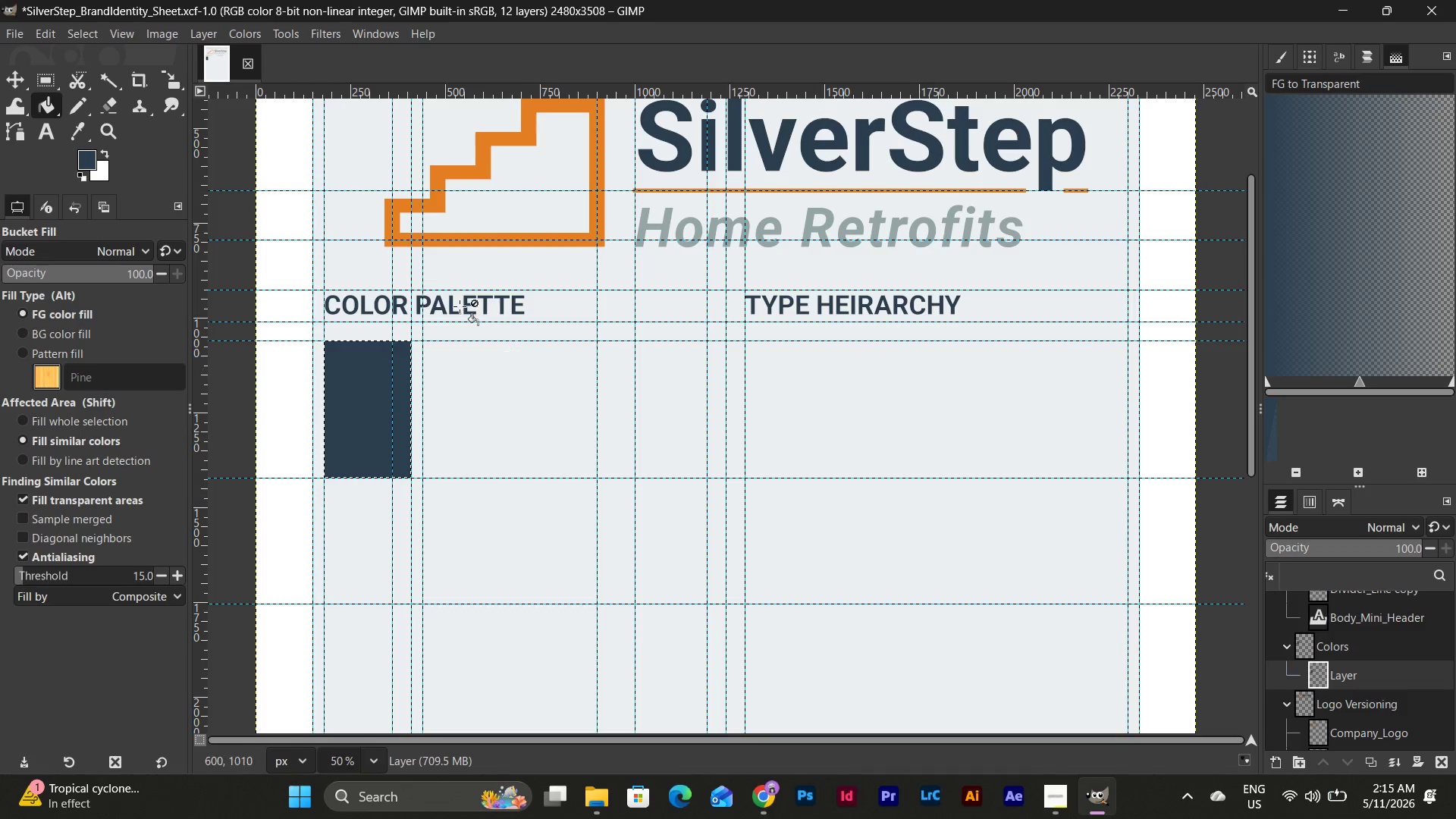 
mouse_move([152, 111])
 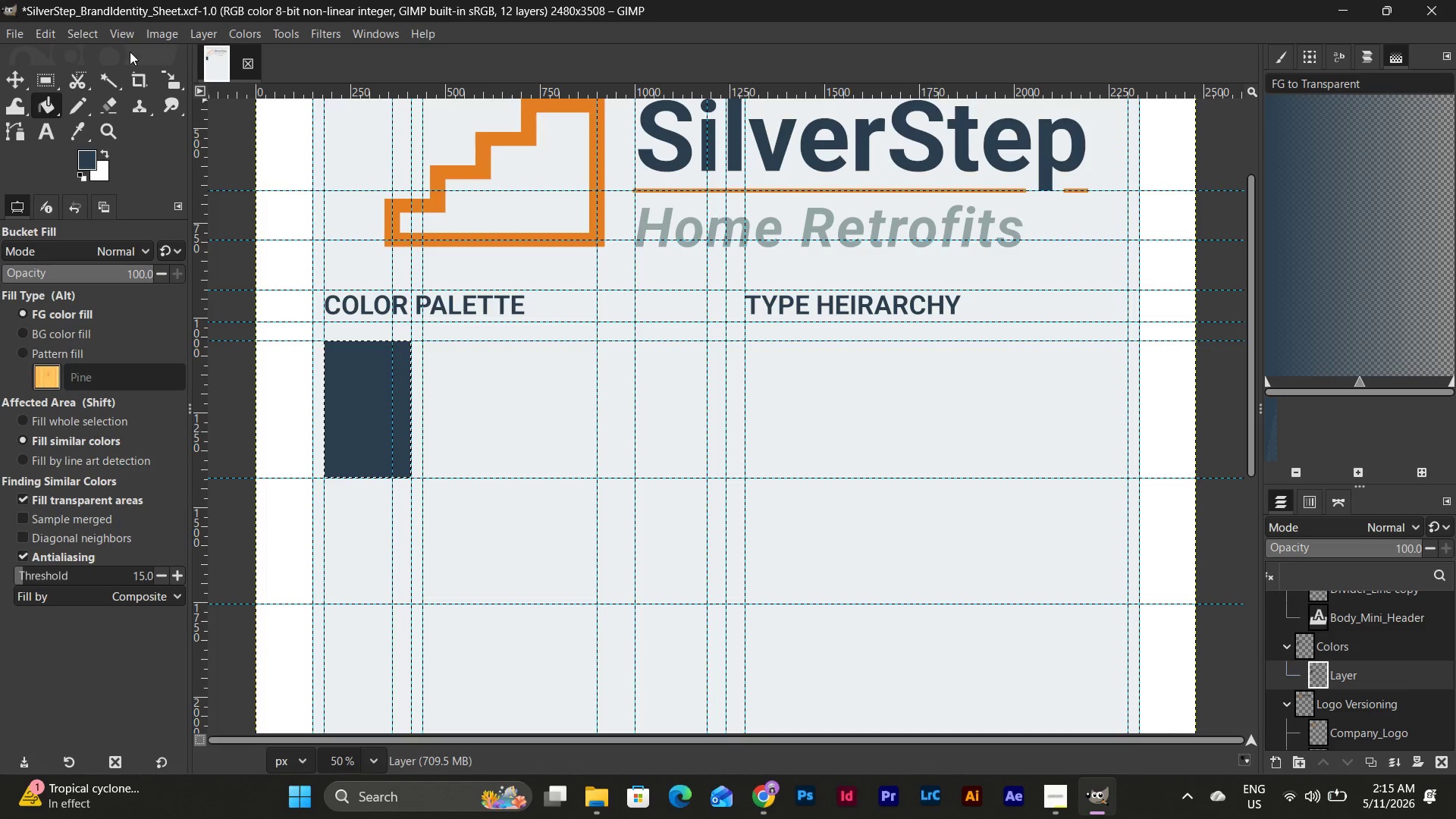 
left_click([171, 33])
 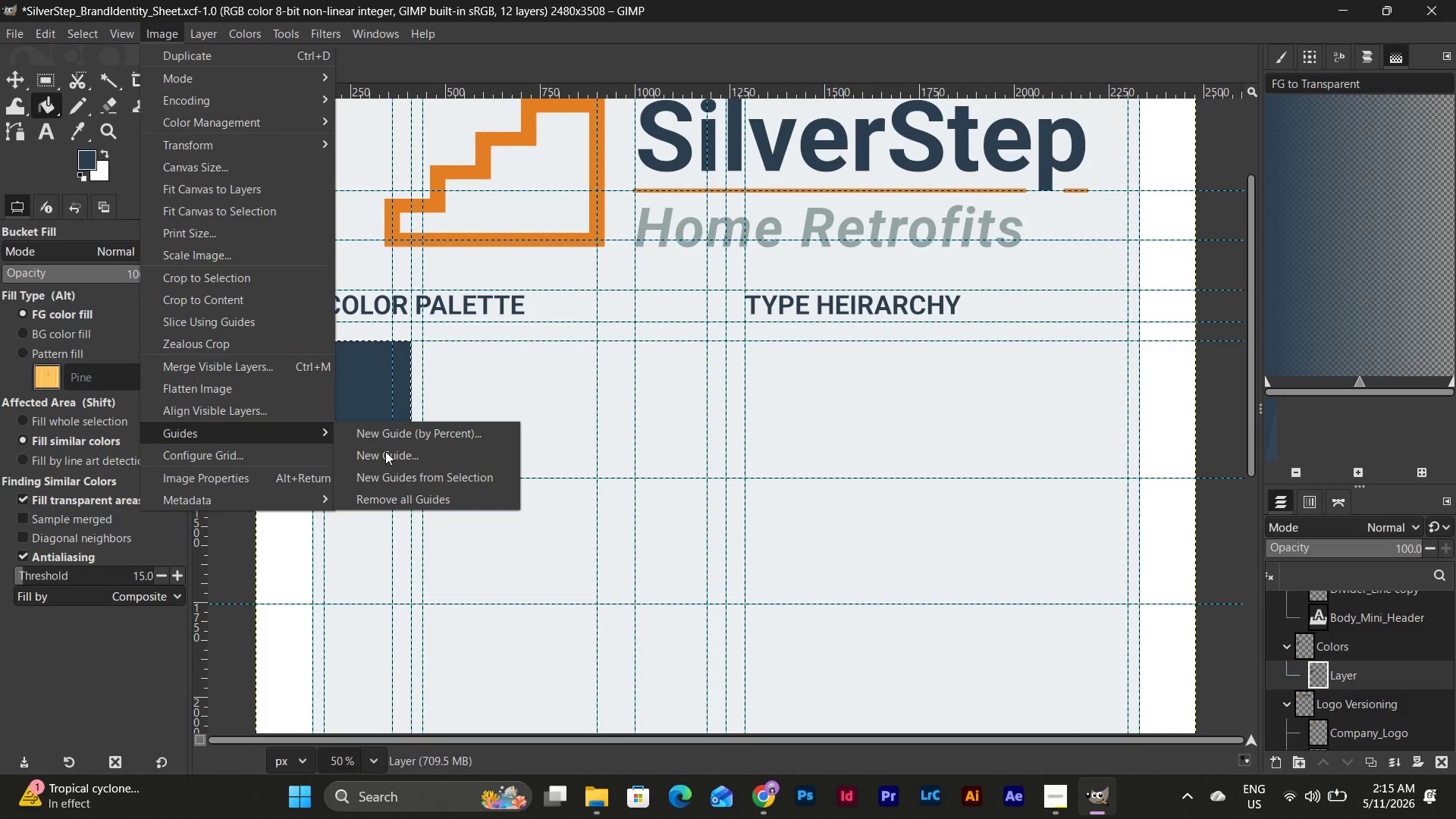 
left_click_drag(start_coordinate=[249, 220], to_coordinate=[196, 221])
 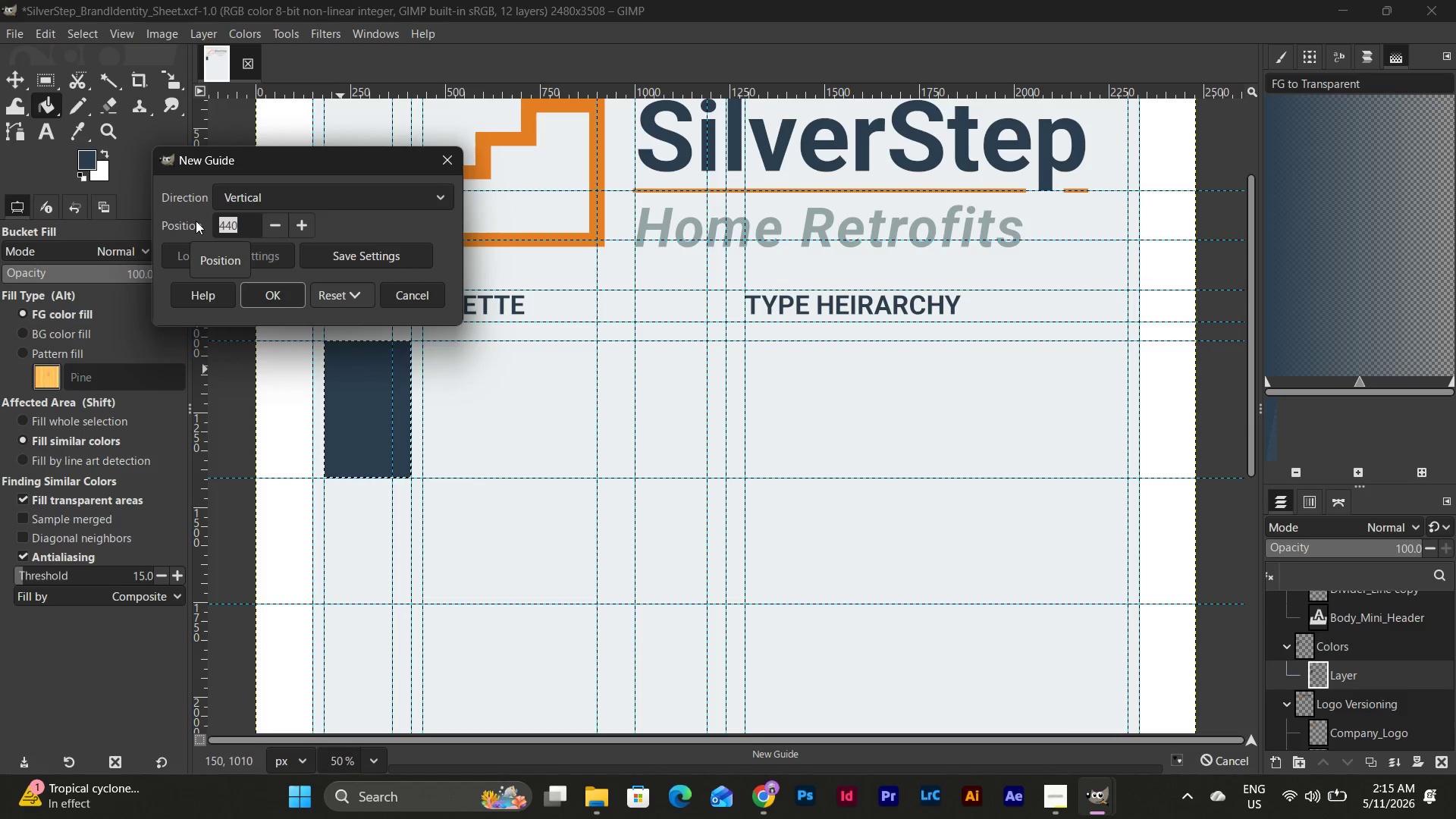 
key(Numpad6)
 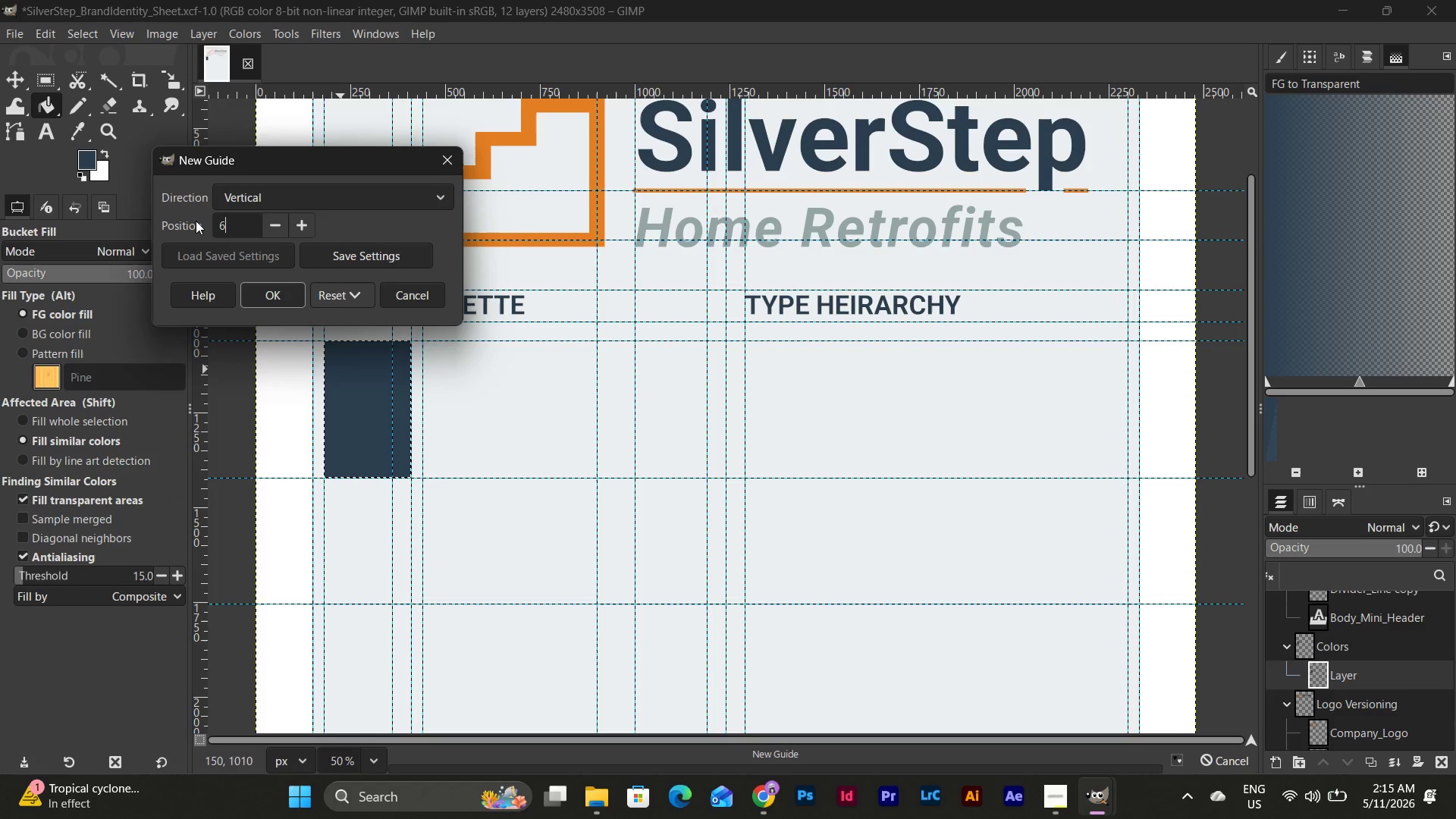 
key(Numpad7)
 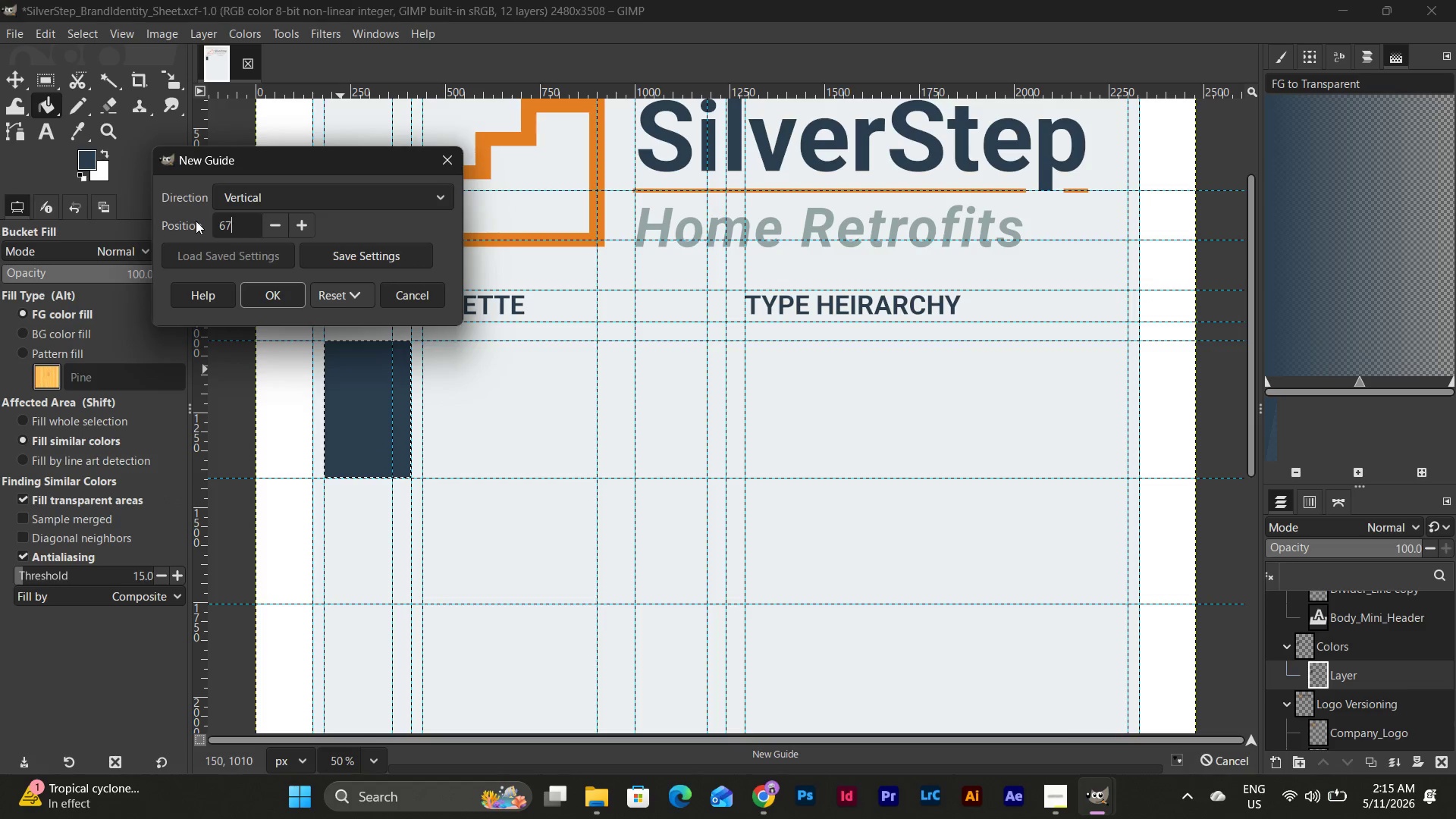 
key(Numpad0)
 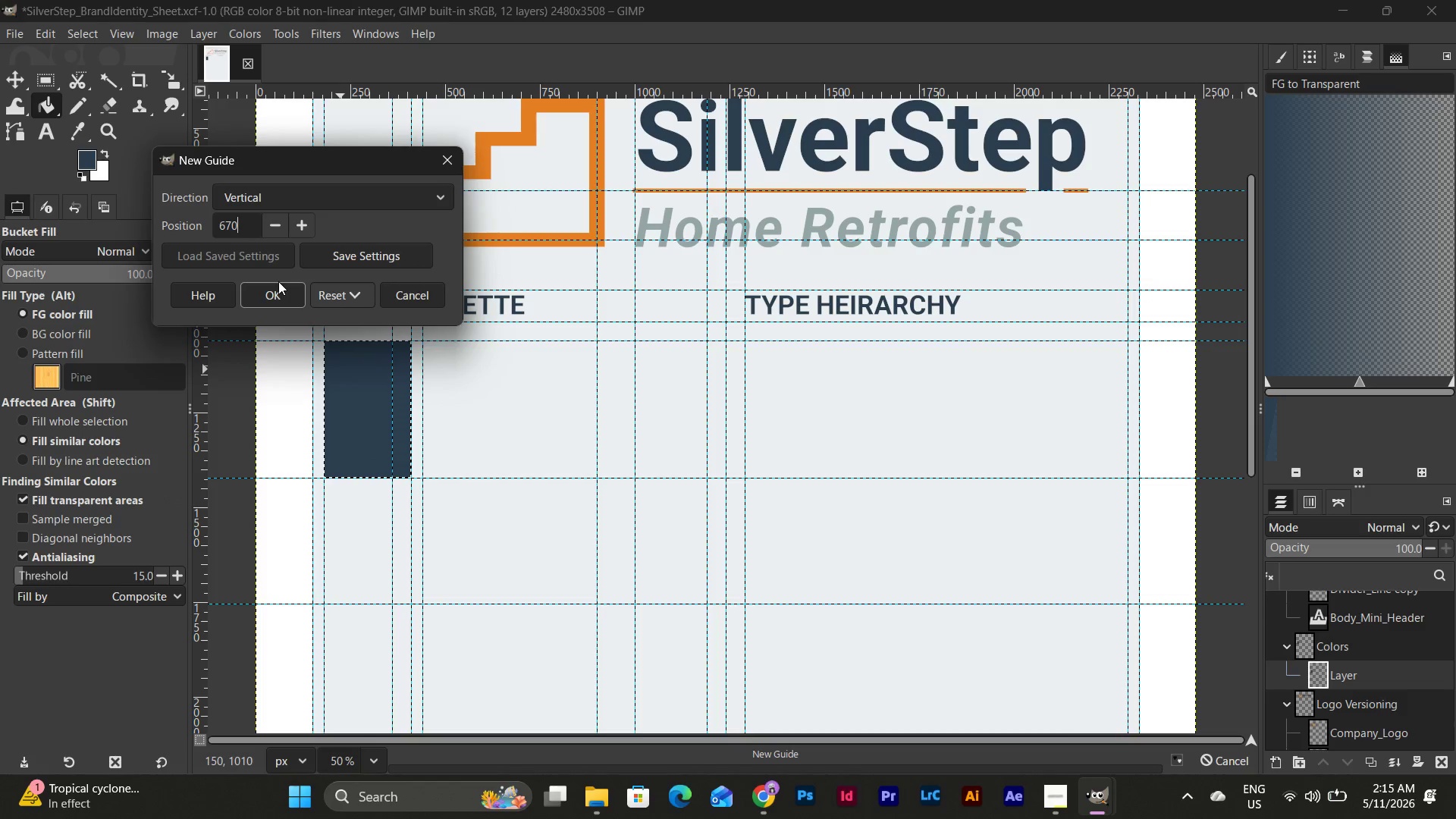 
left_click([278, 290])
 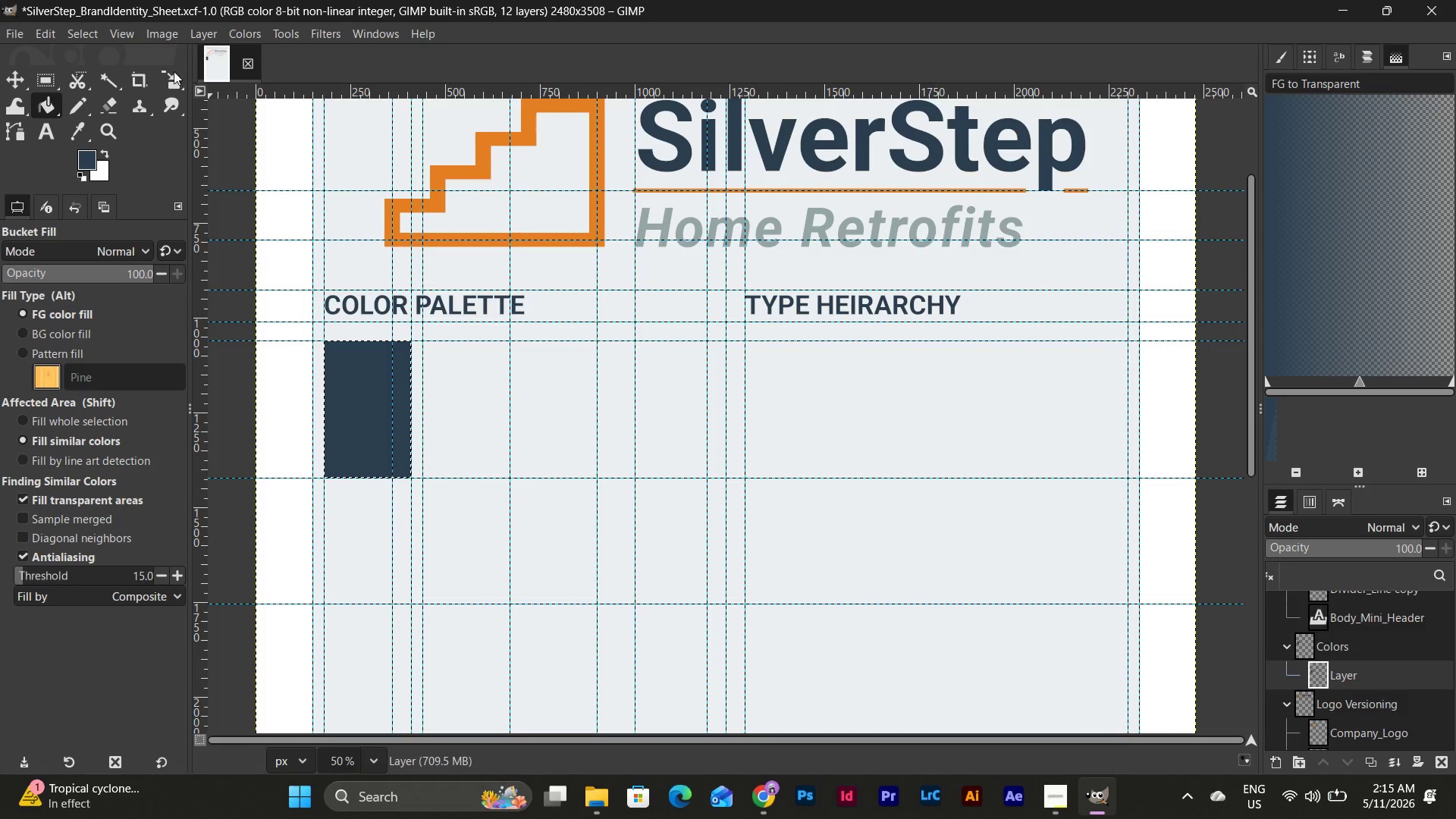 
left_click([158, 33])
 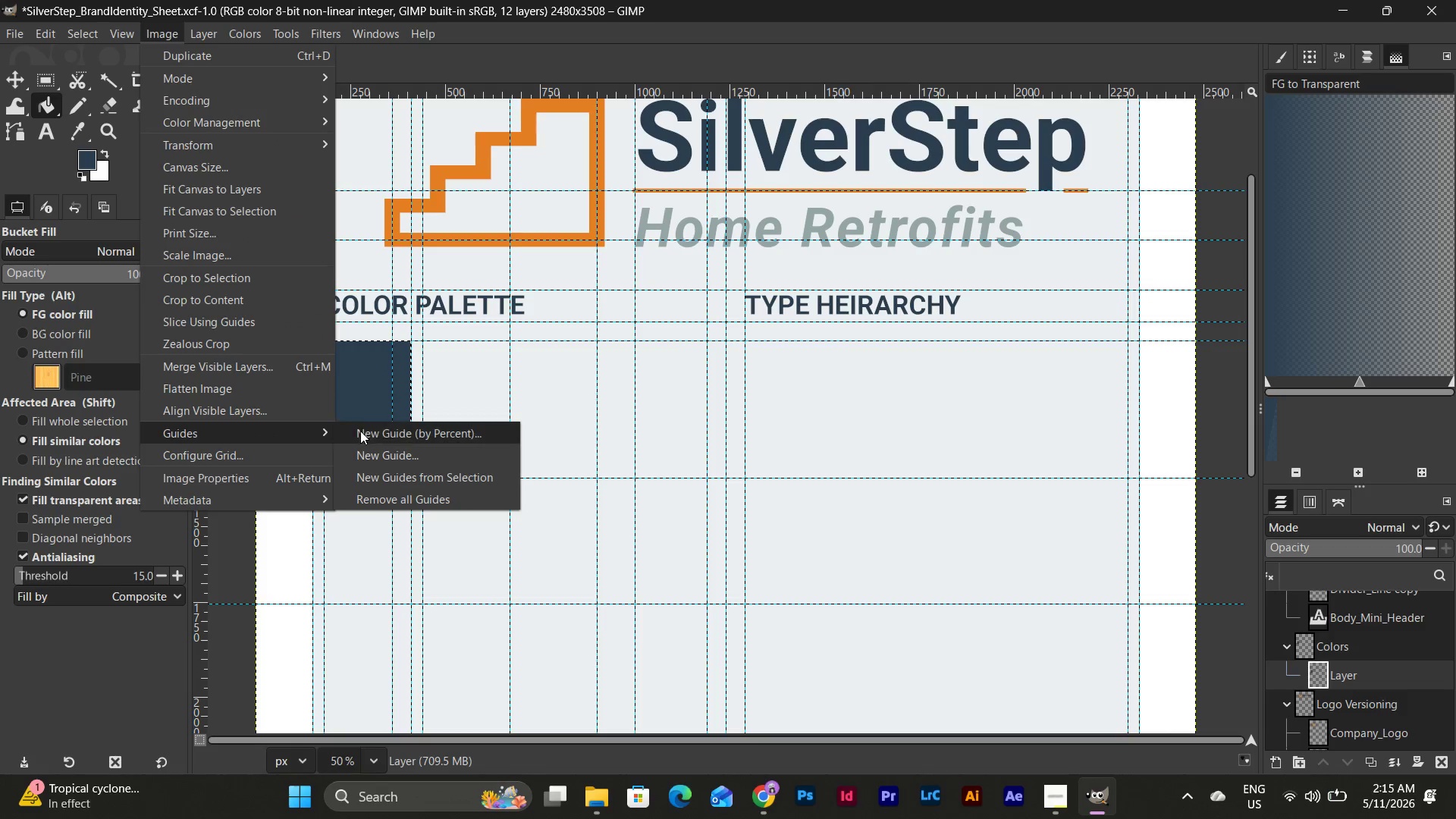 
left_click([407, 455])
 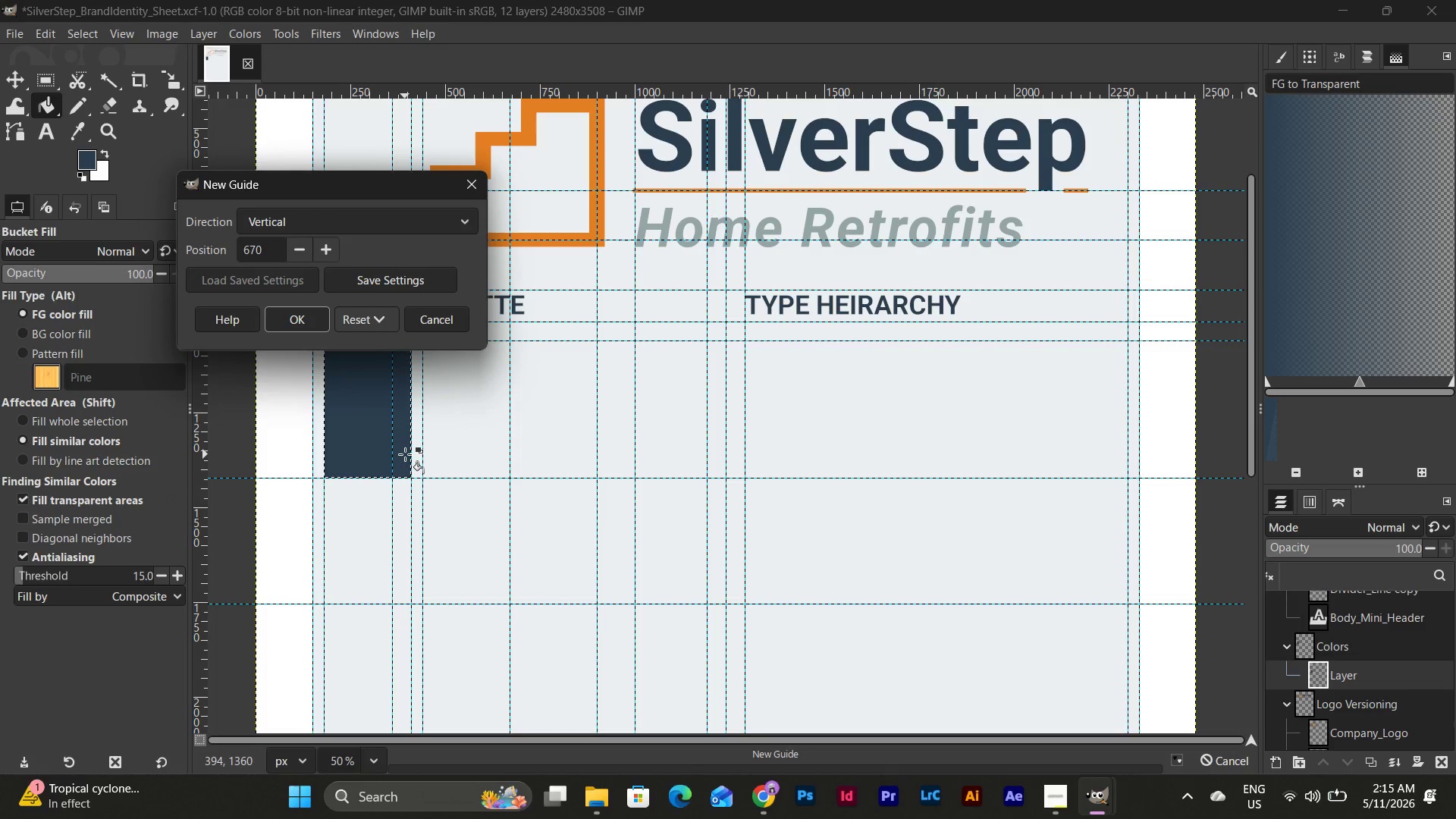 
left_click_drag(start_coordinate=[275, 251], to_coordinate=[215, 256])
 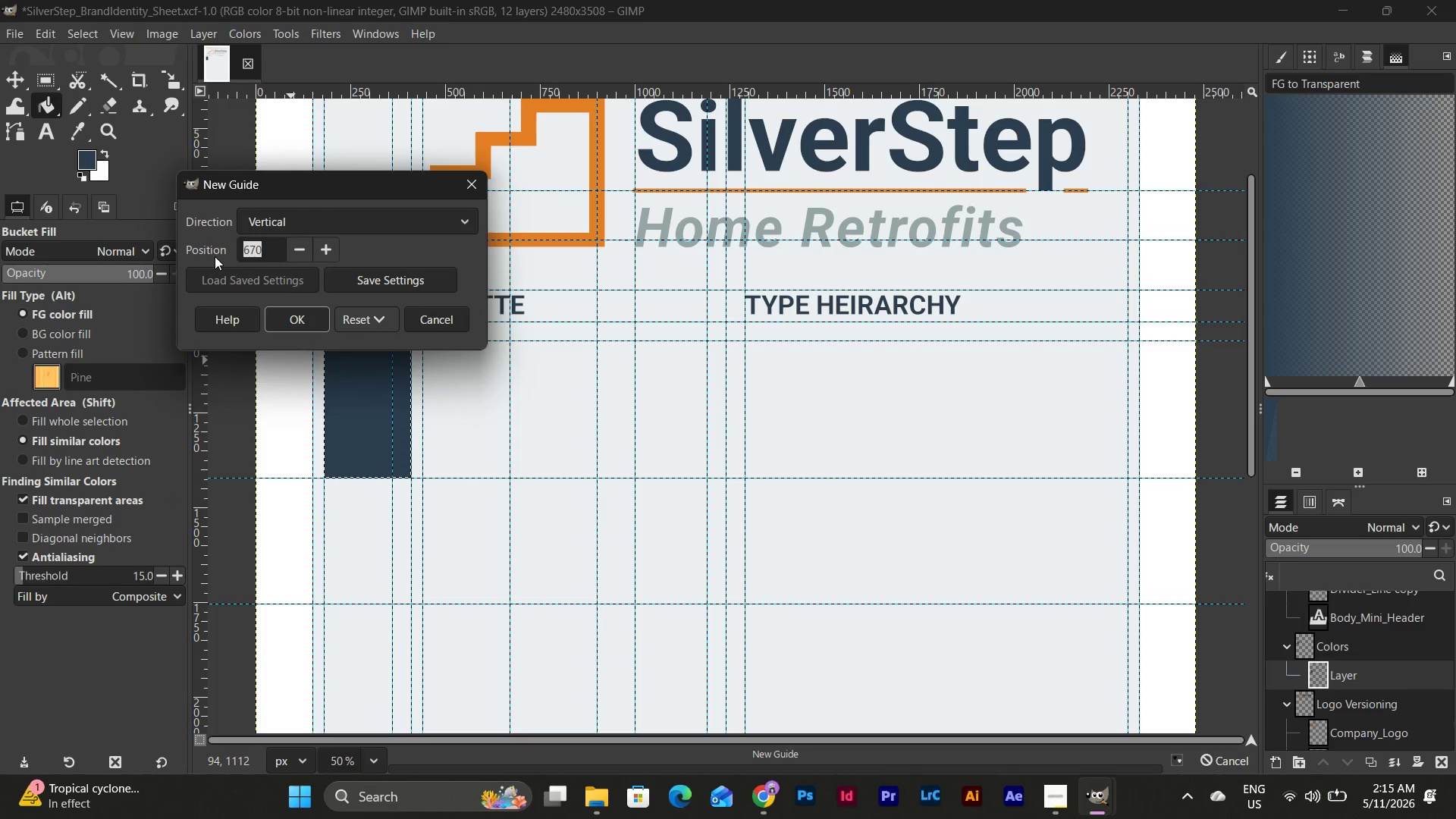 
key(Numpad7)
 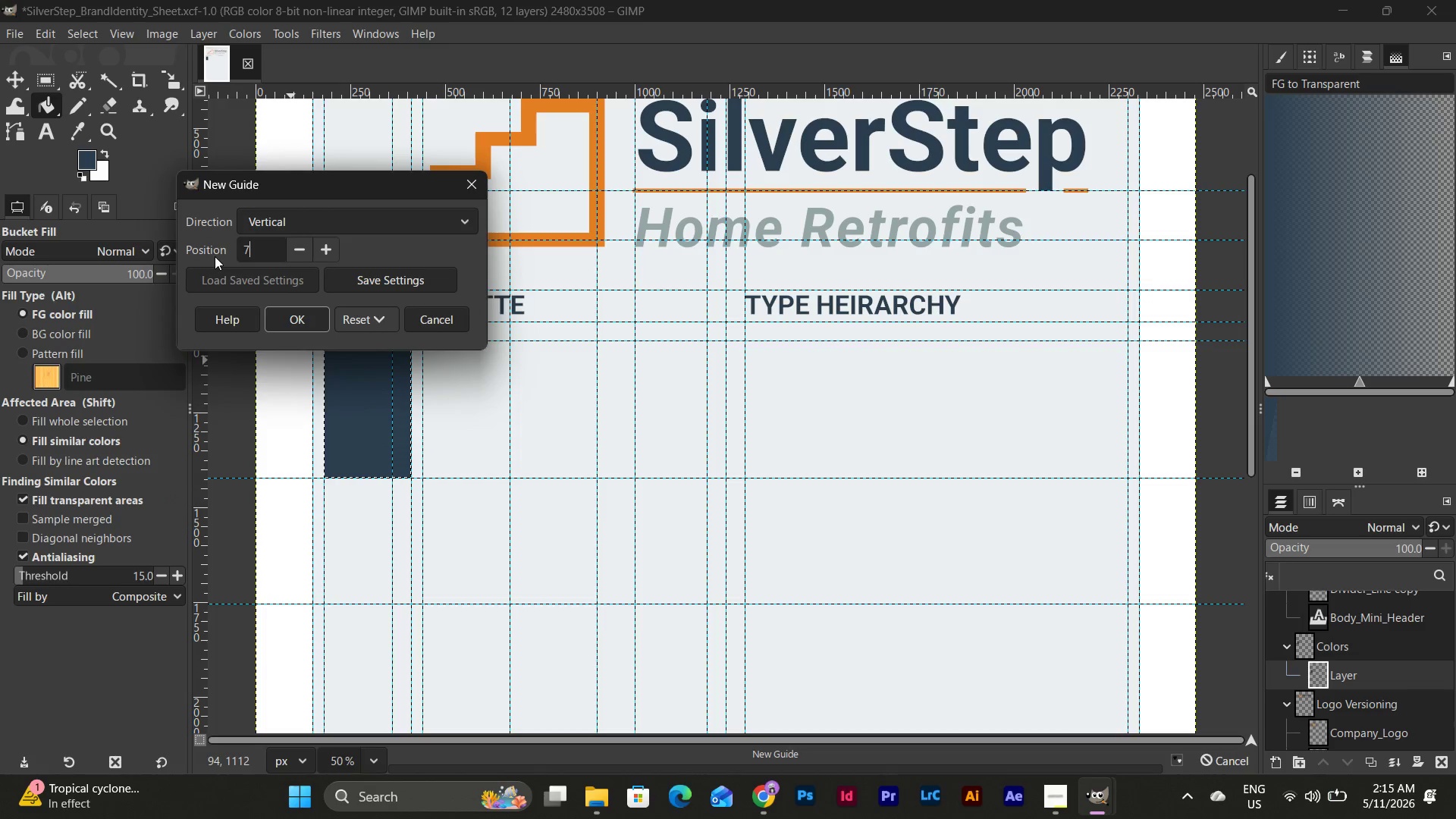 
key(Numpad0)
 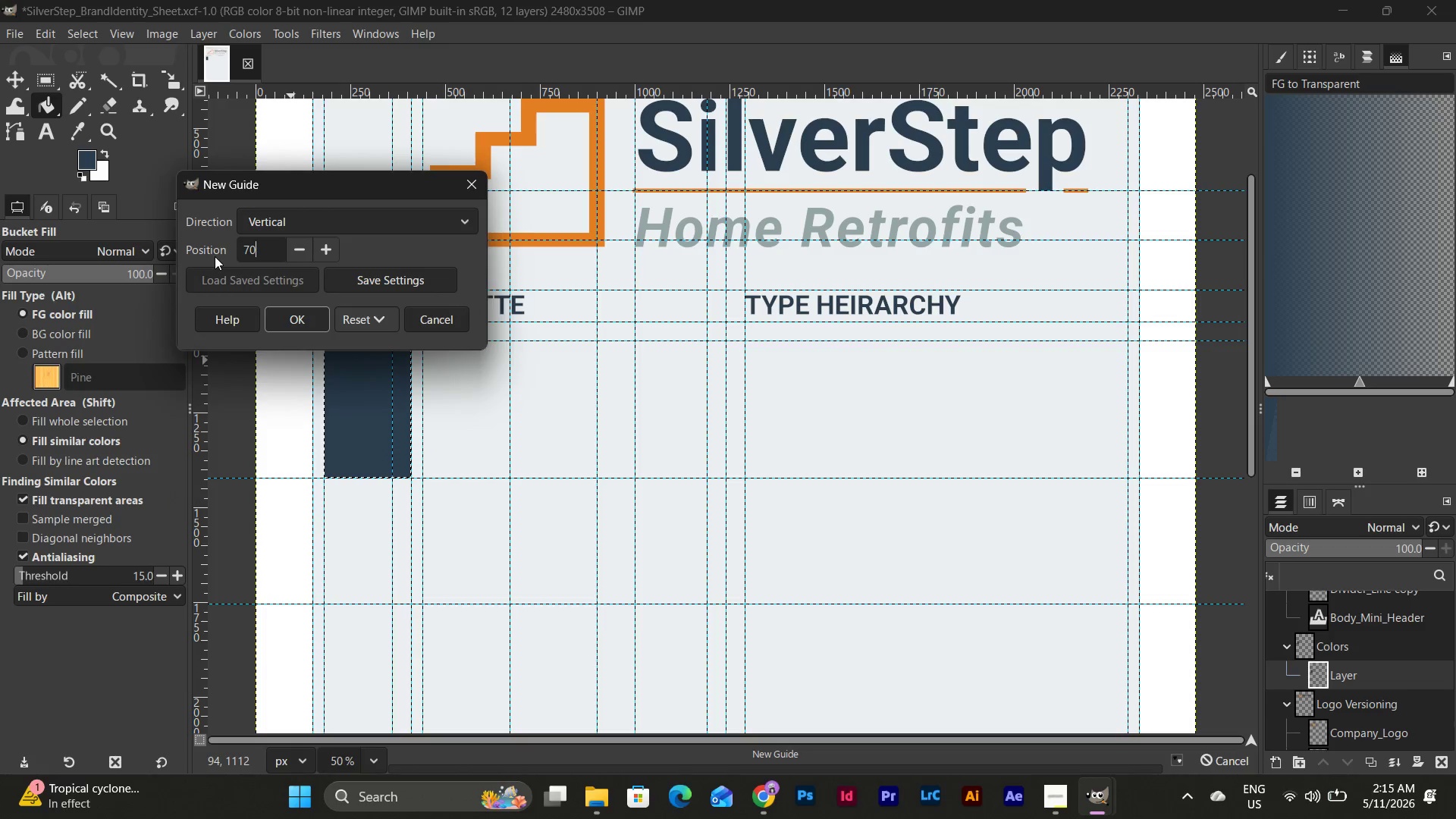 
key(Numpad0)
 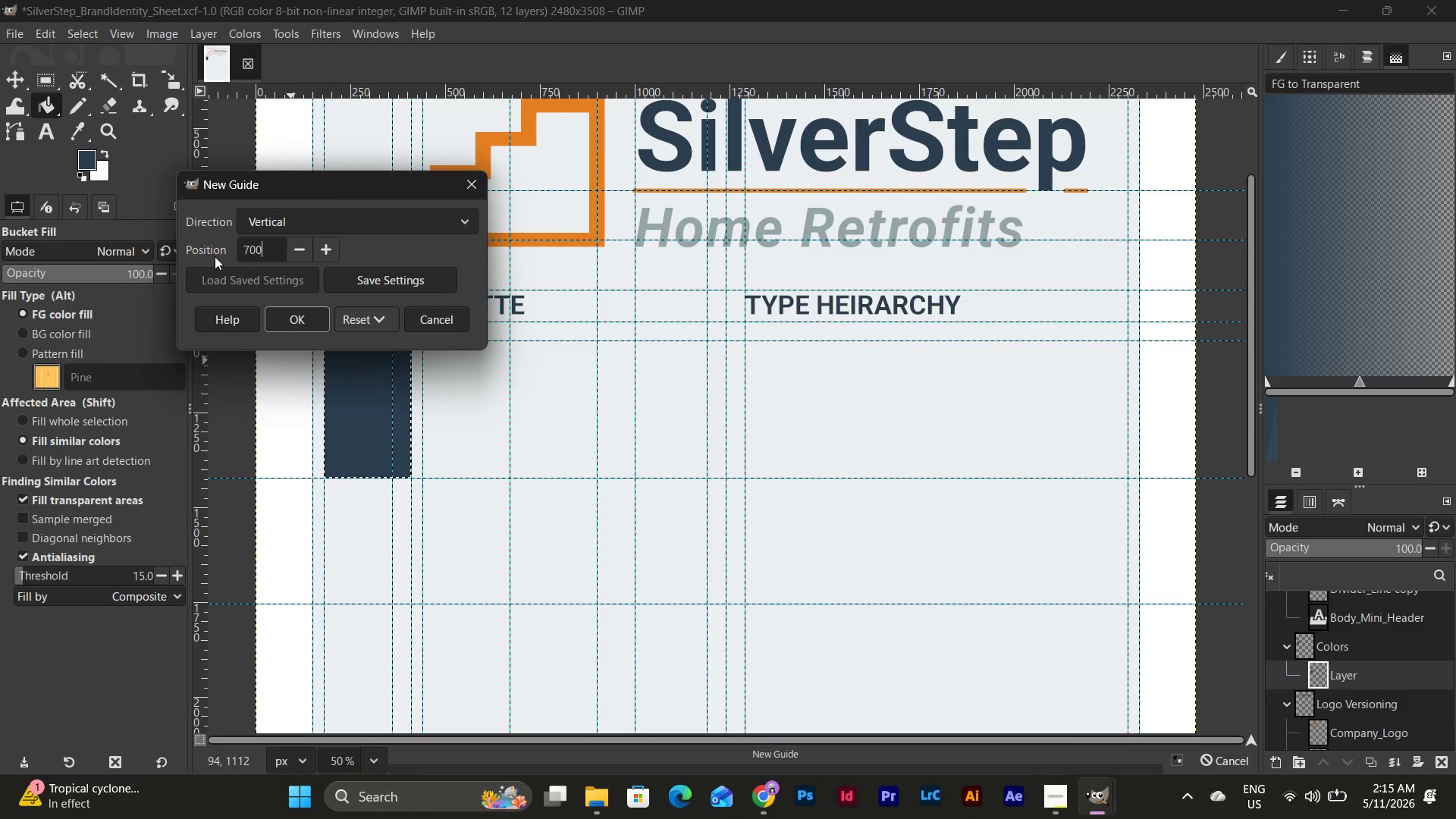 
key(NumpadEnter)
 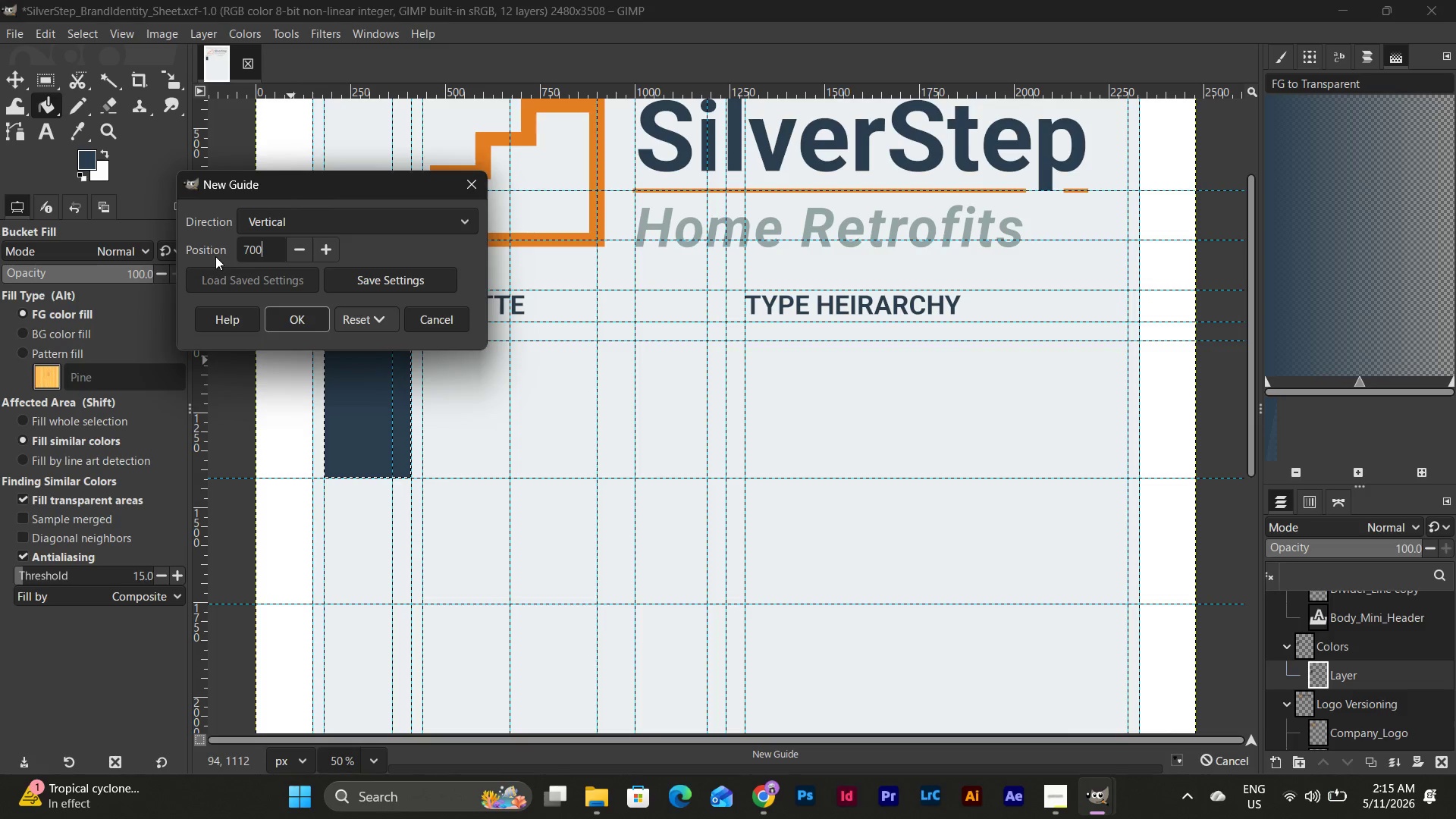 
left_click([309, 310])
 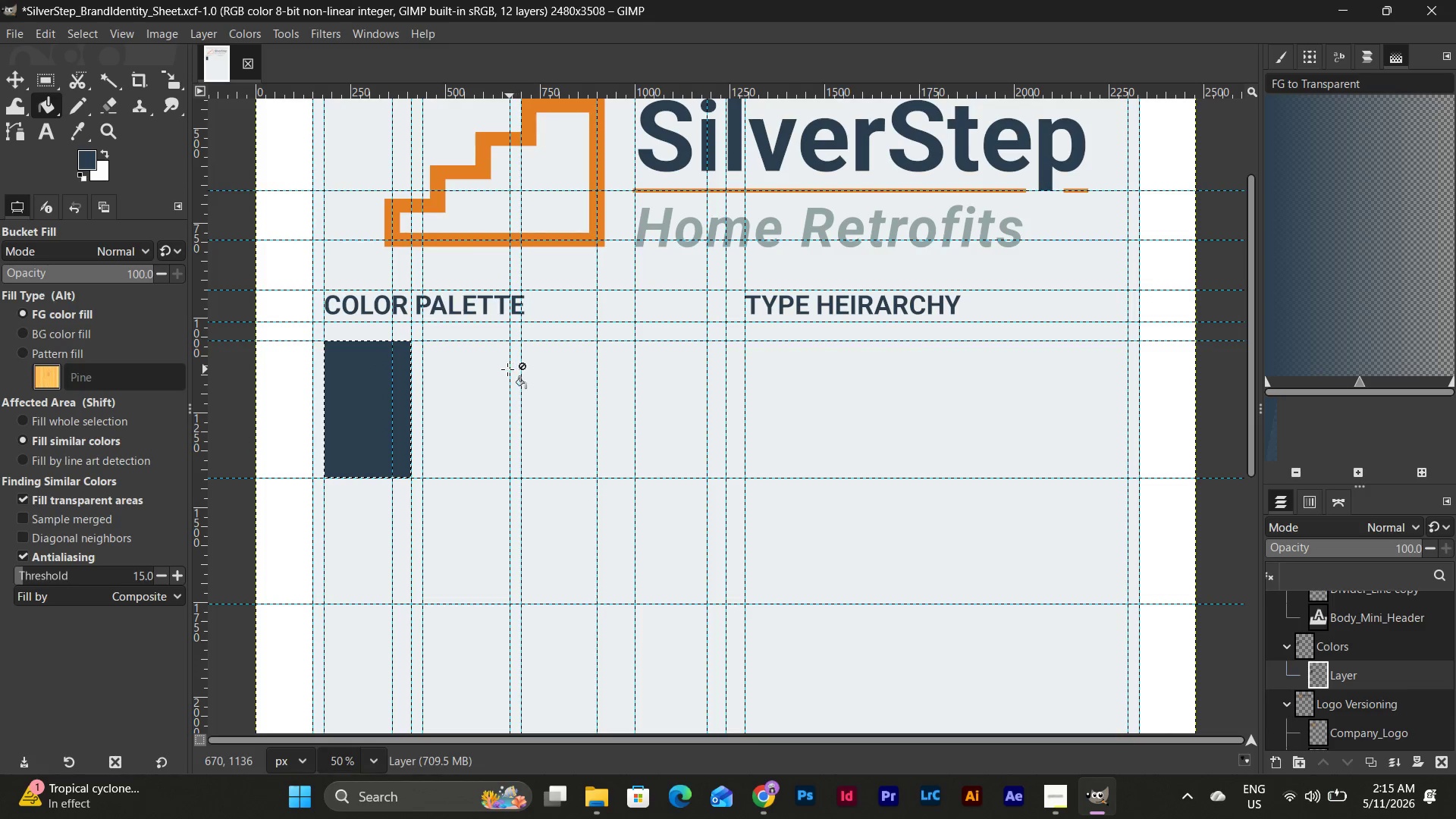 
wait(7.38)
 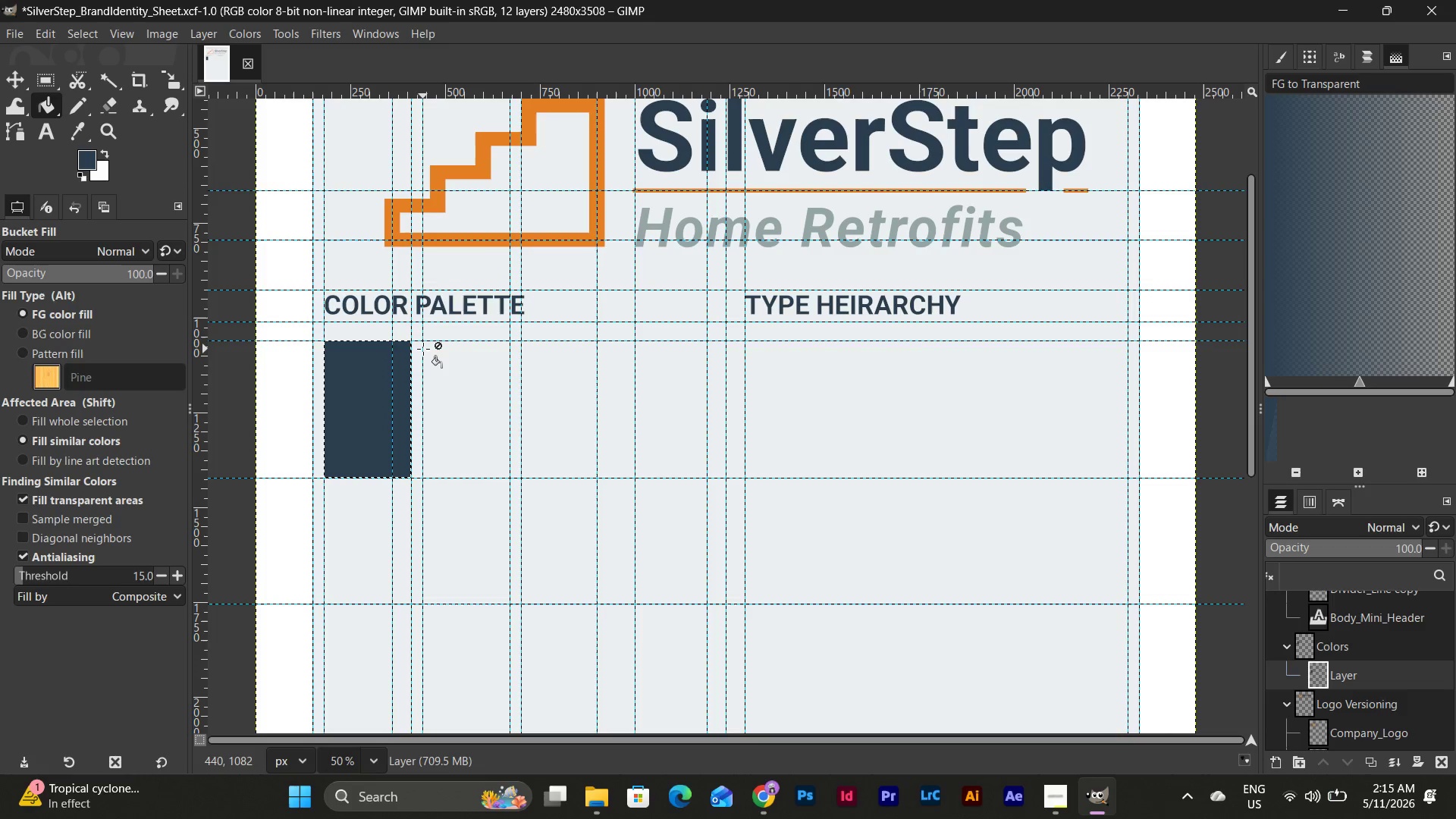 
left_click([43, 74])
 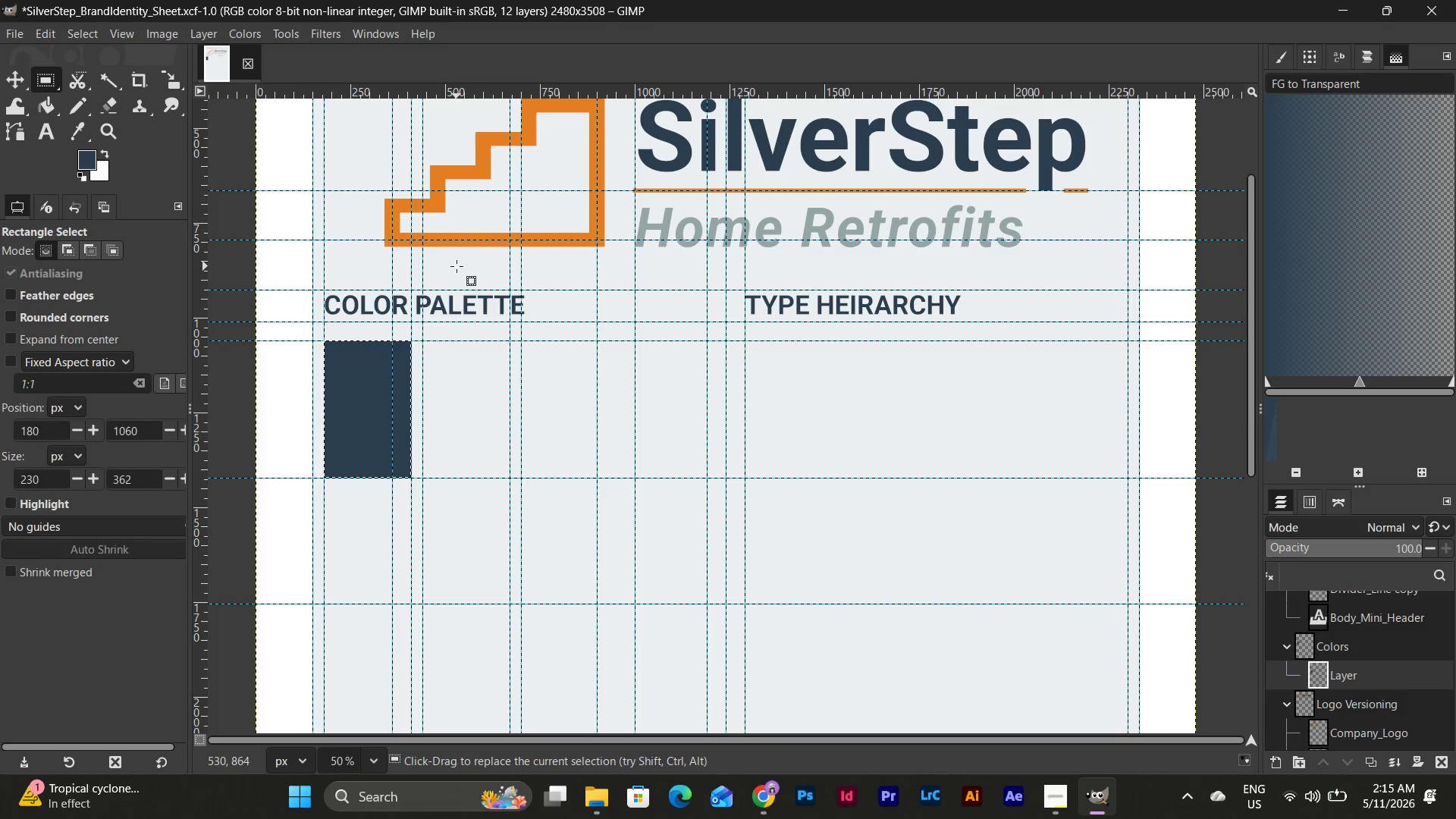 
wait(12.12)
 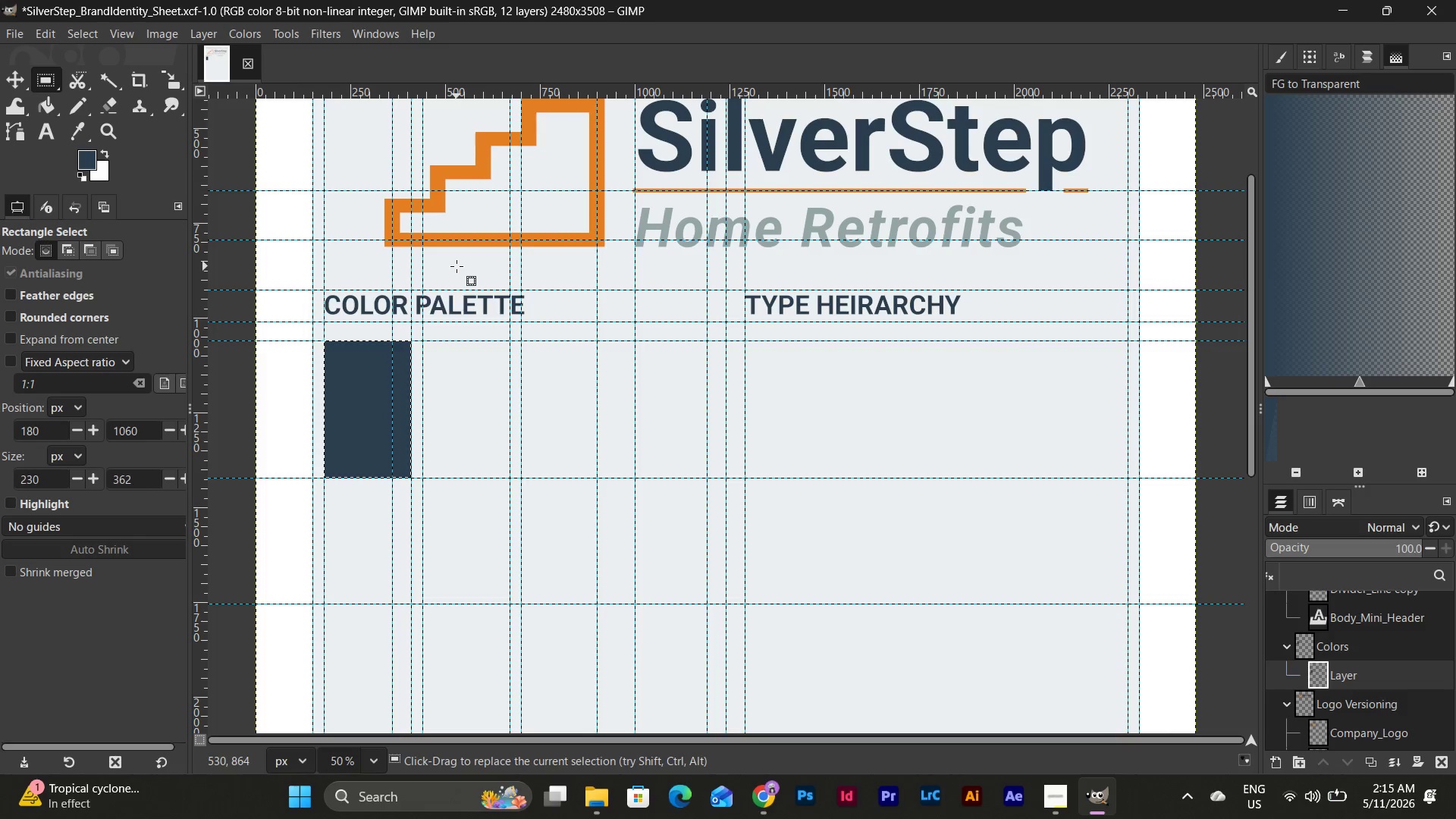 
left_click_drag(start_coordinate=[423, 340], to_coordinate=[515, 481])
 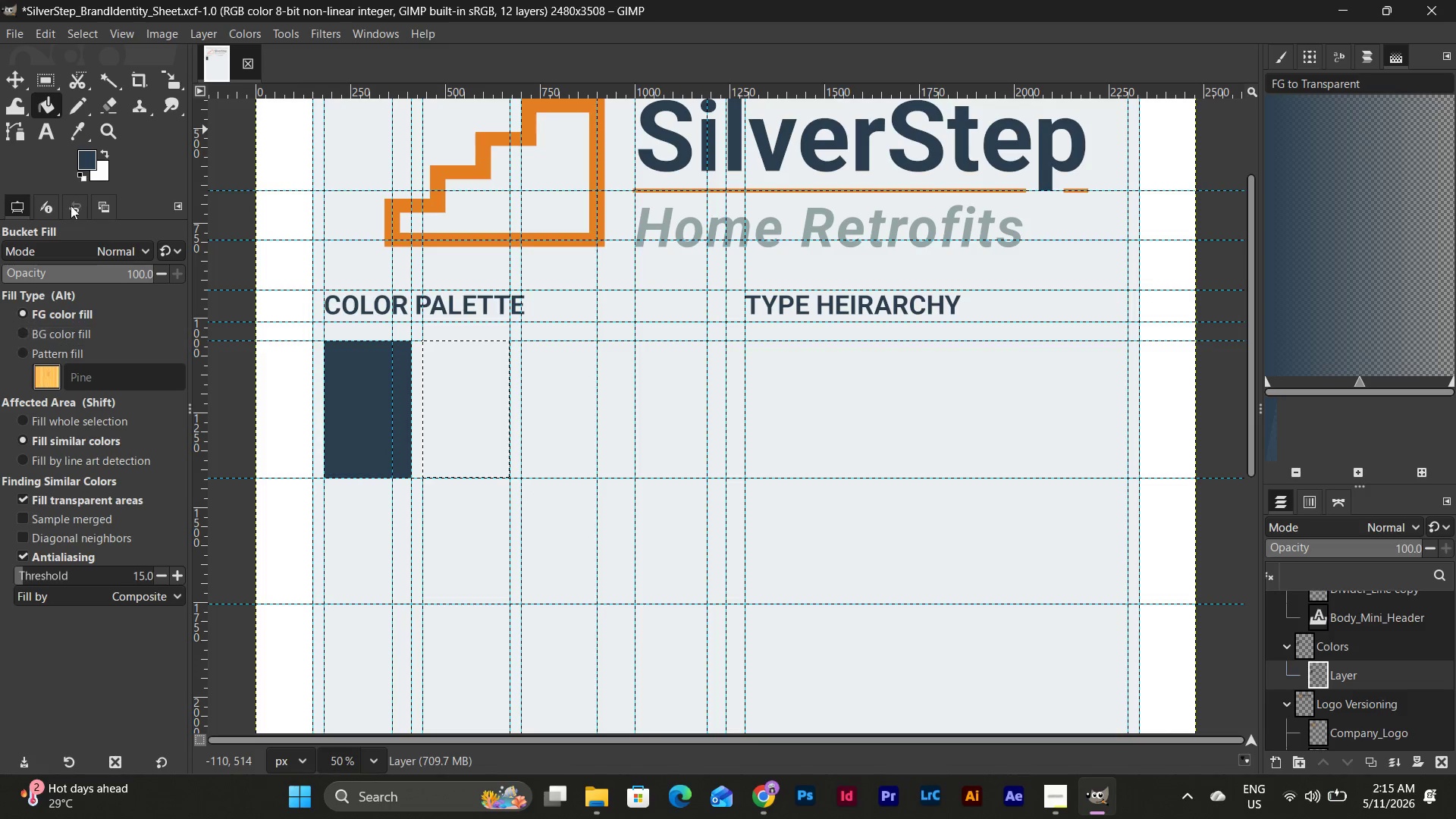 
left_click([94, 162])
 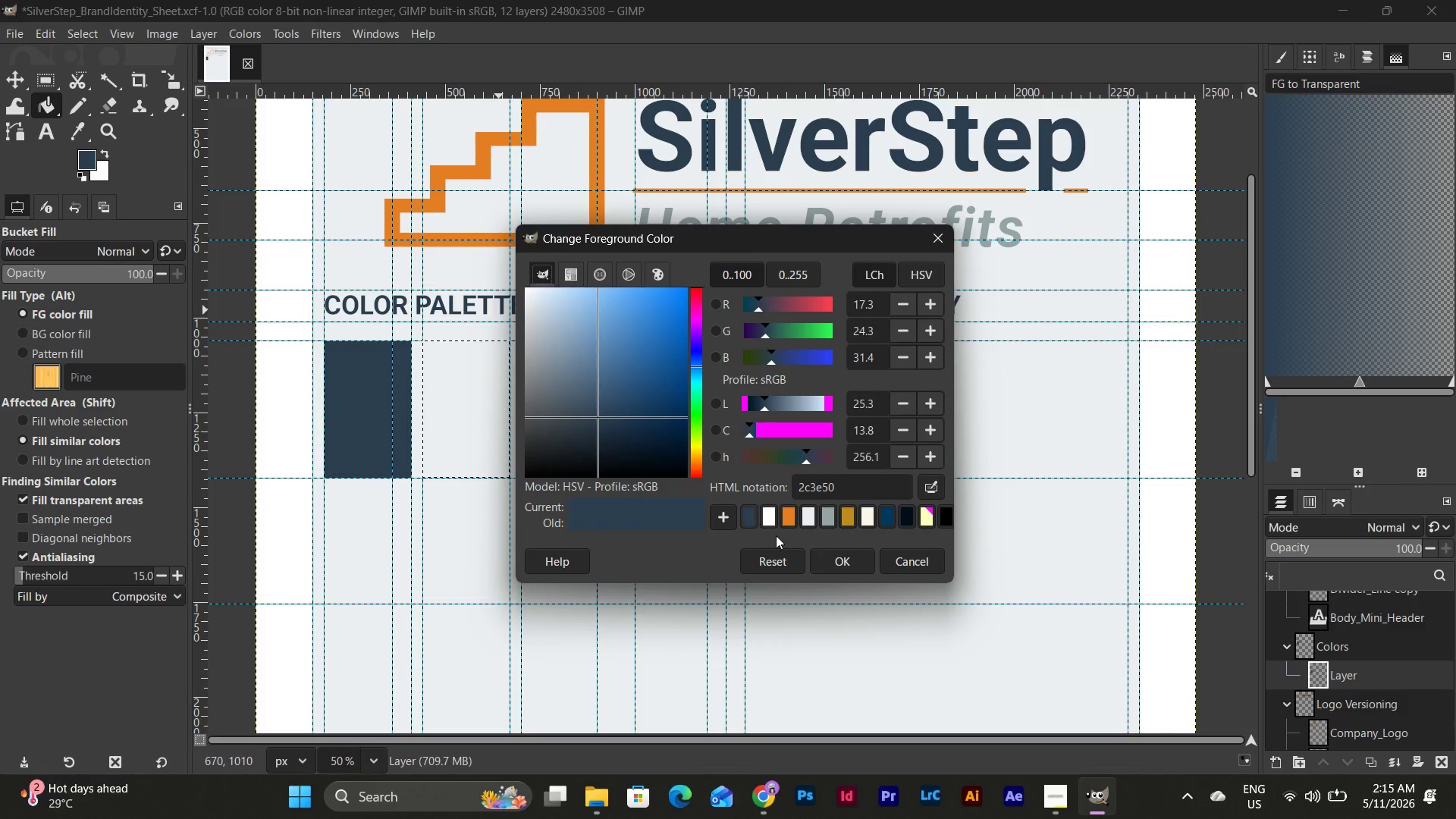 
left_click([791, 514])
 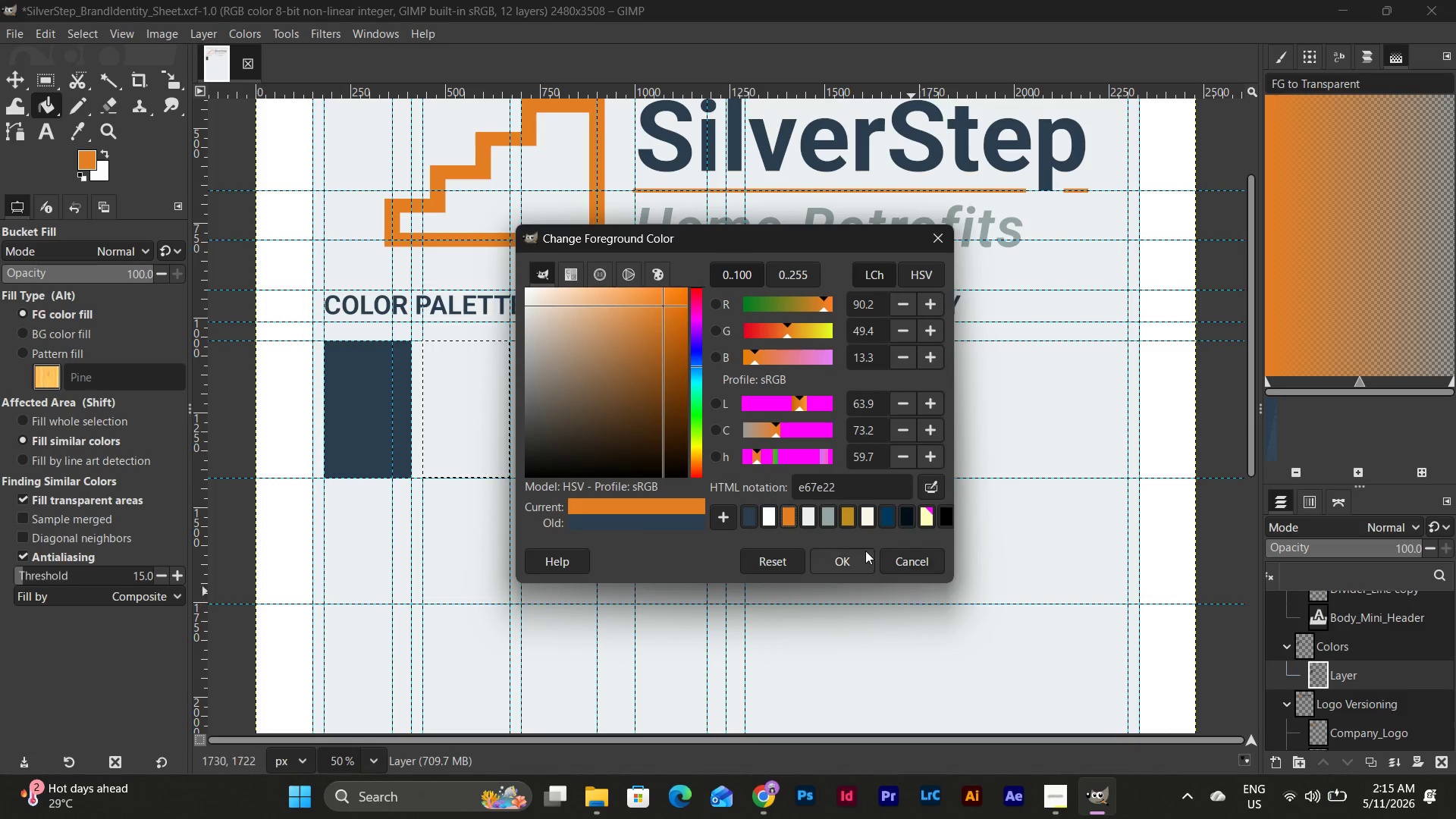 
left_click([847, 569])
 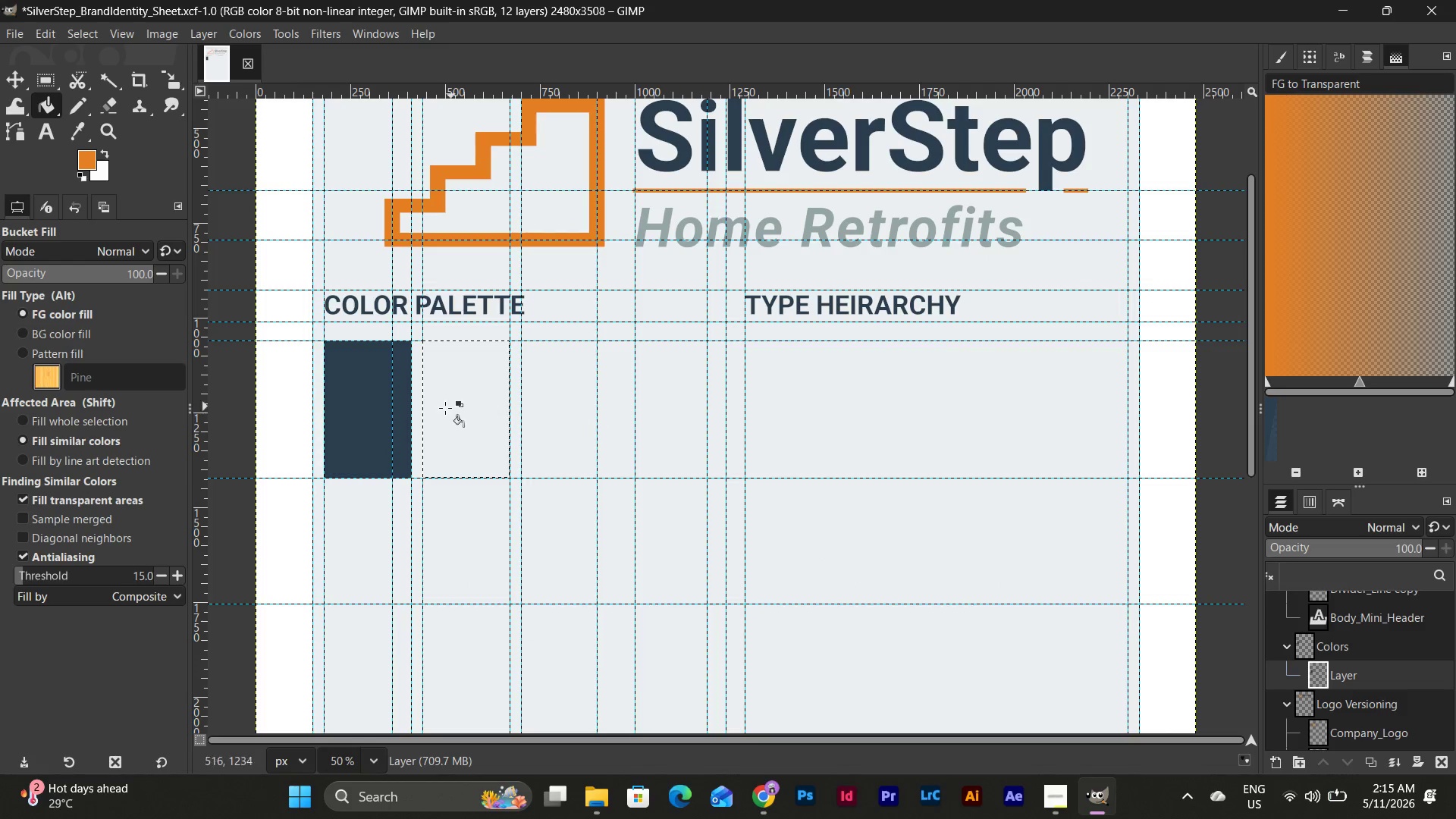 
left_click([445, 410])
 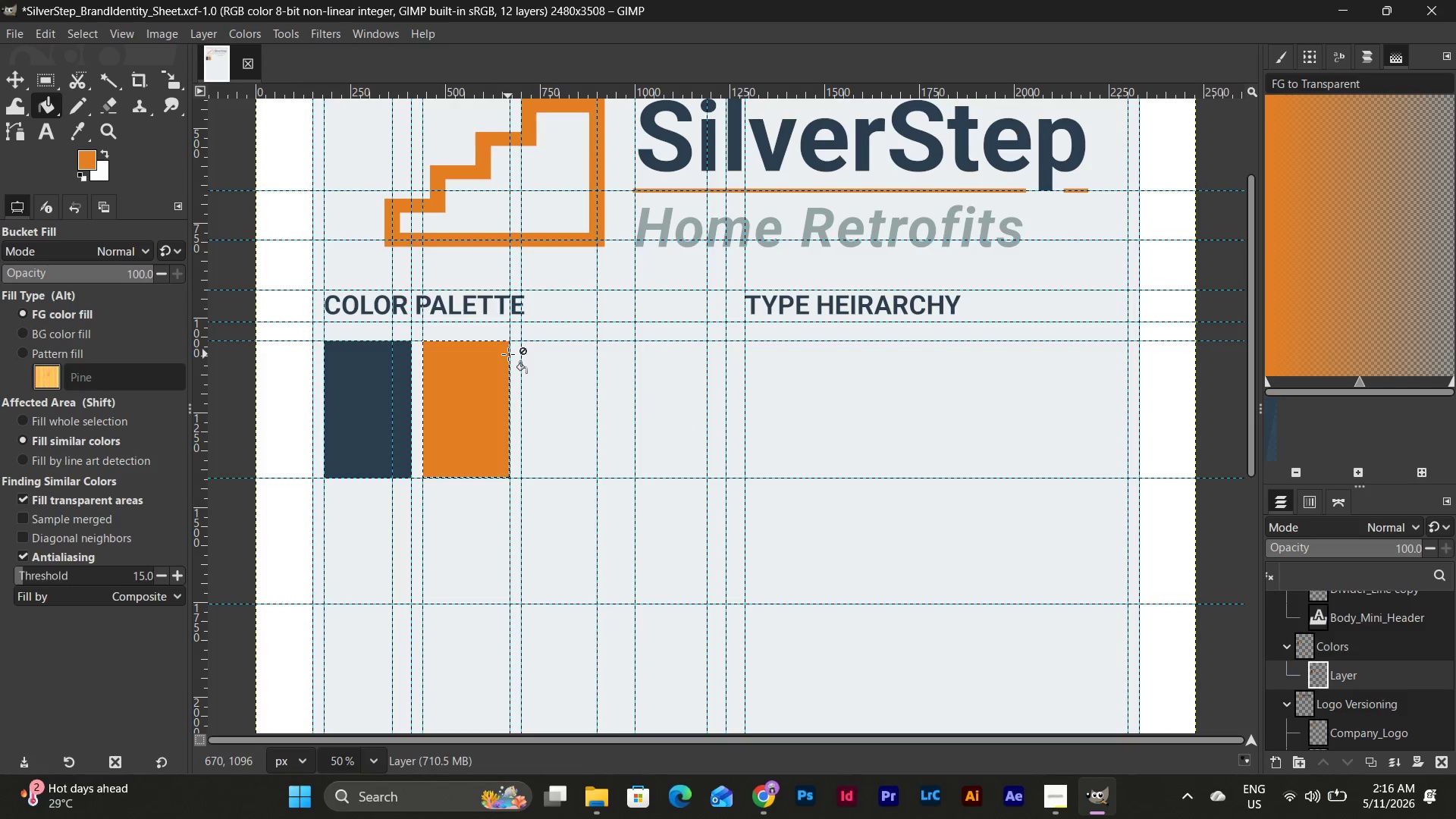 
wait(8.59)
 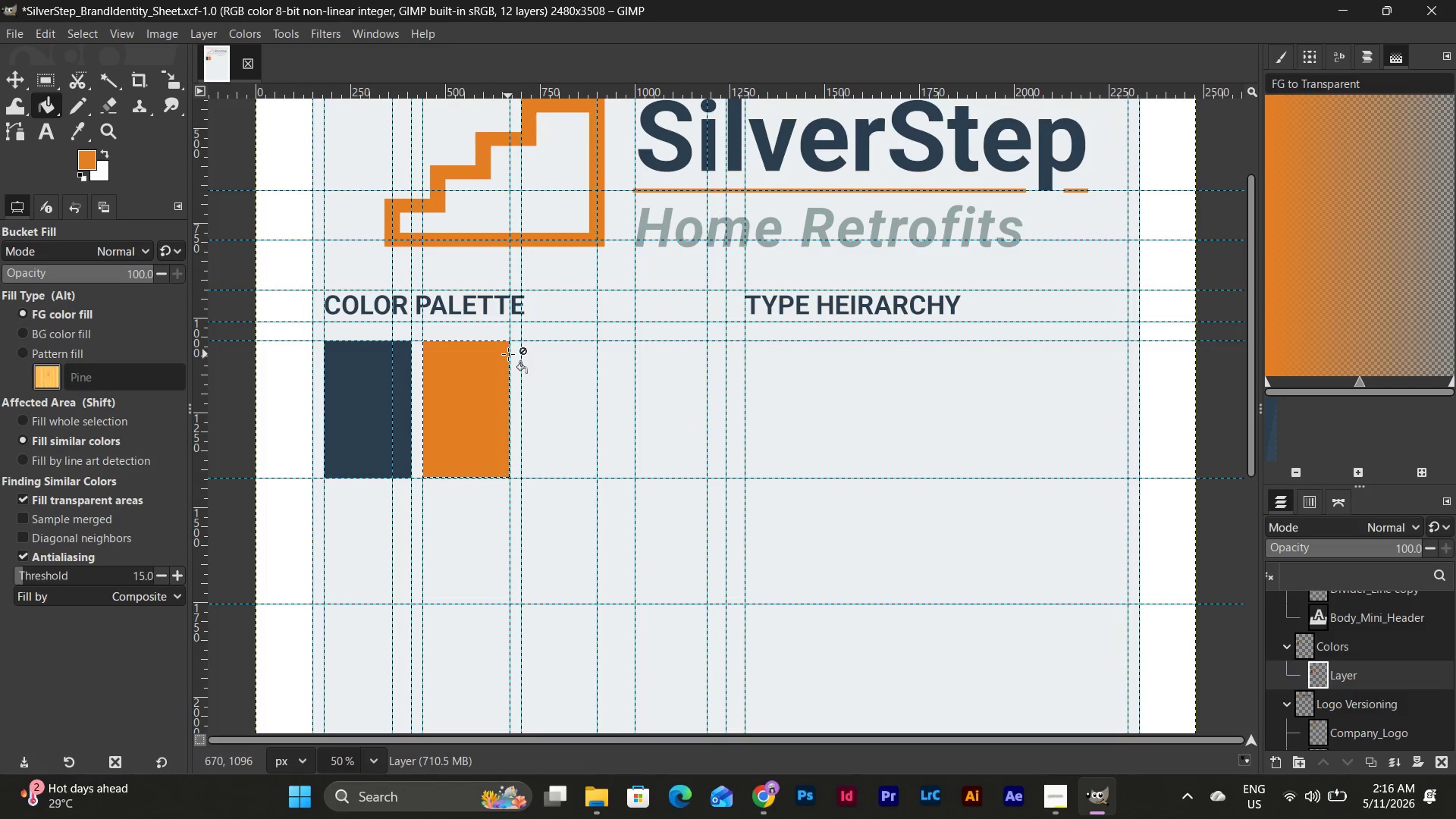 
left_click([403, 449])
 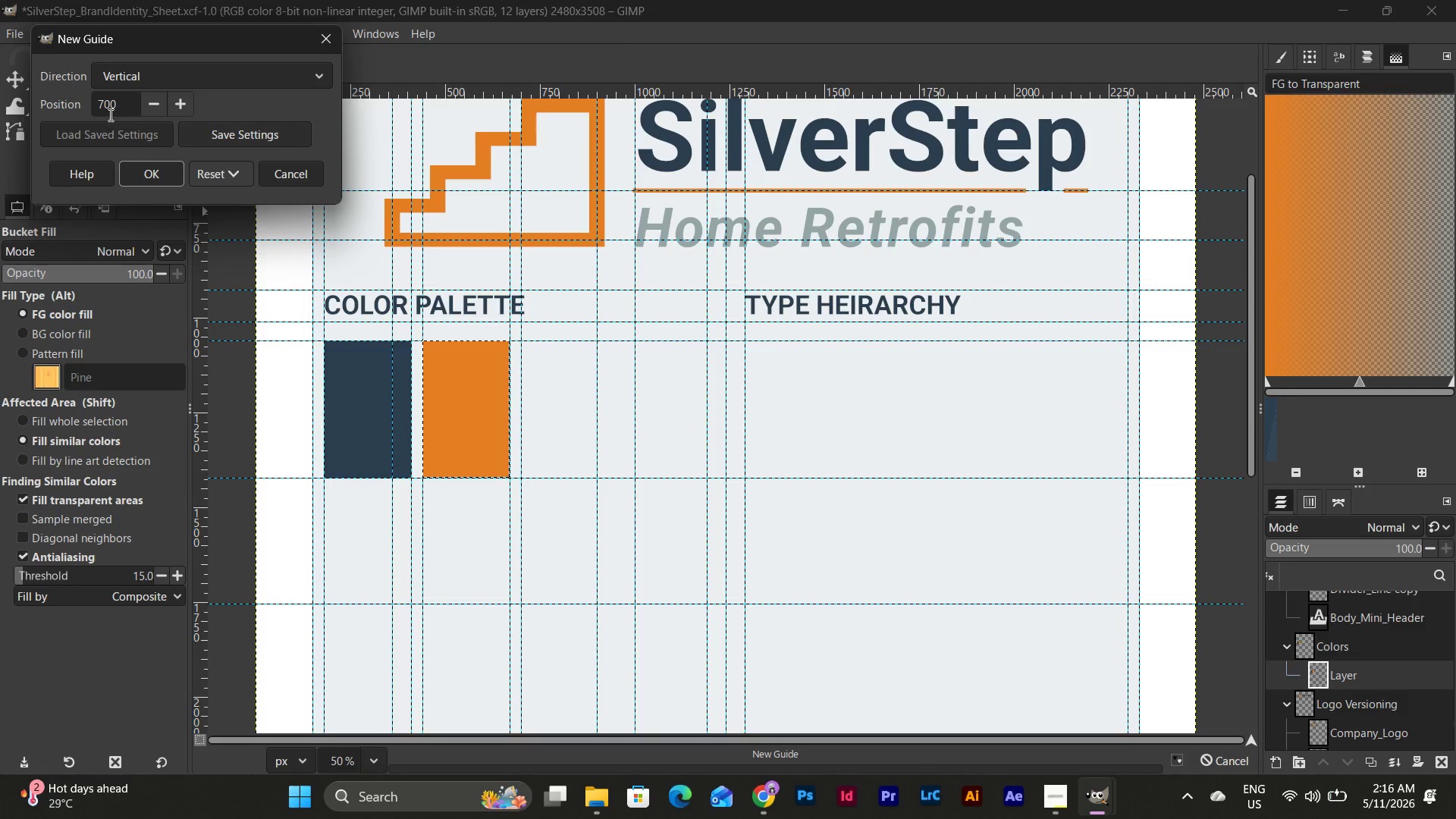 
left_click_drag(start_coordinate=[120, 105], to_coordinate=[55, 106])
 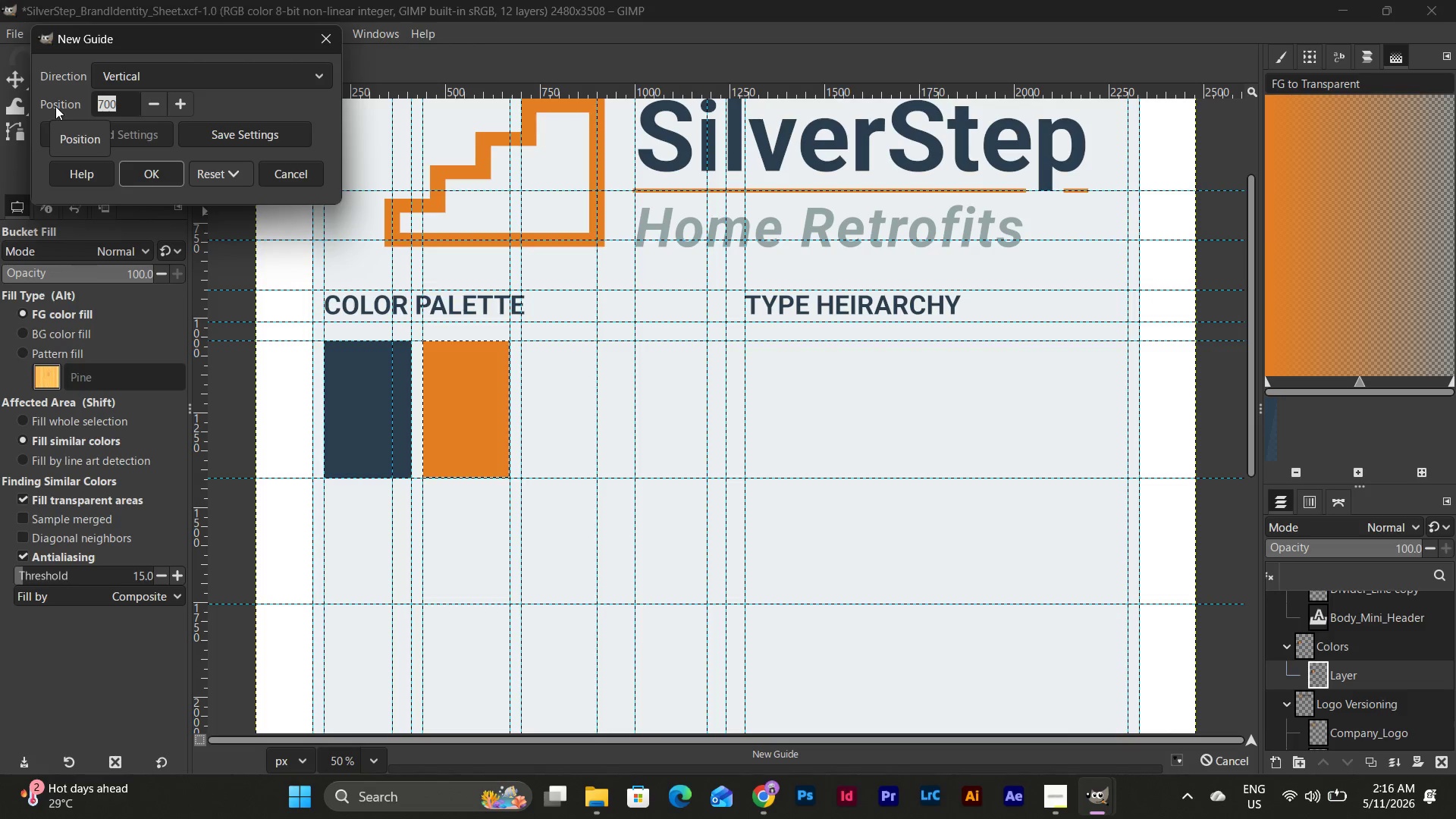 
key(Numpad9)
 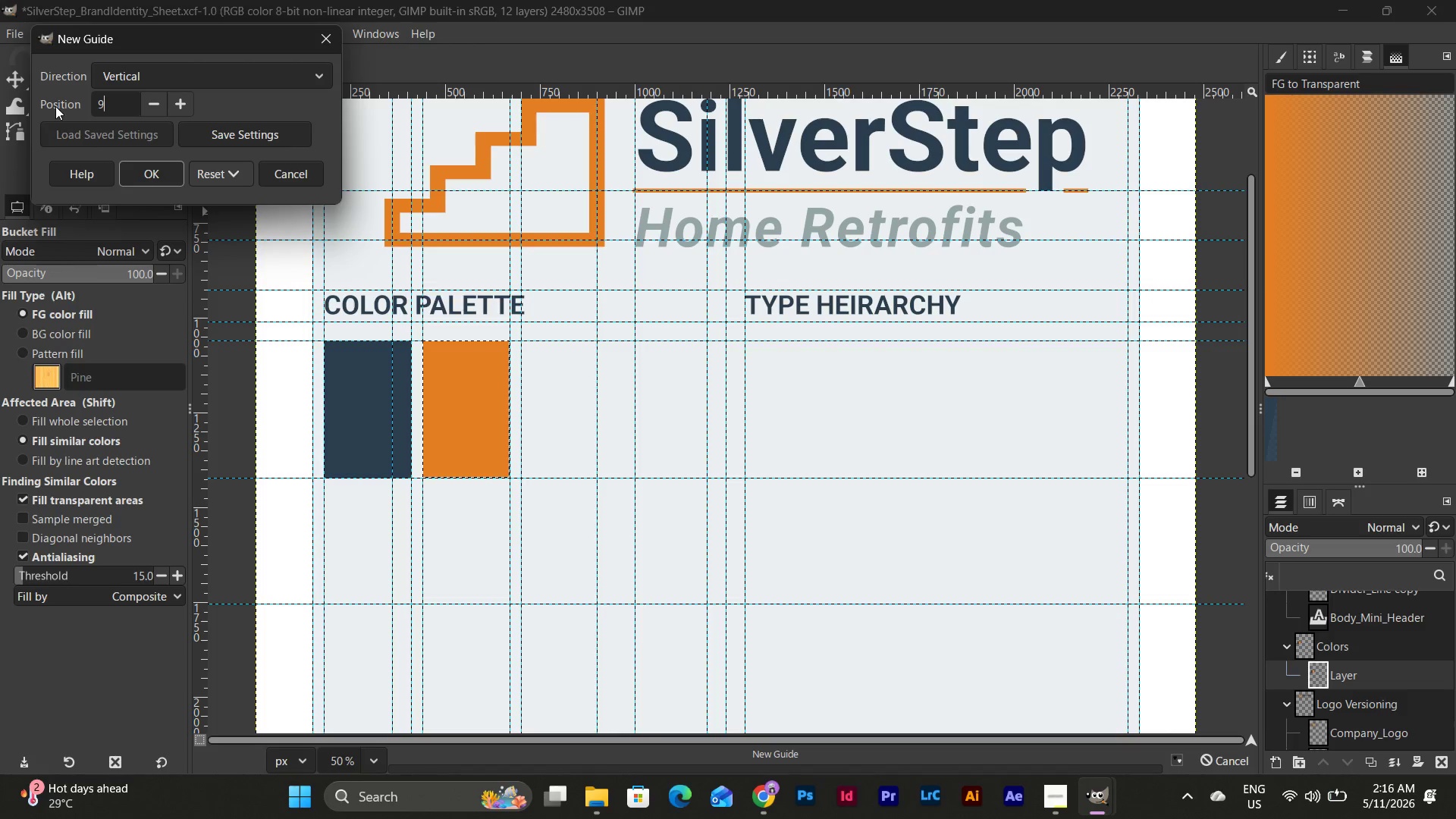 
key(Numpad3)
 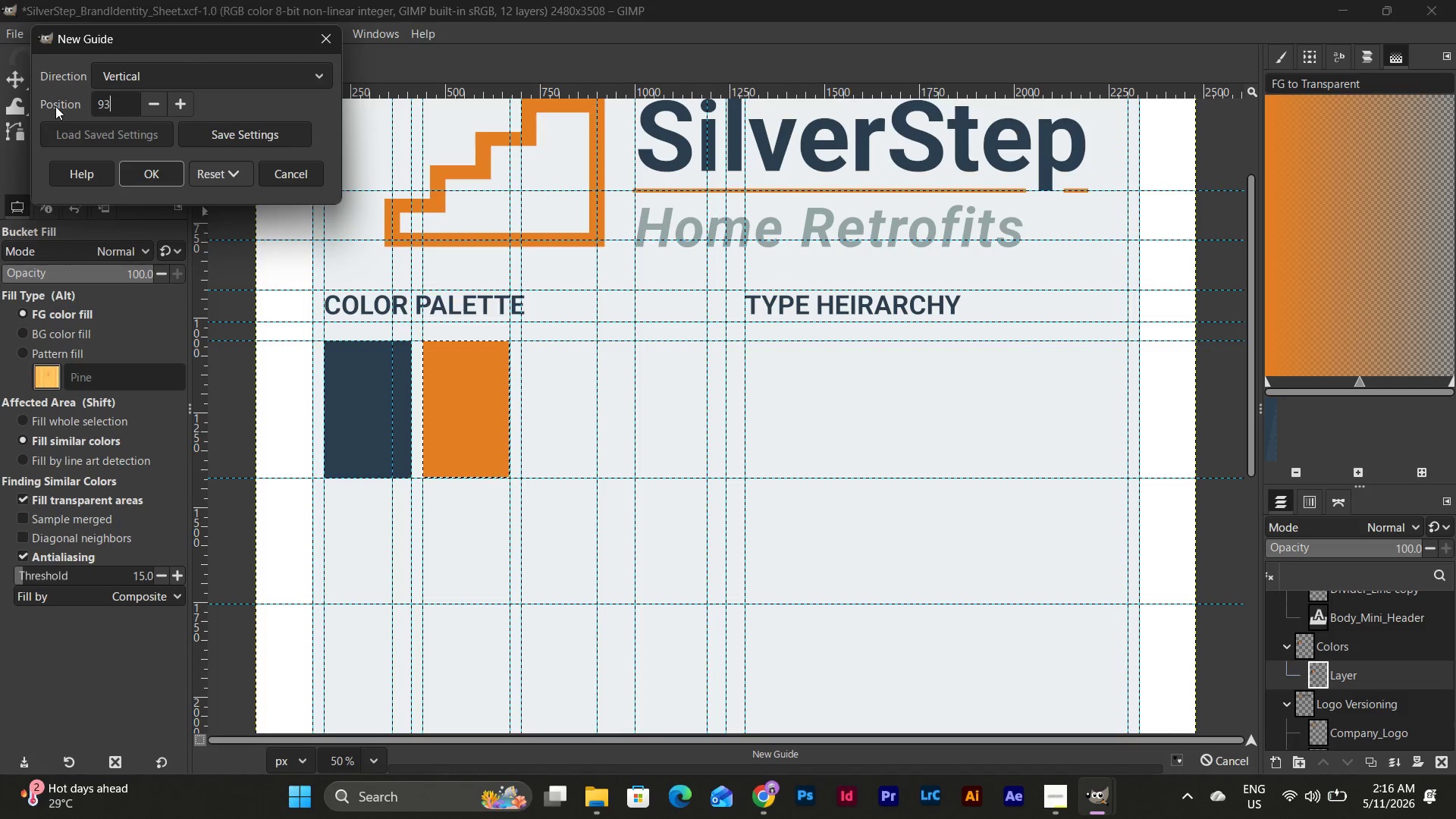 
key(Numpad0)
 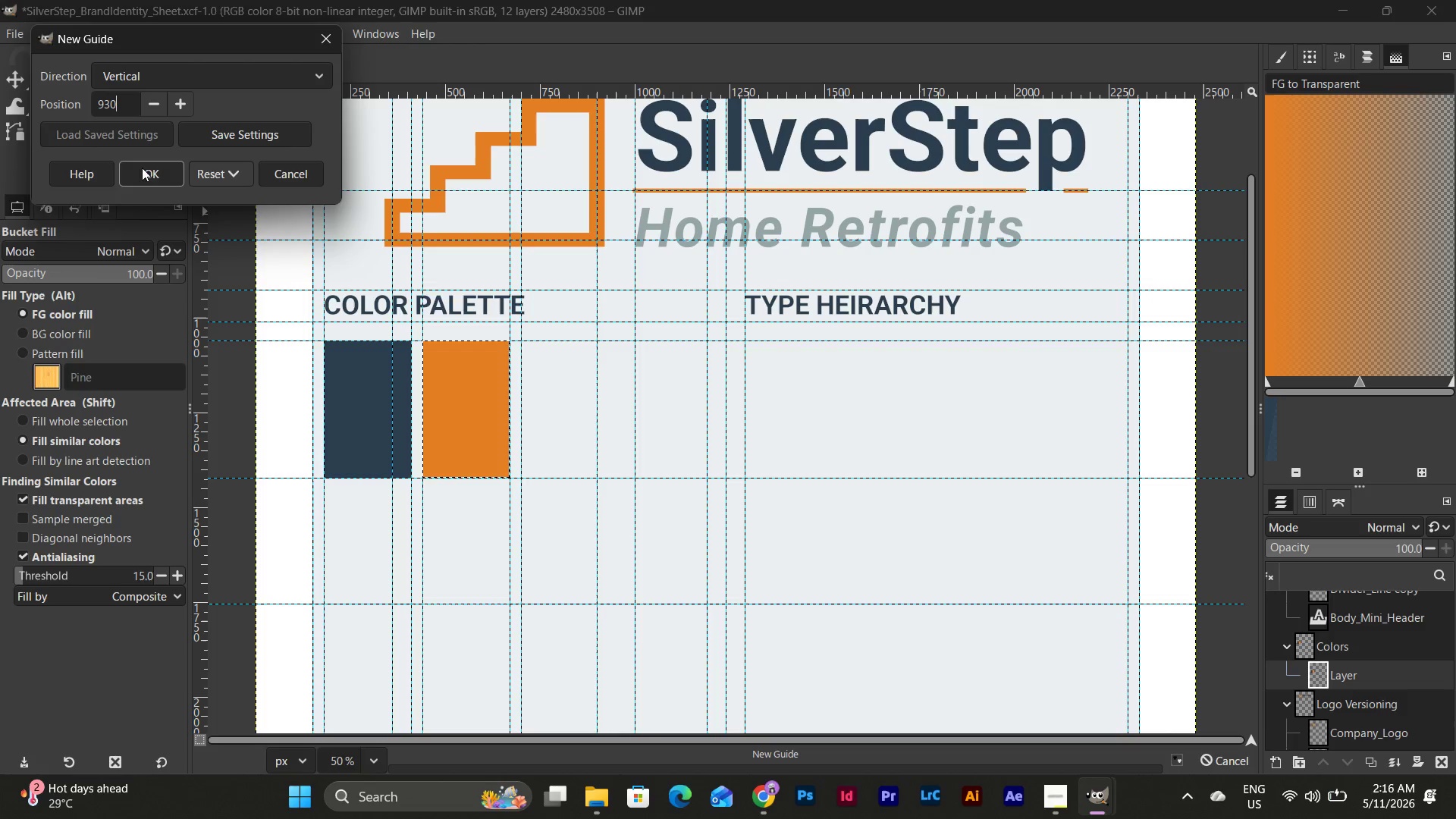 
left_click([147, 176])
 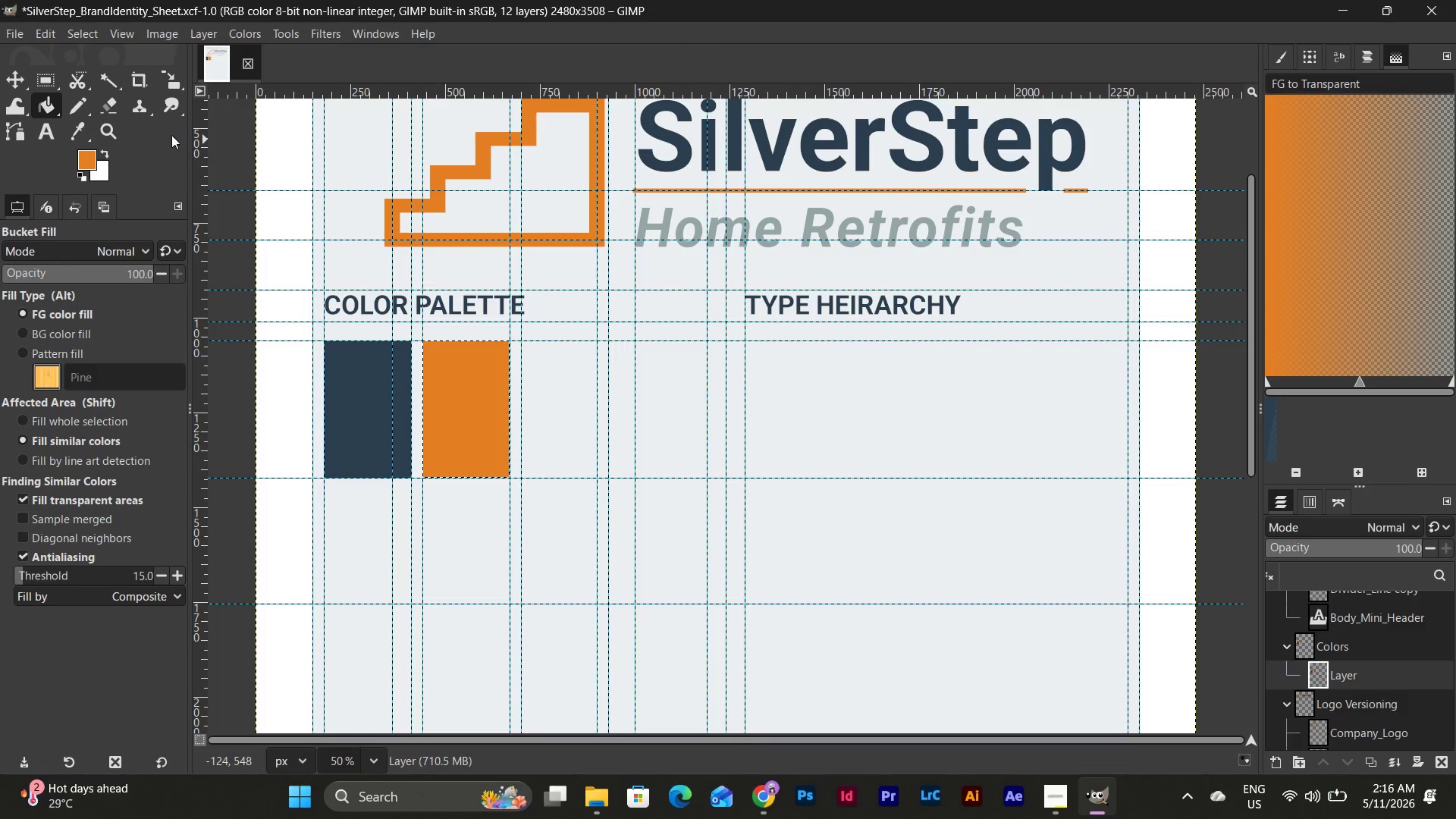 
left_click([50, 85])
 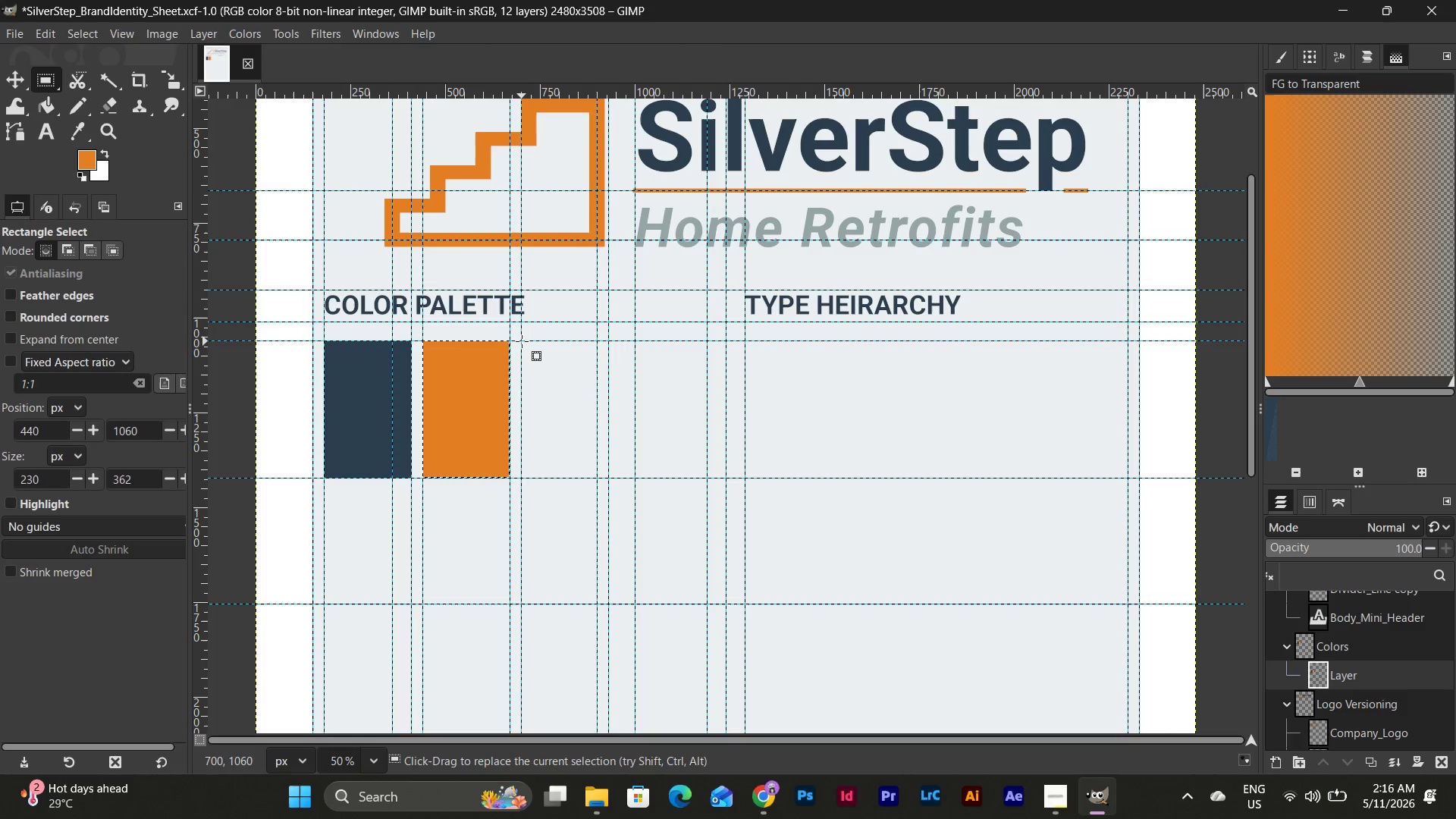 
left_click_drag(start_coordinate=[522, 341], to_coordinate=[610, 477])
 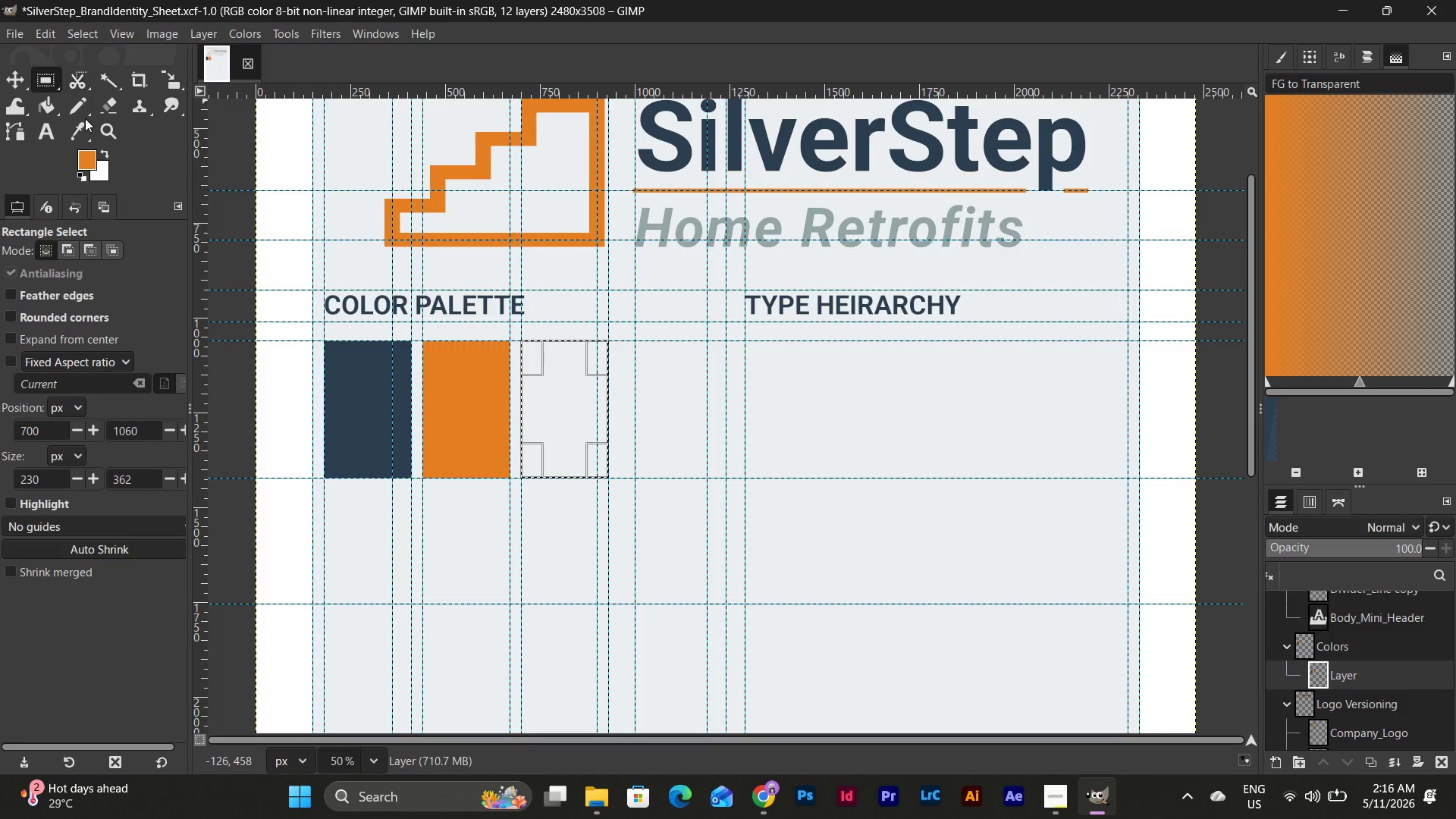 
left_click([43, 103])
 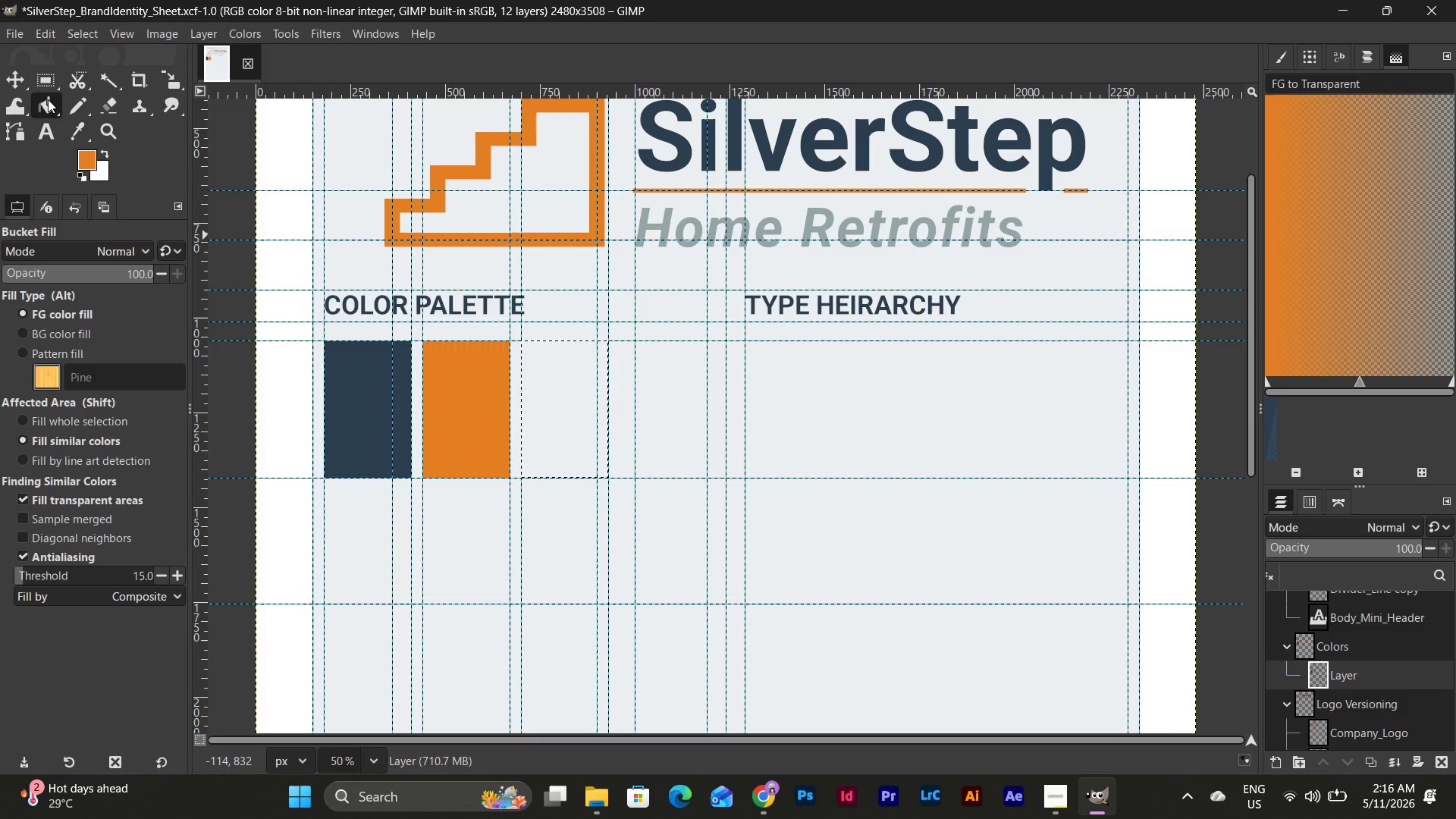 
left_click([59, 115])
 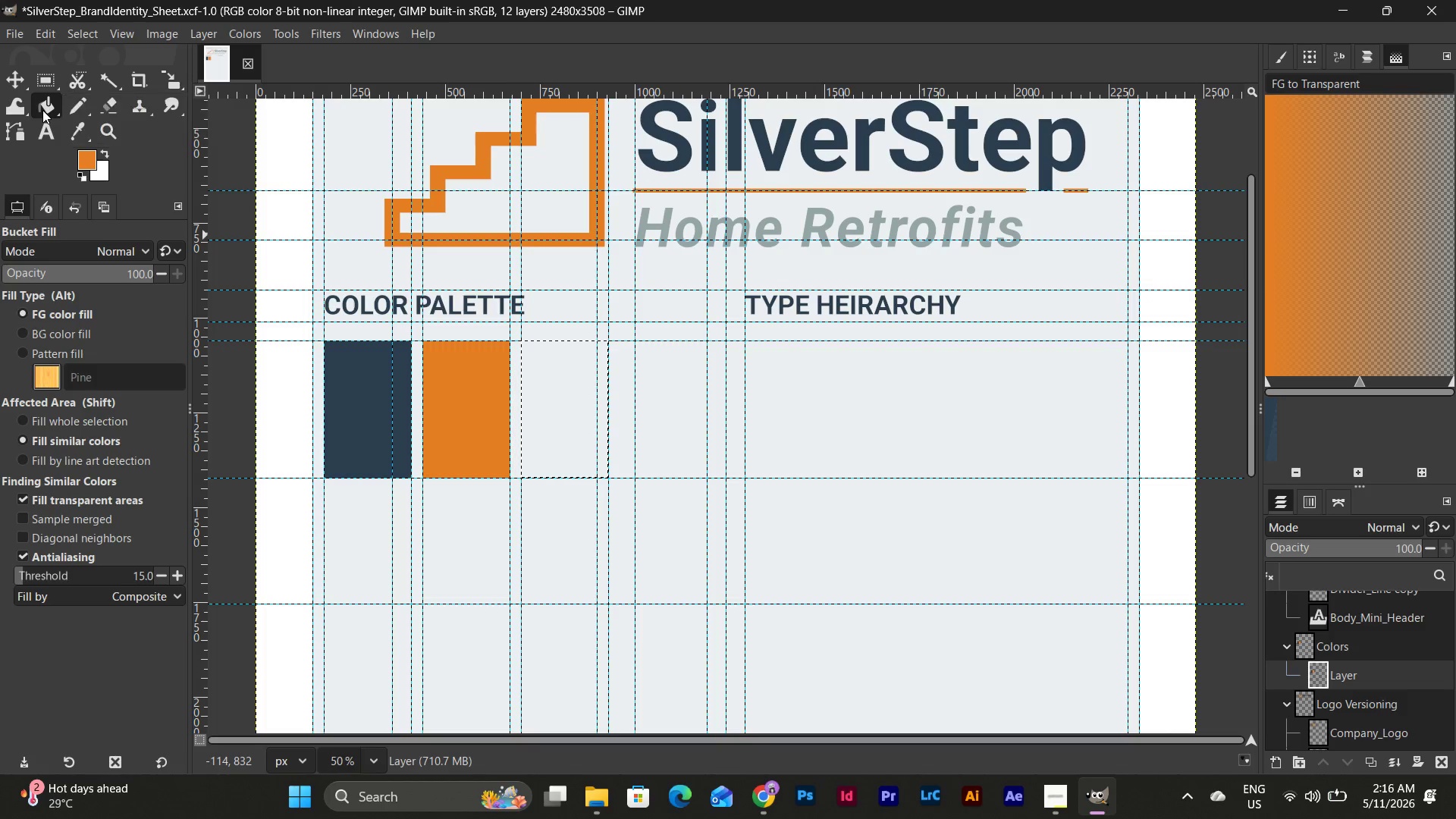 
left_click([88, 161])
 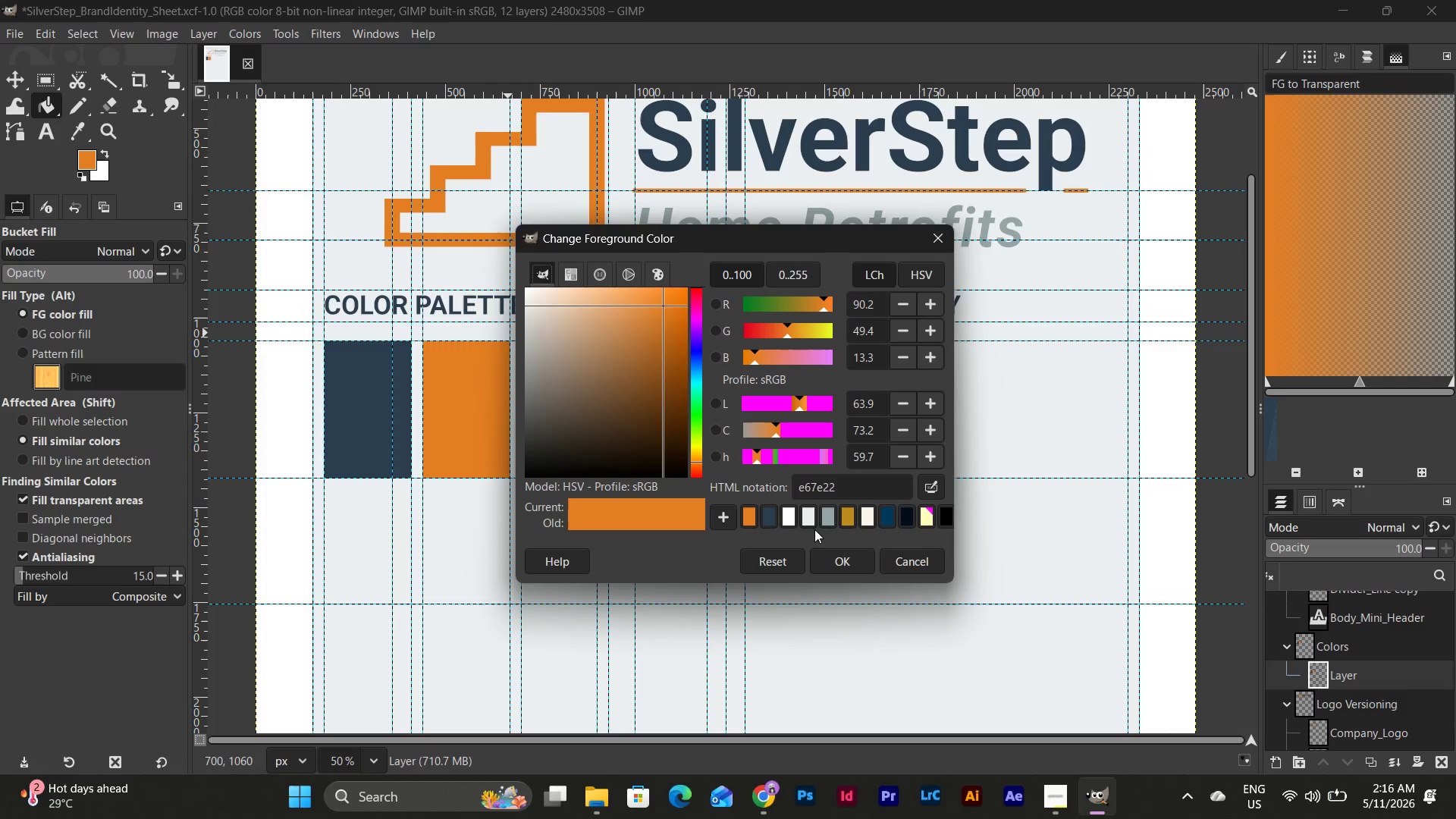 
left_click([827, 516])
 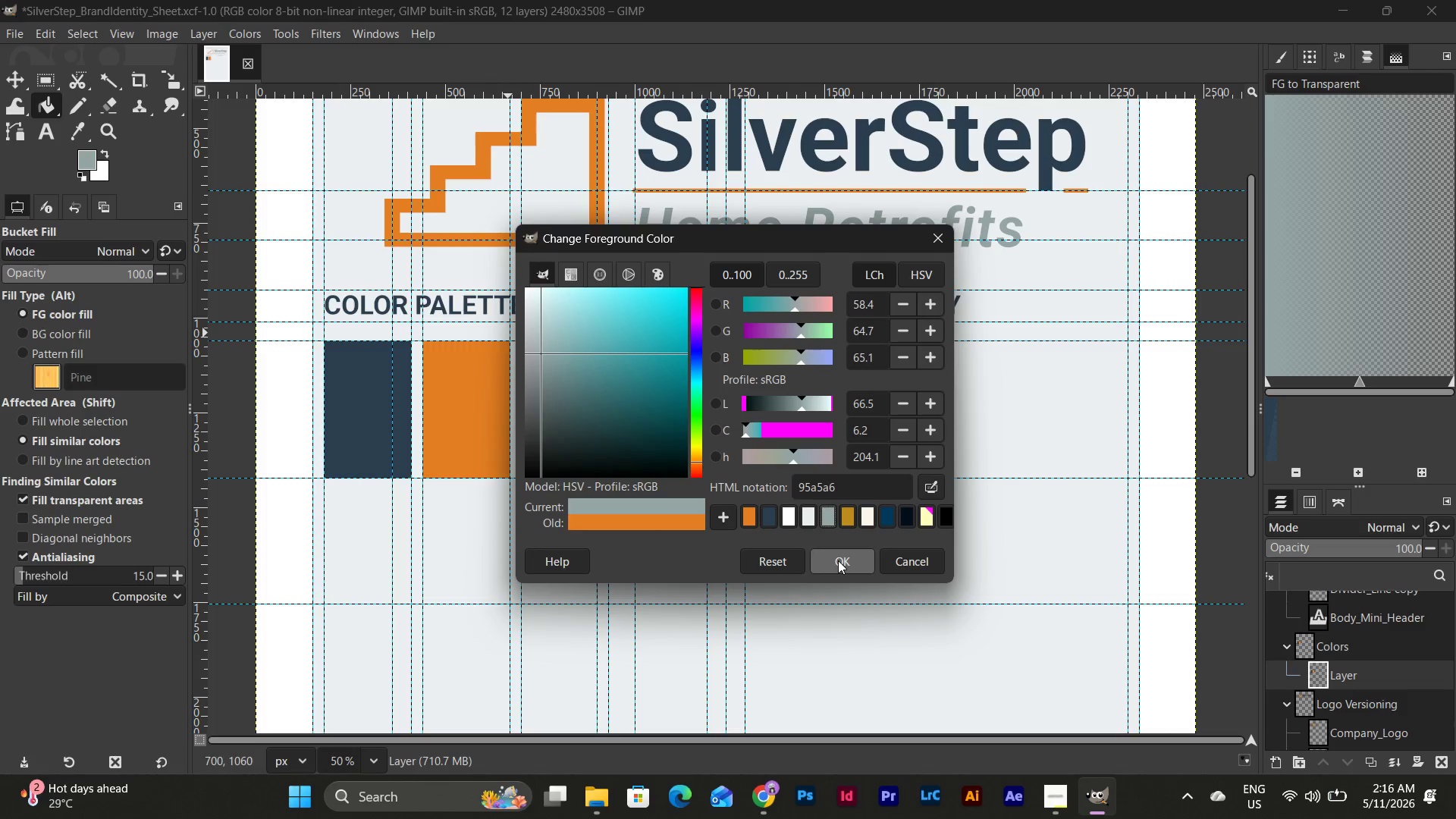 
left_click([838, 560])
 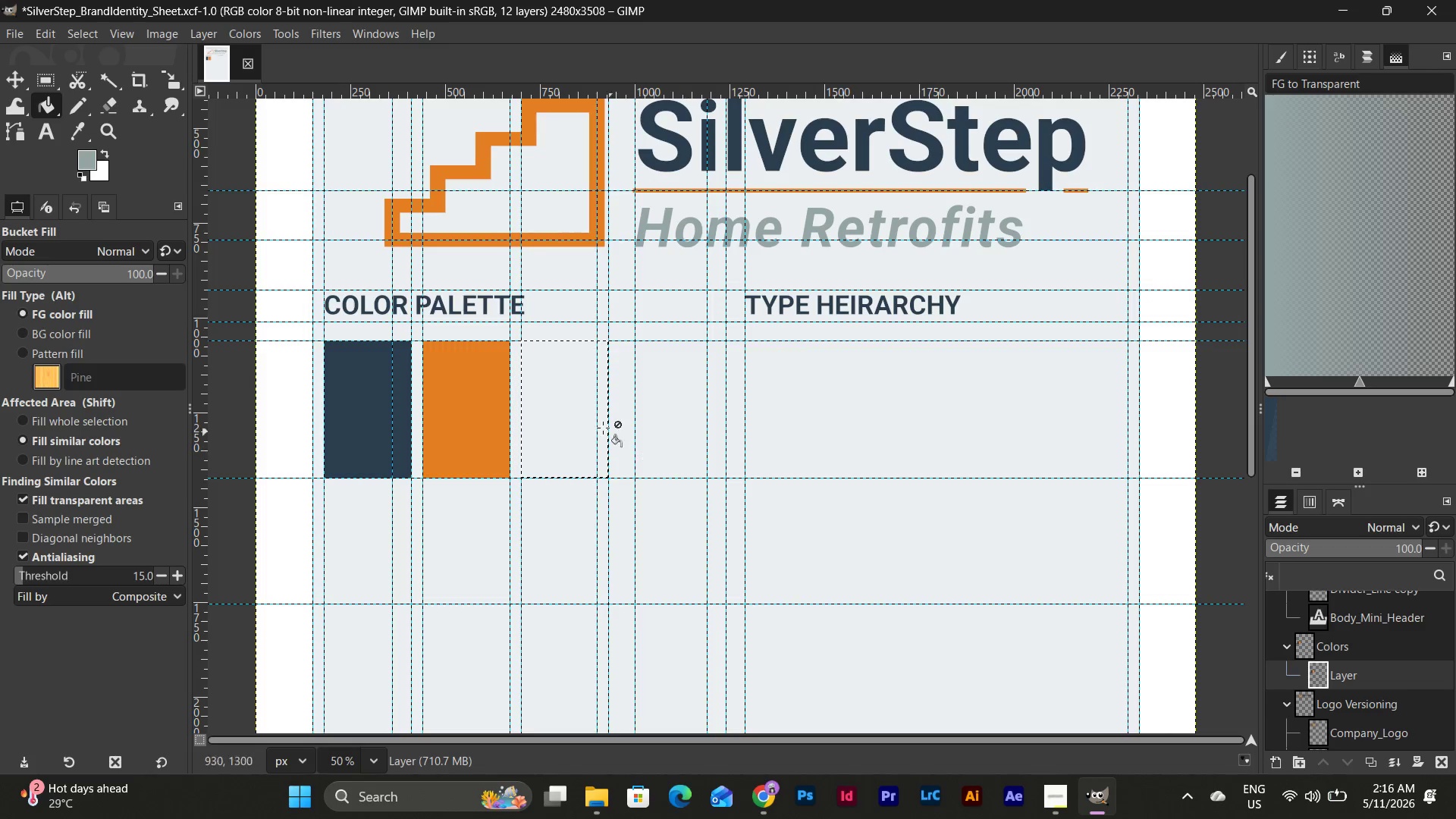 
left_click([570, 406])
 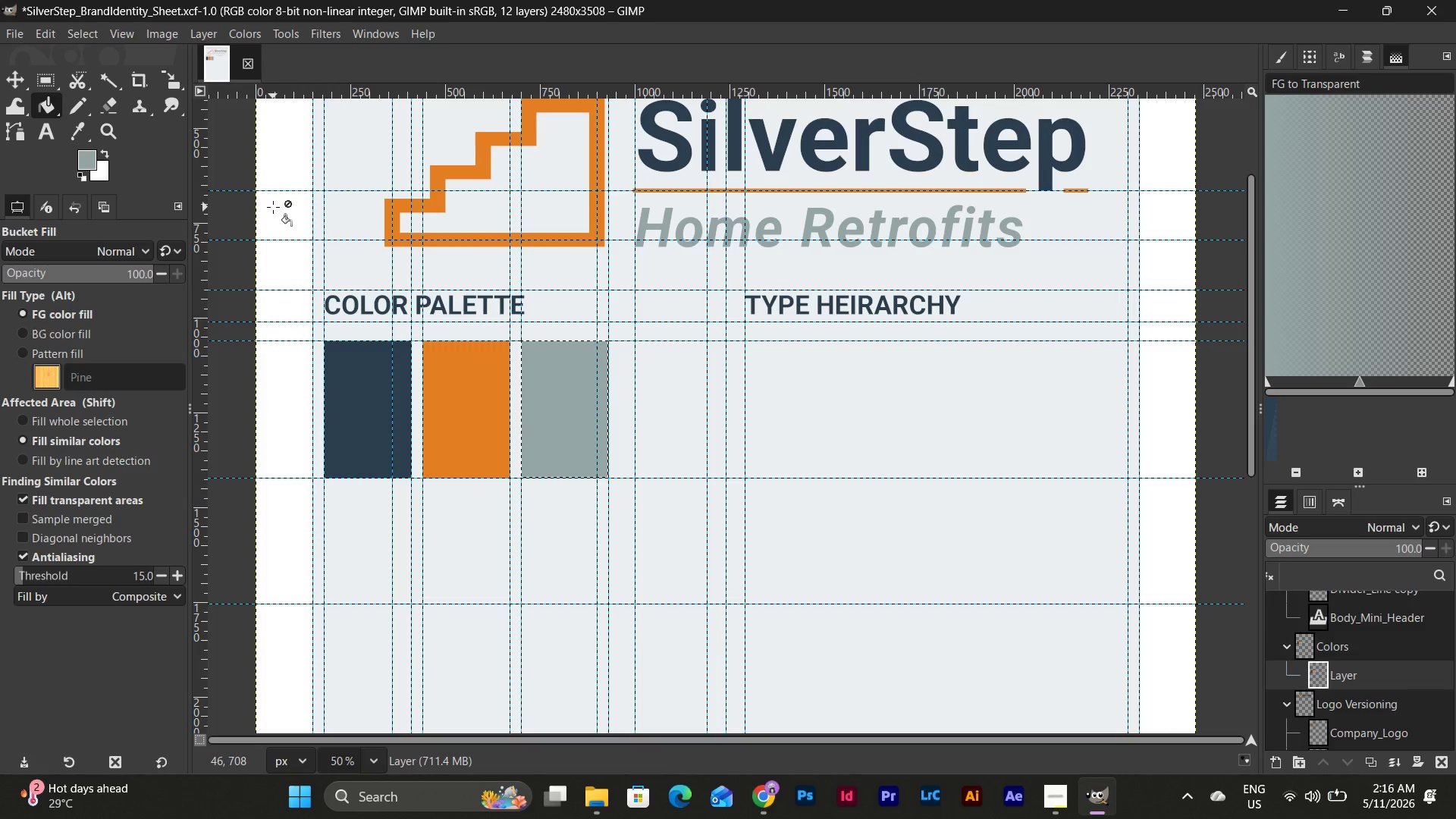 
wait(13.44)
 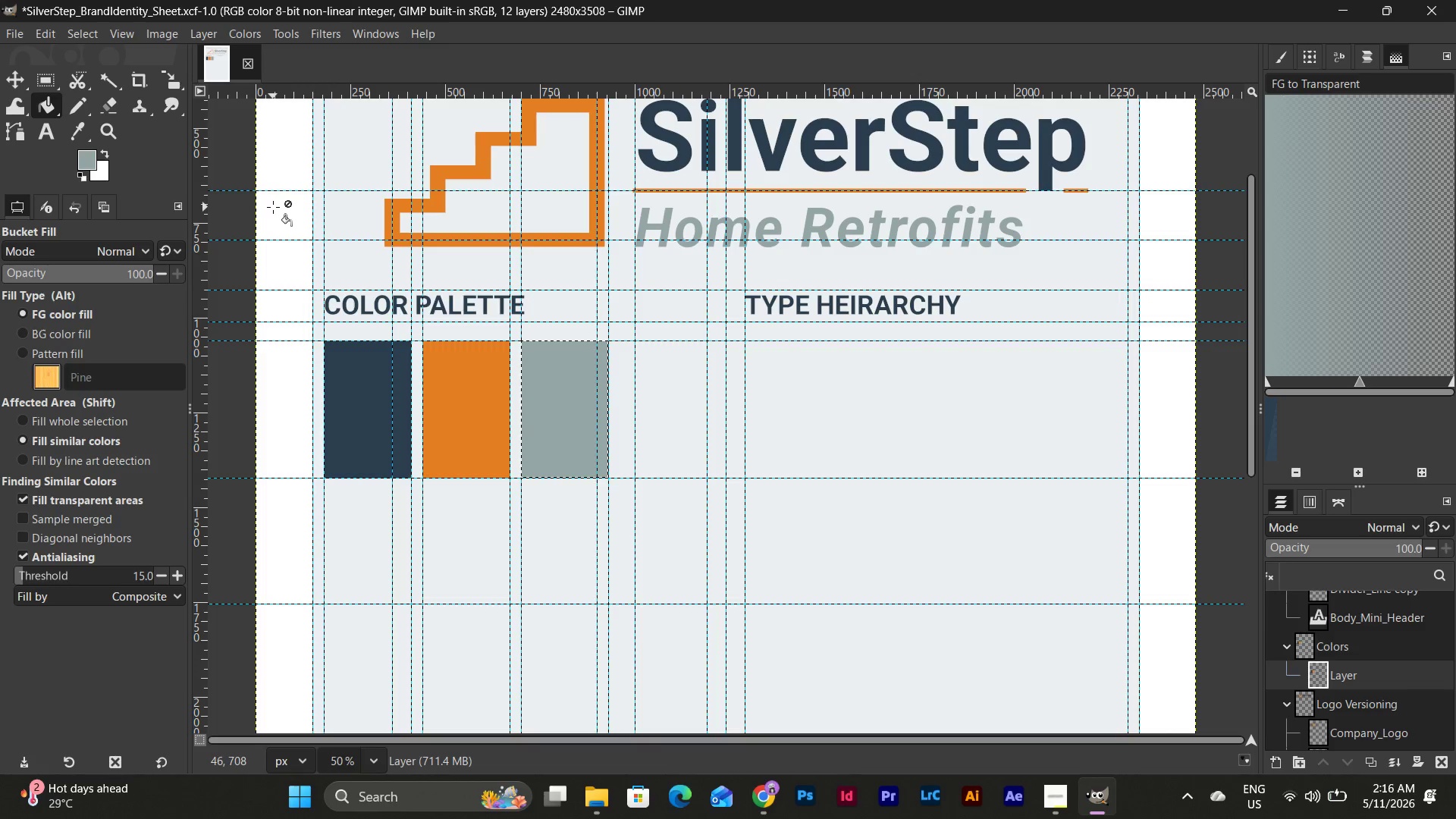 
left_click([192, 30])
 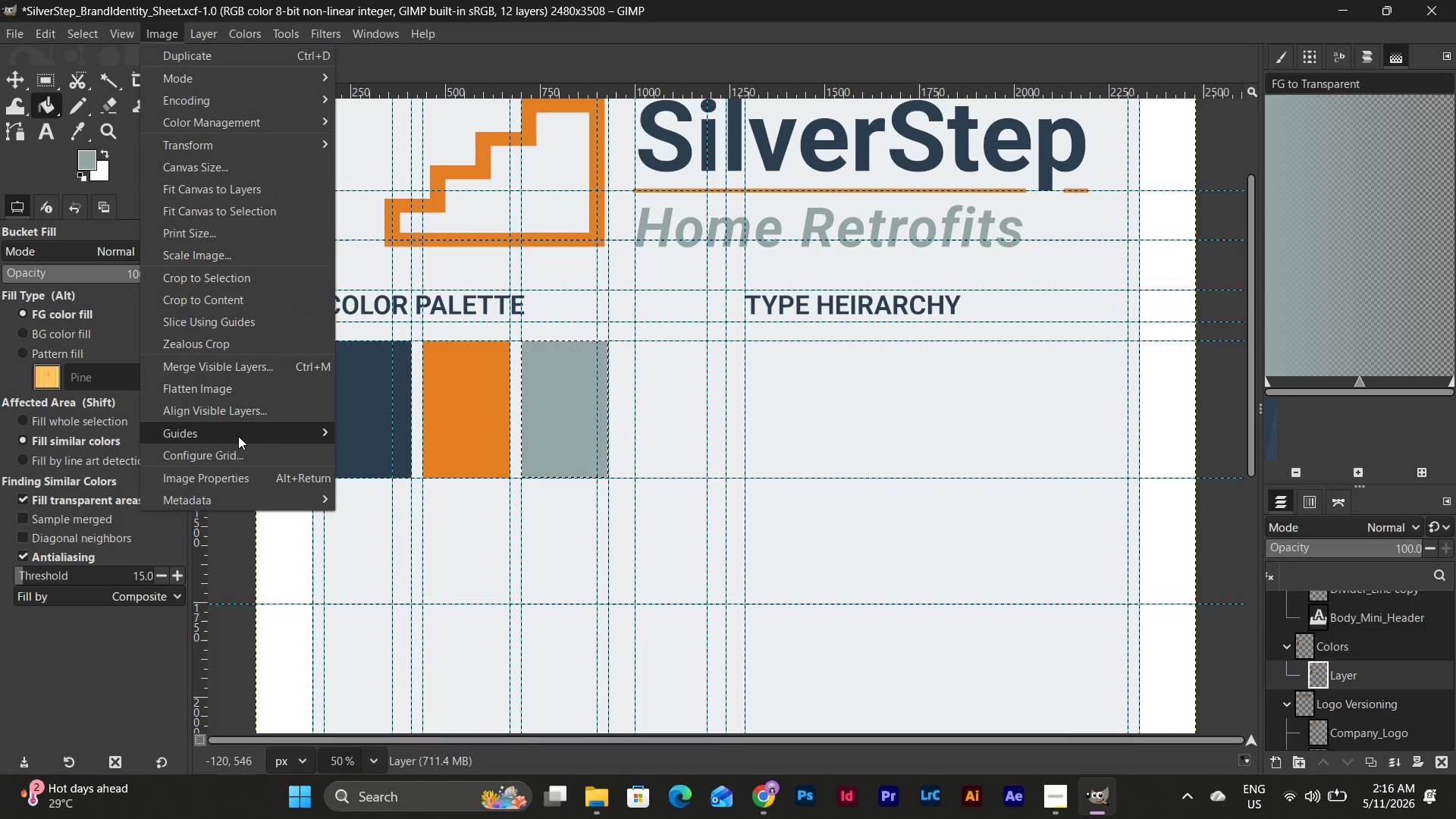 
left_click([390, 456])
 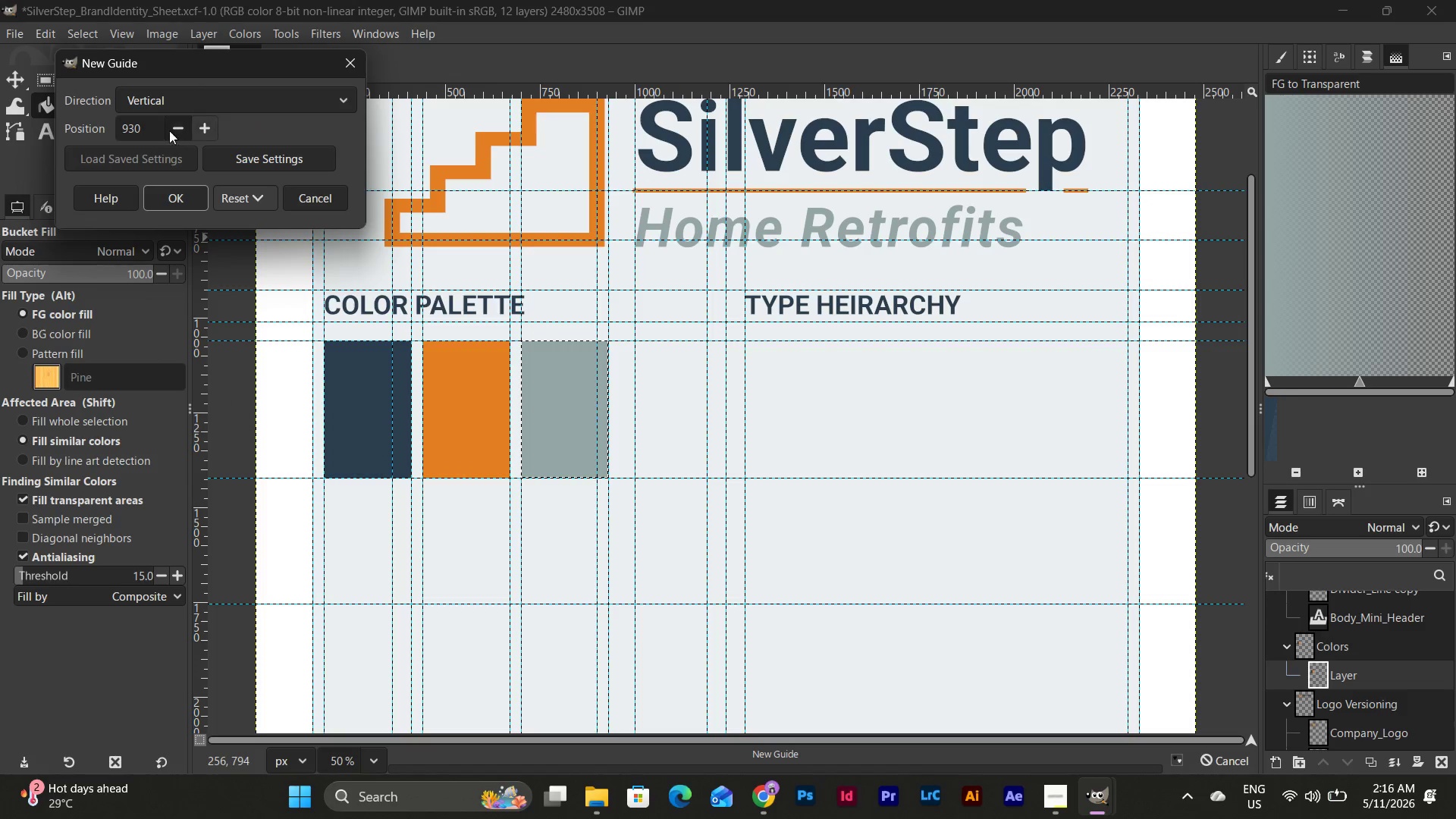 
left_click_drag(start_coordinate=[154, 129], to_coordinate=[87, 130])
 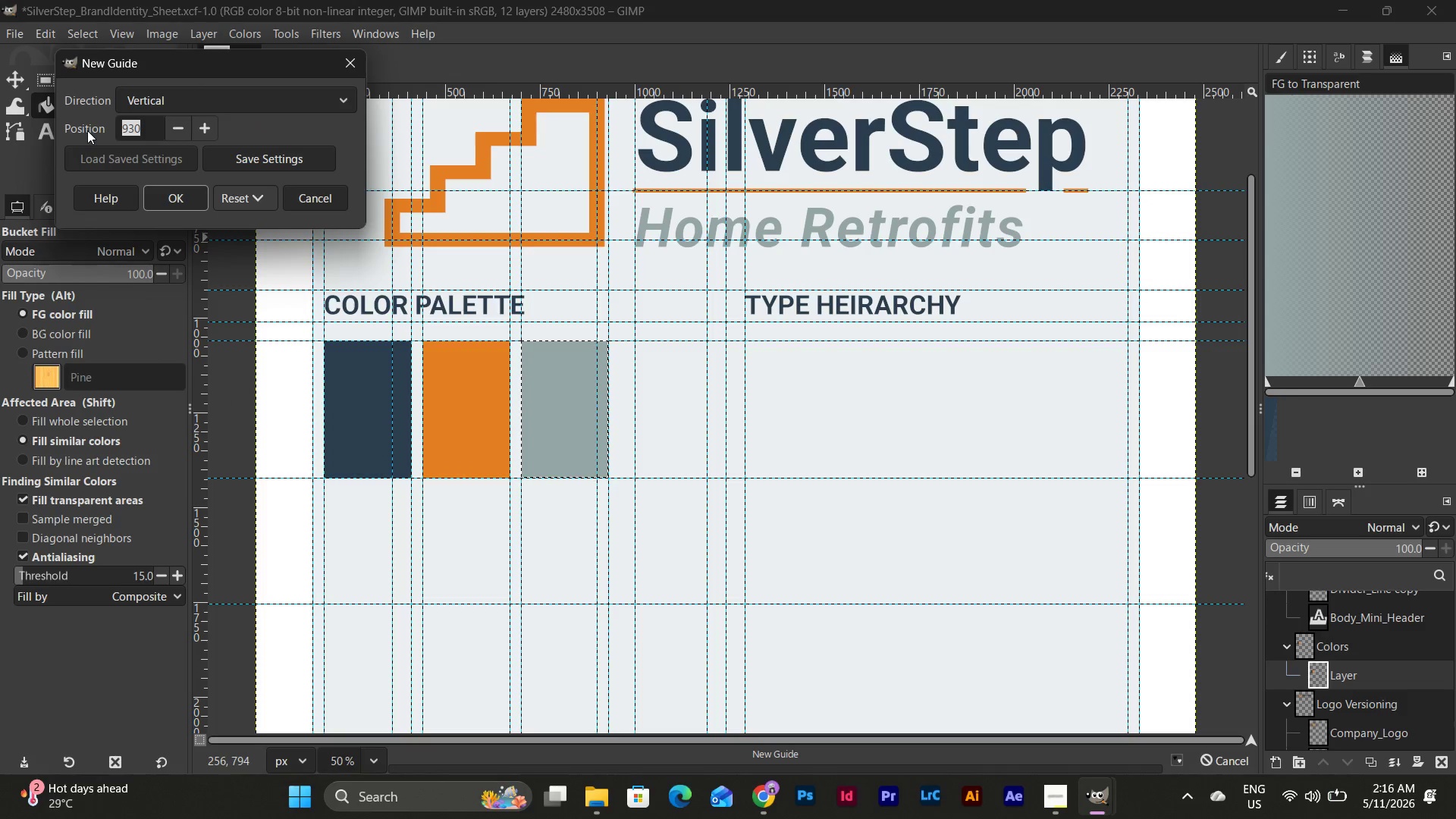 
key(Numpad9)
 